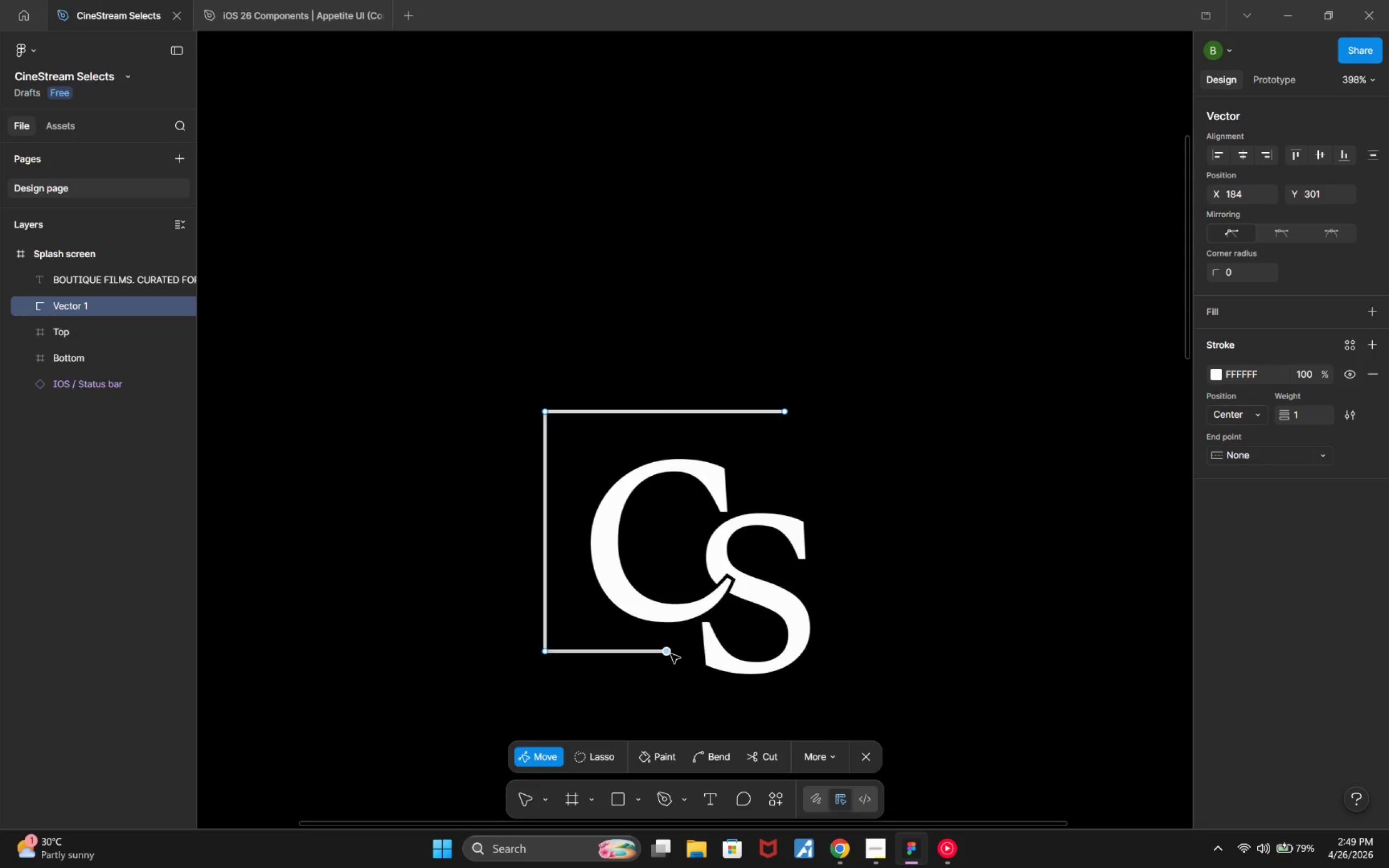 
key(ArrowLeft)
 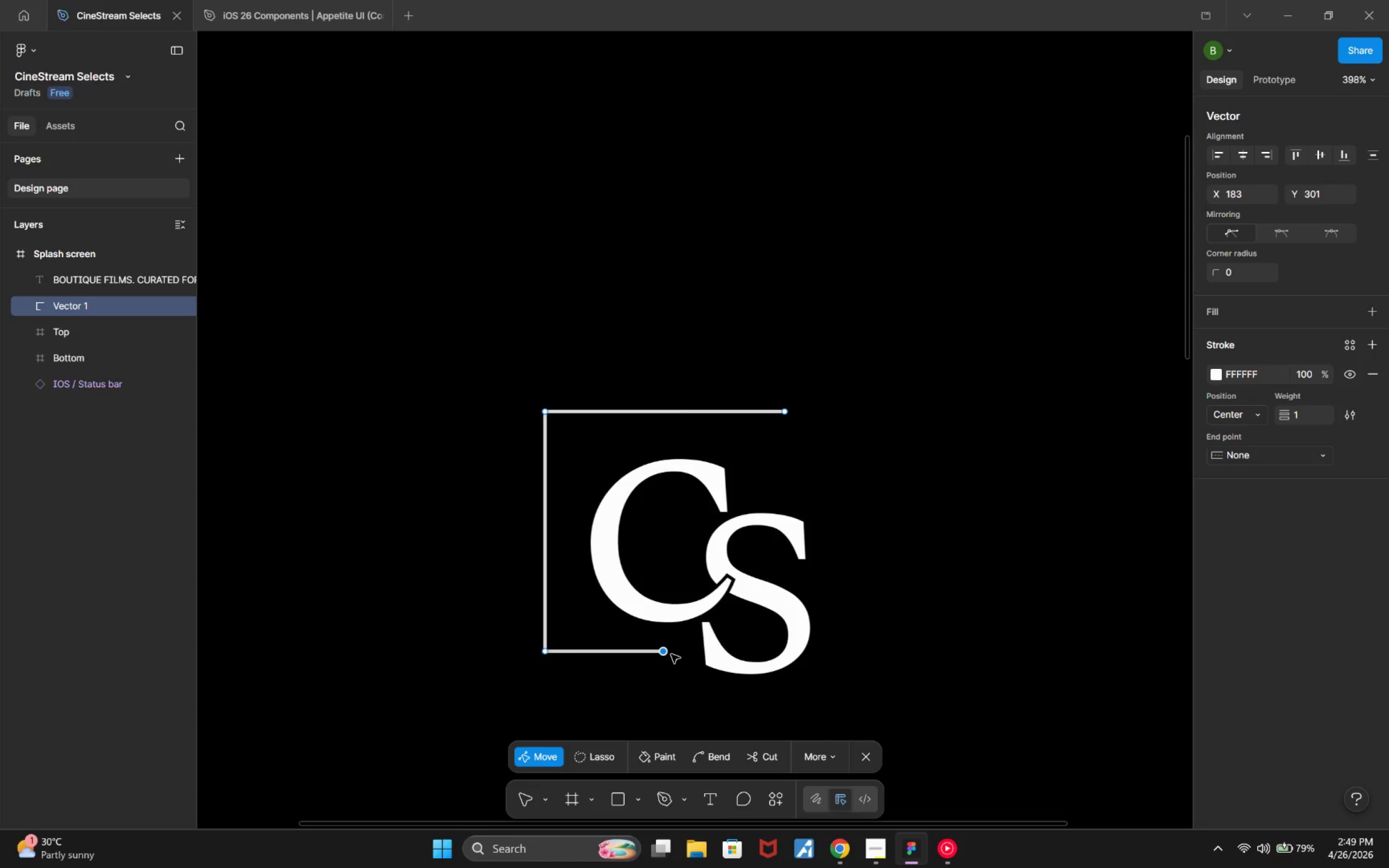 
key(ArrowLeft)
 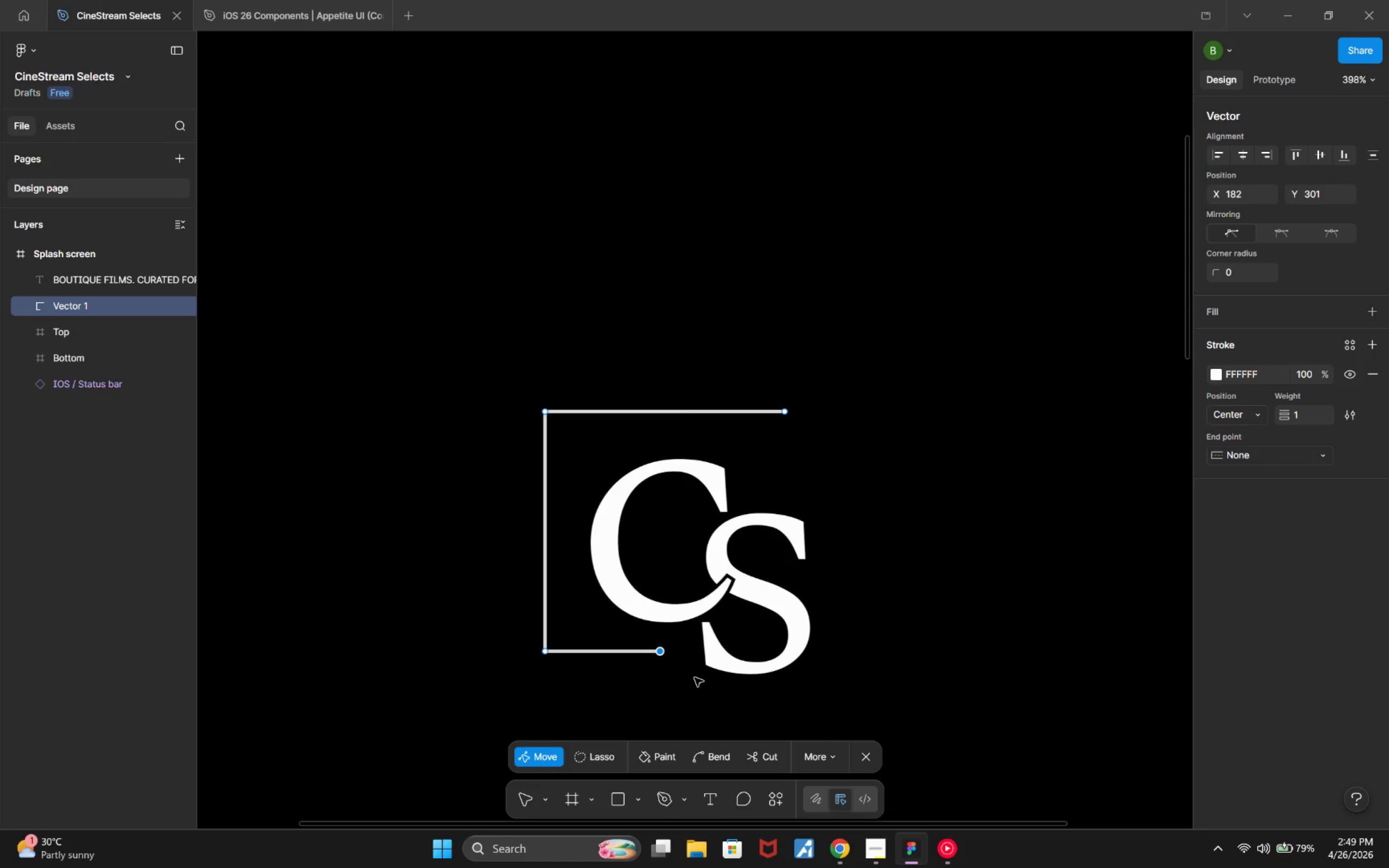 
key(ArrowRight)
 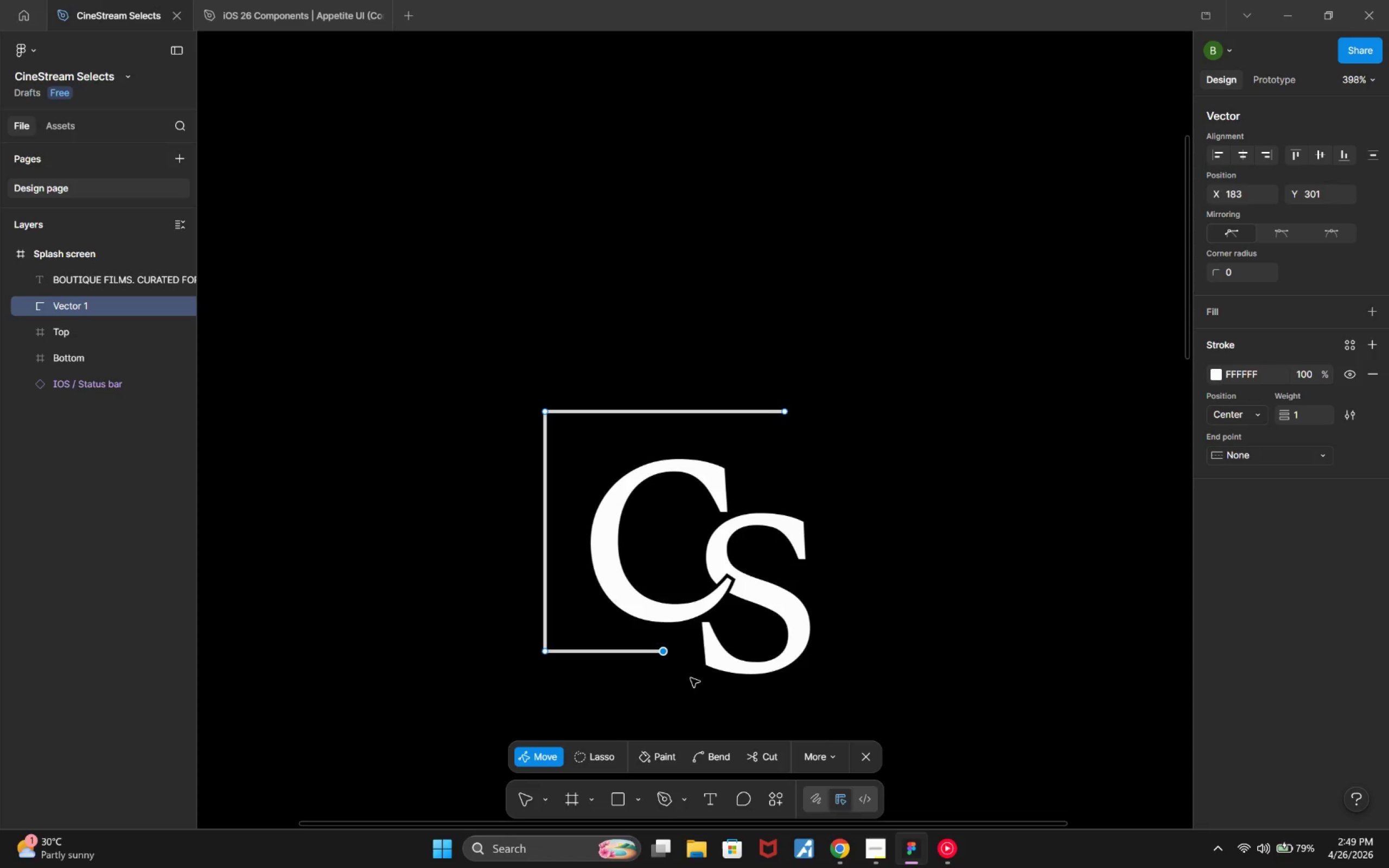 
key(ArrowRight)
 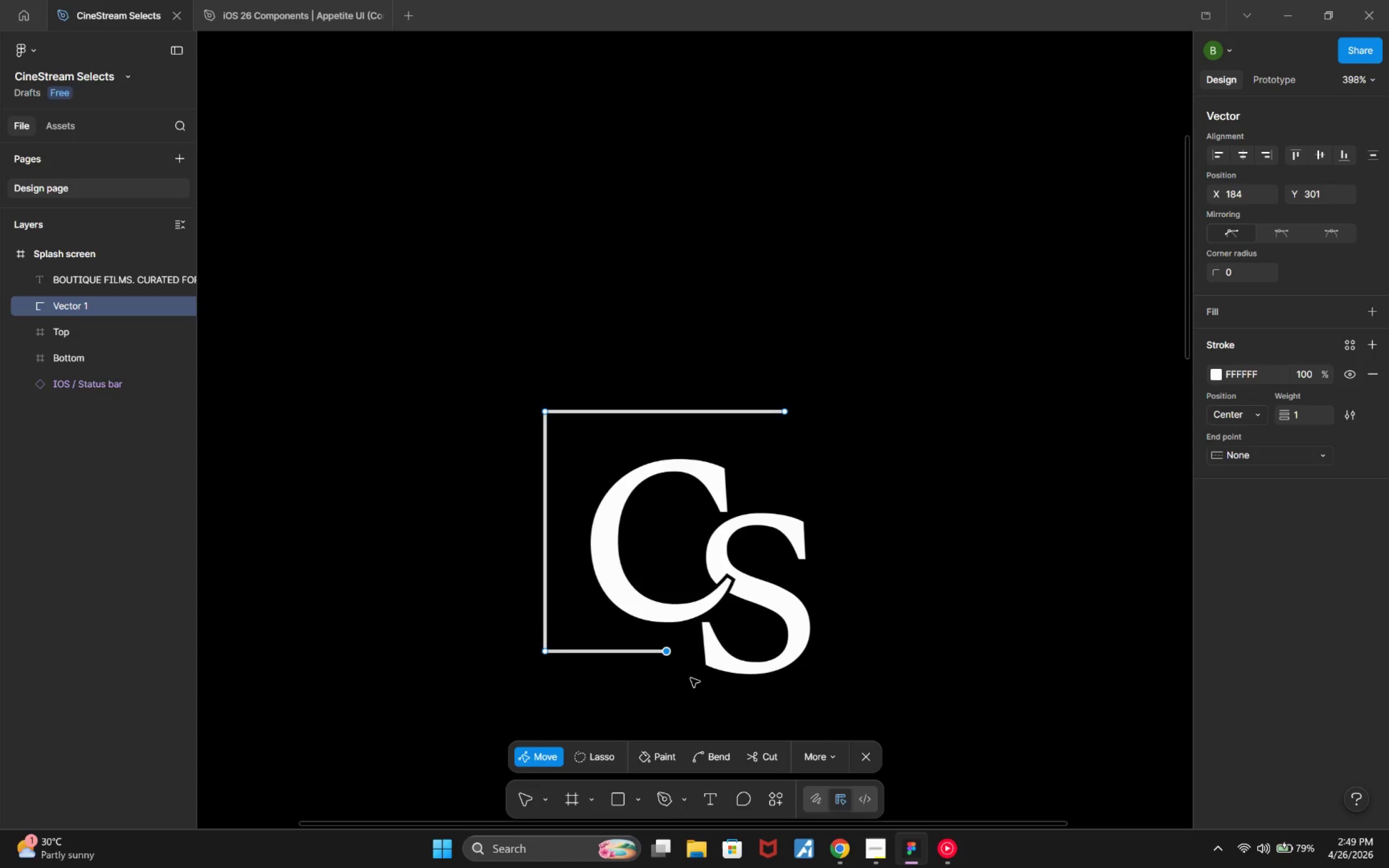 
scroll: coordinate [691, 678], scroll_direction: down, amount: 5.0
 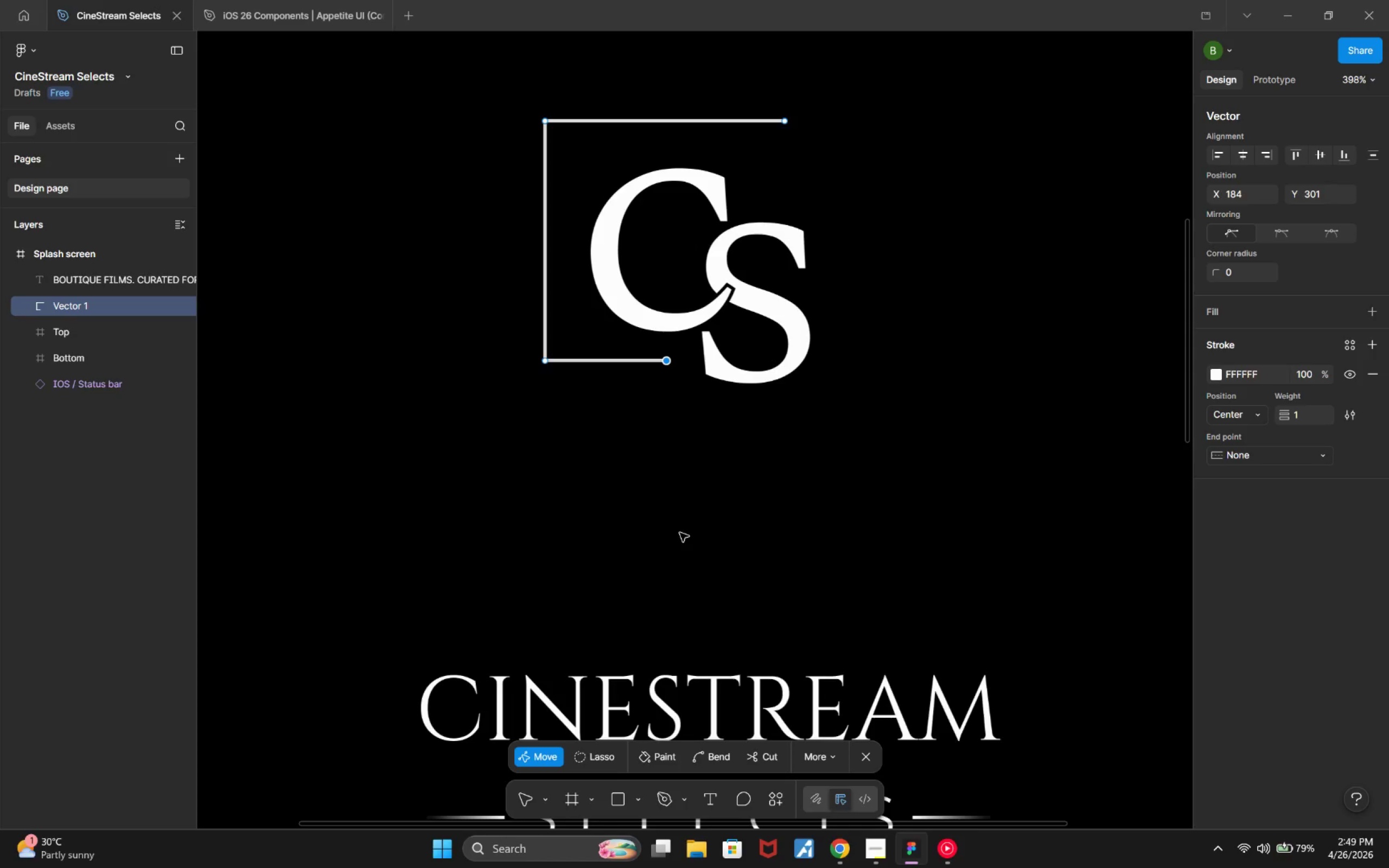 
left_click([679, 532])
 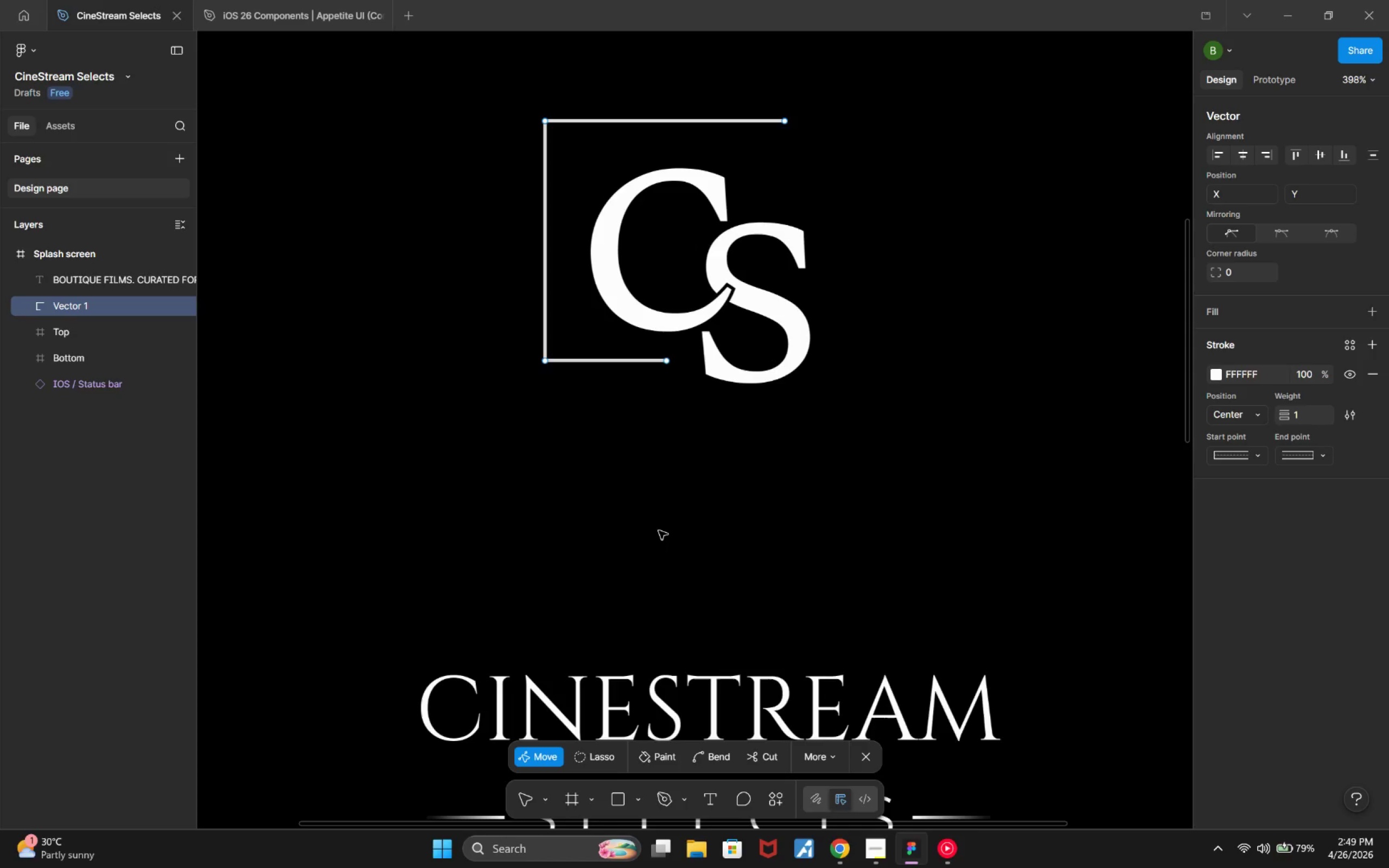 
left_click([546, 125])
 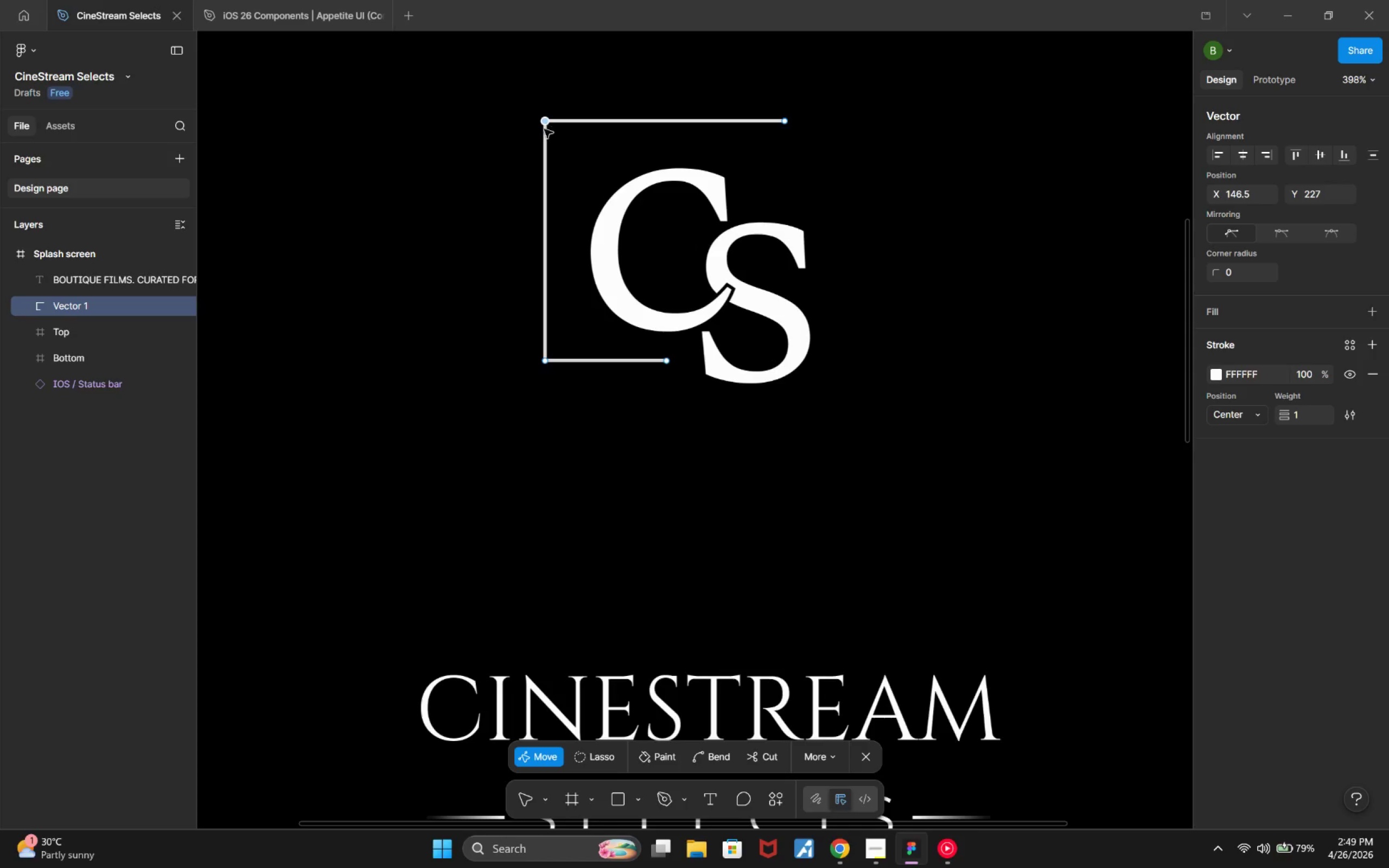 
key(ArrowDown)
 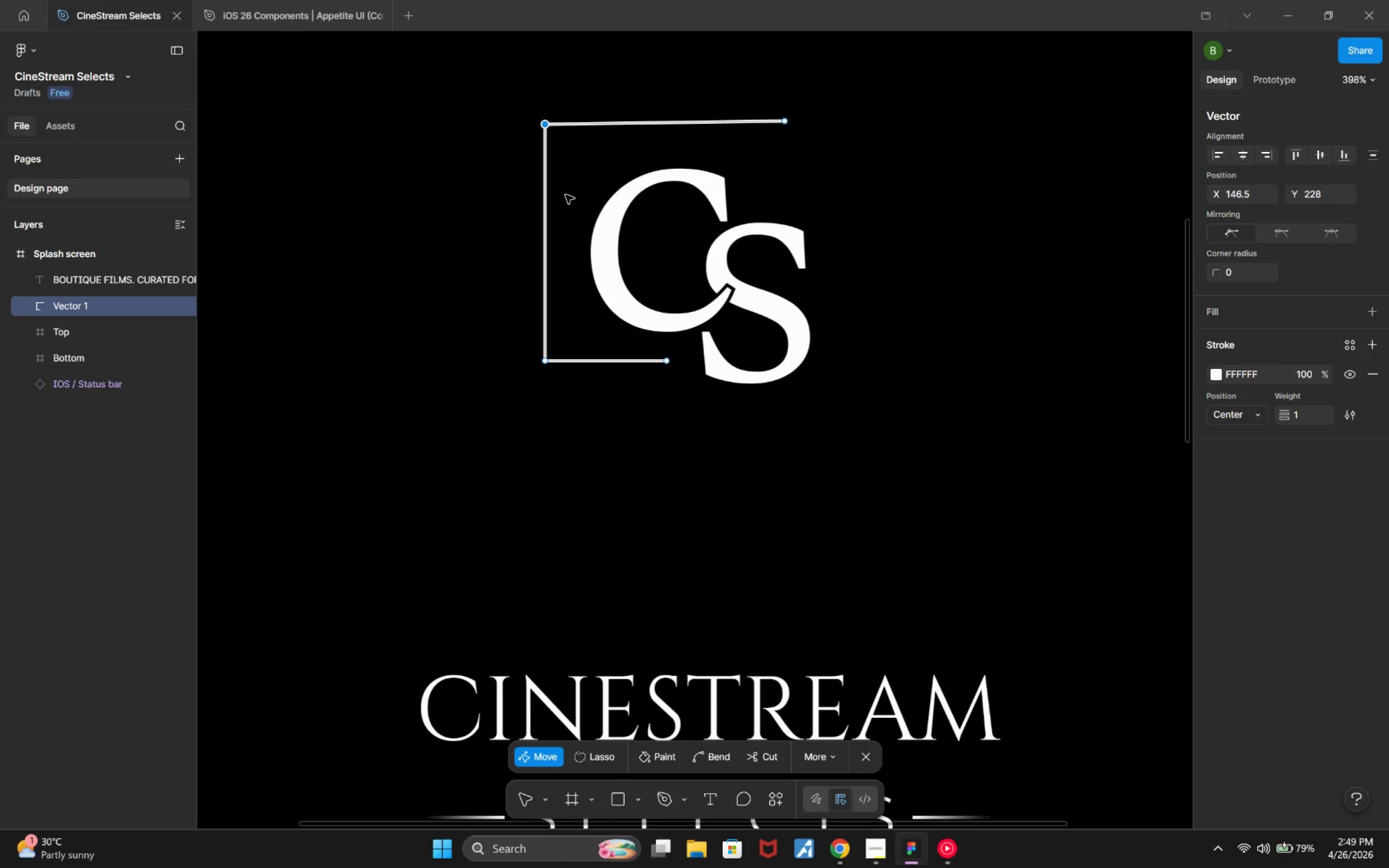 
key(ArrowDown)
 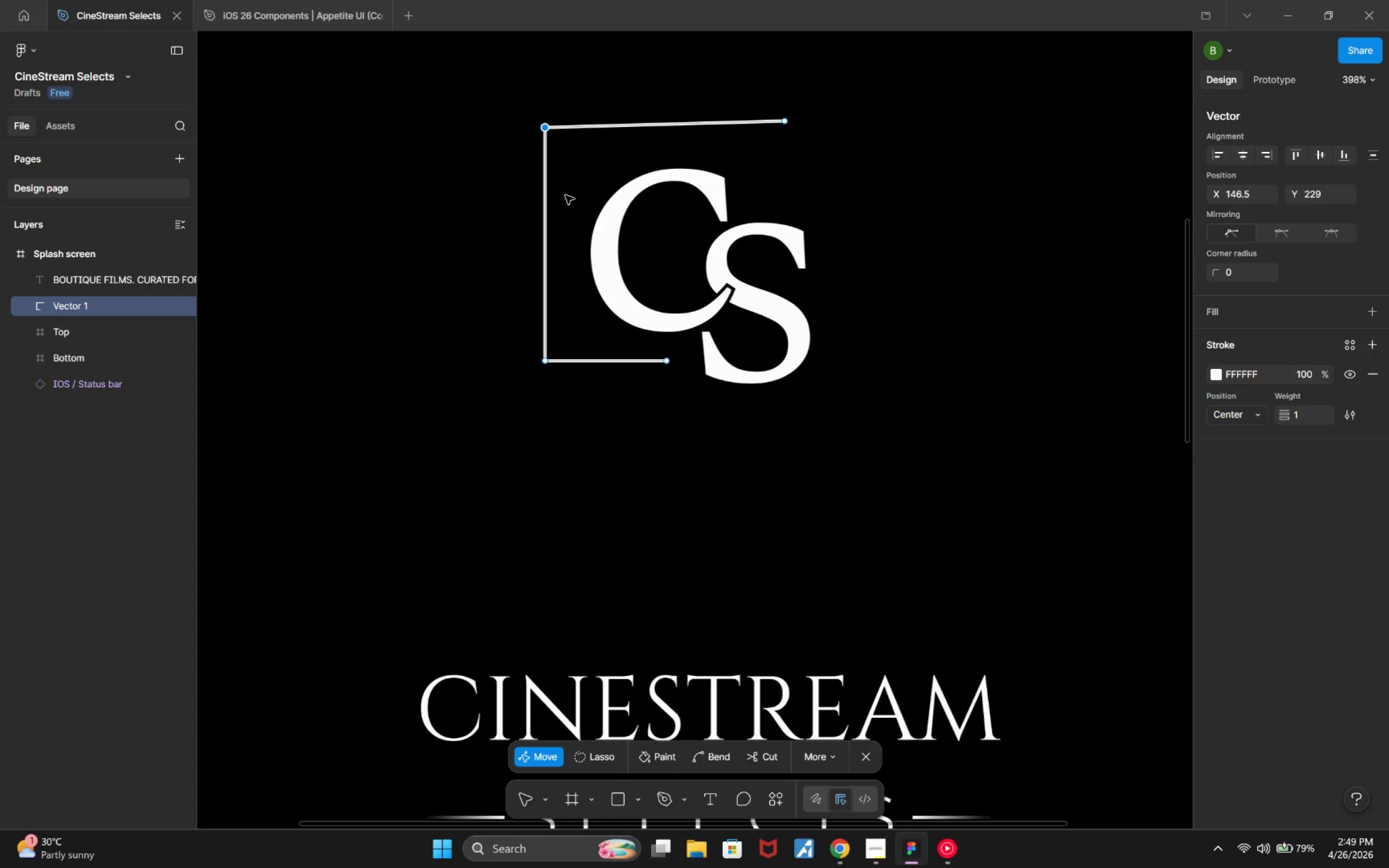 
key(ArrowDown)
 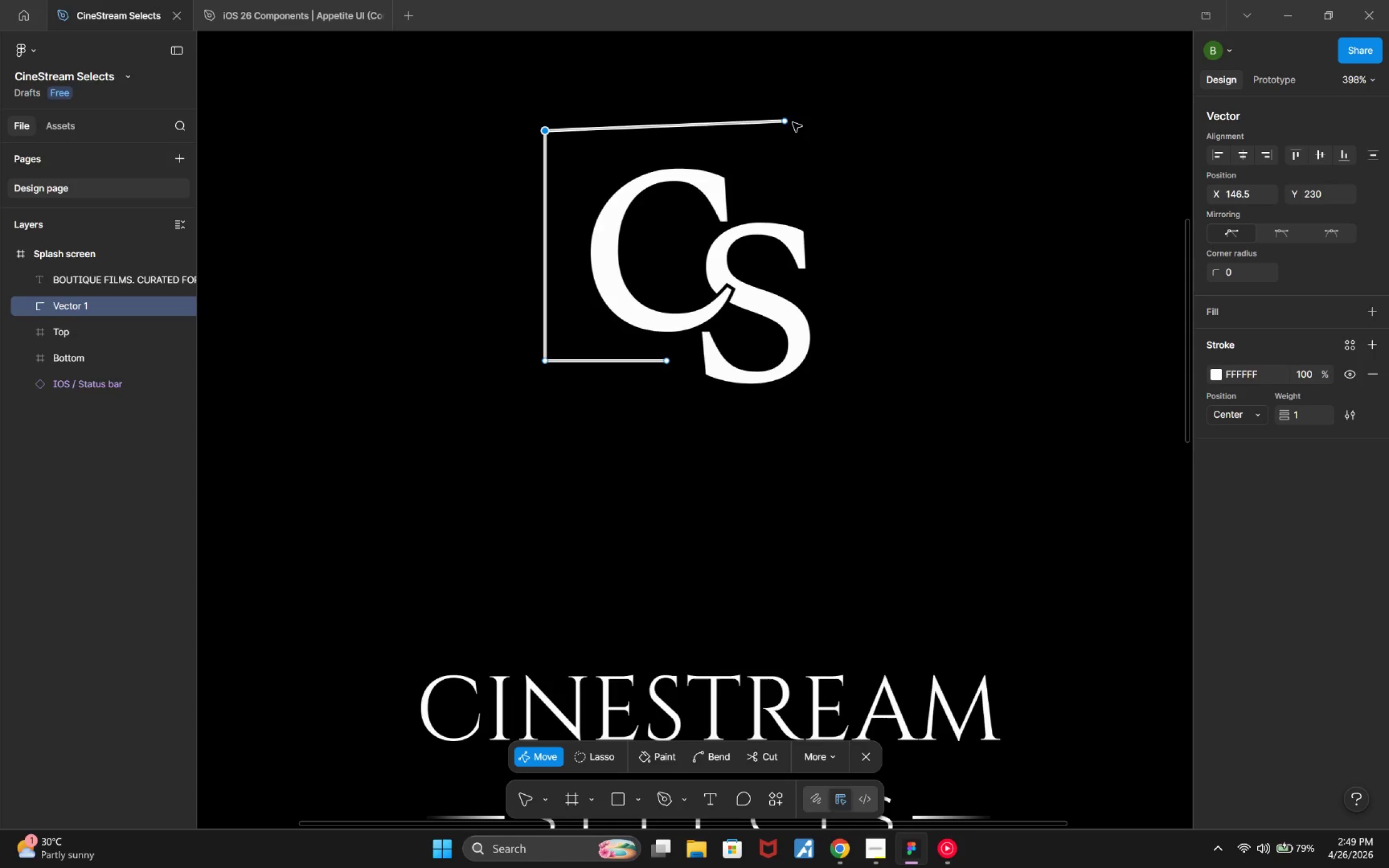 
left_click([789, 123])
 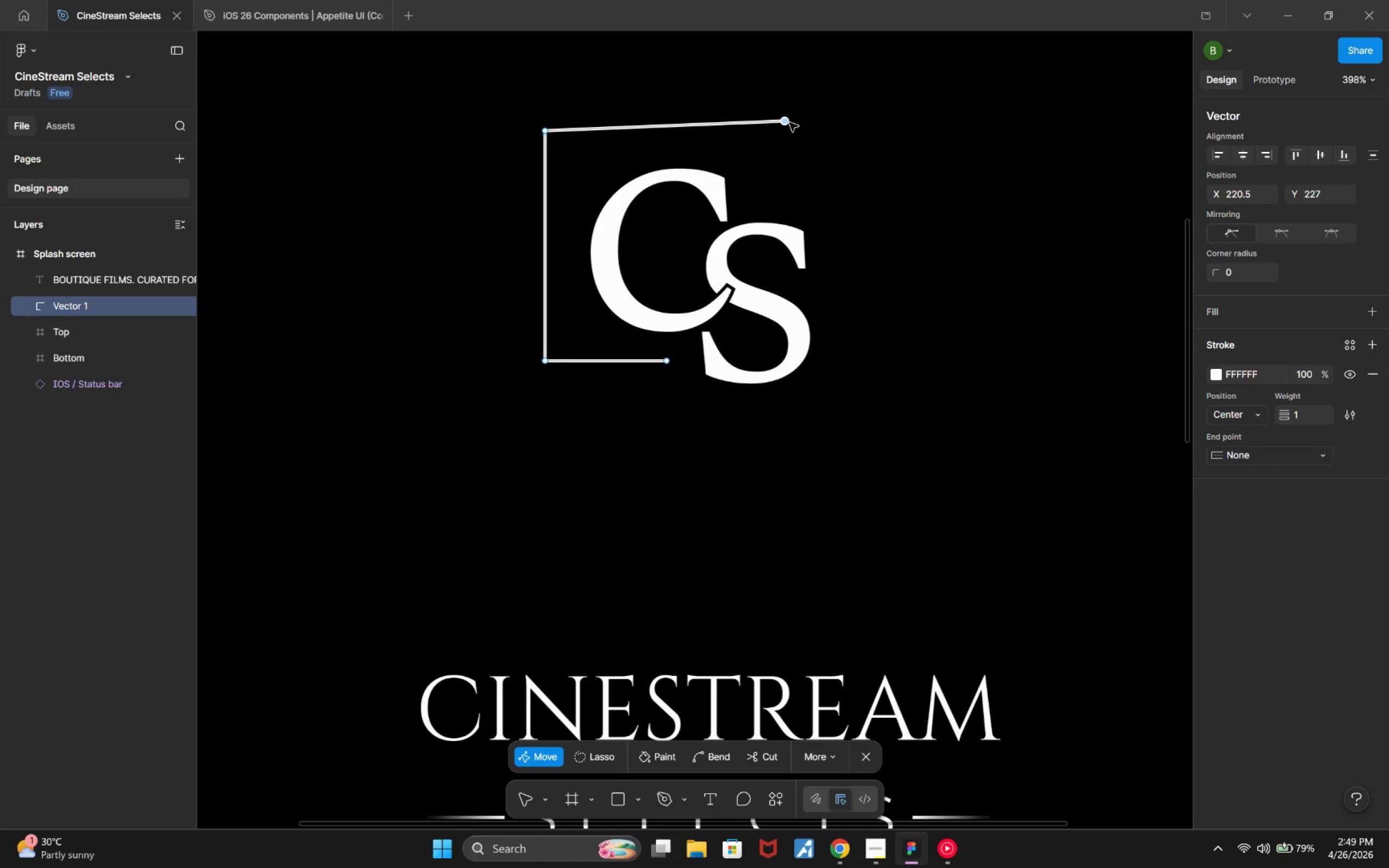 
key(ArrowDown)
 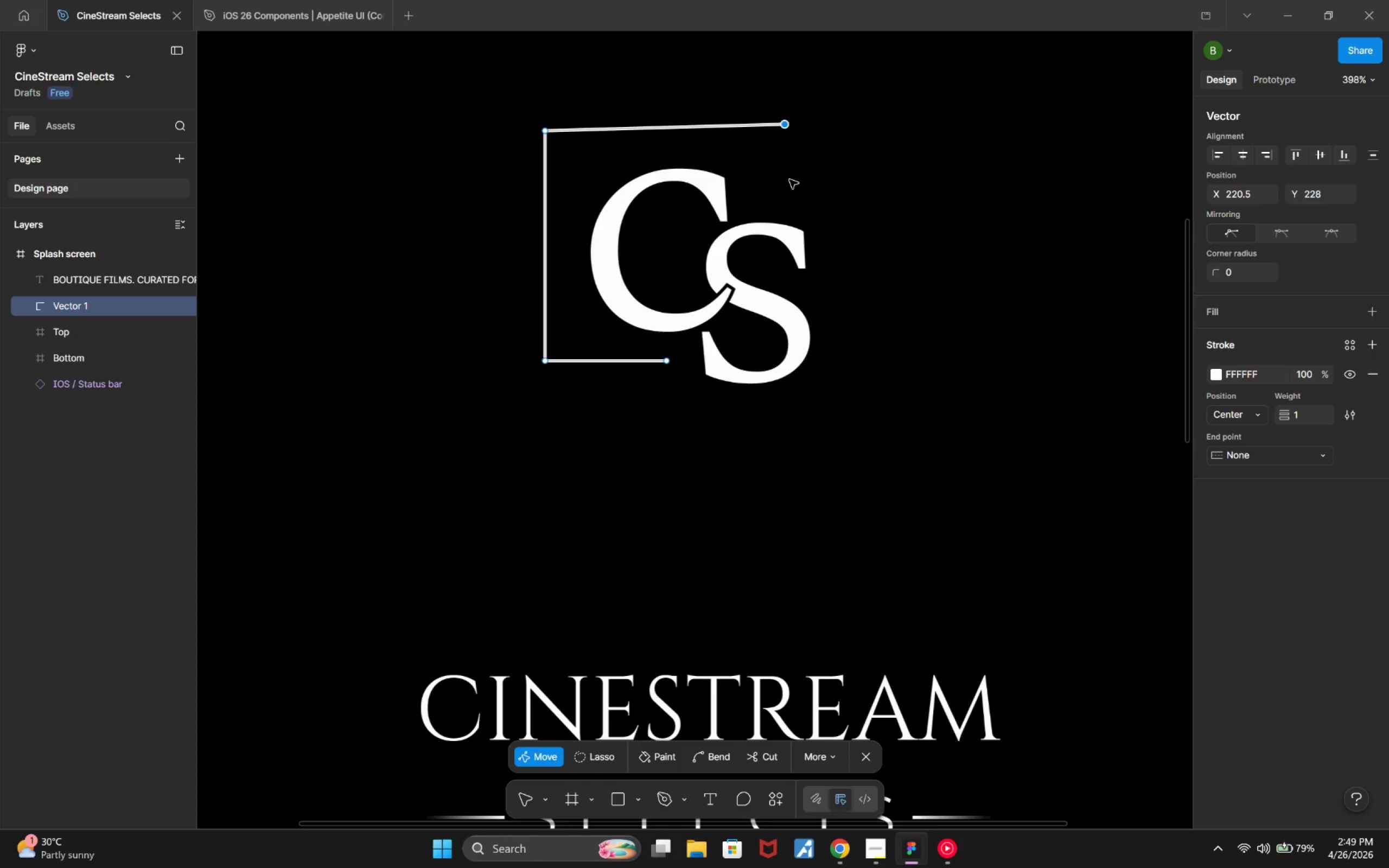 
key(ArrowDown)
 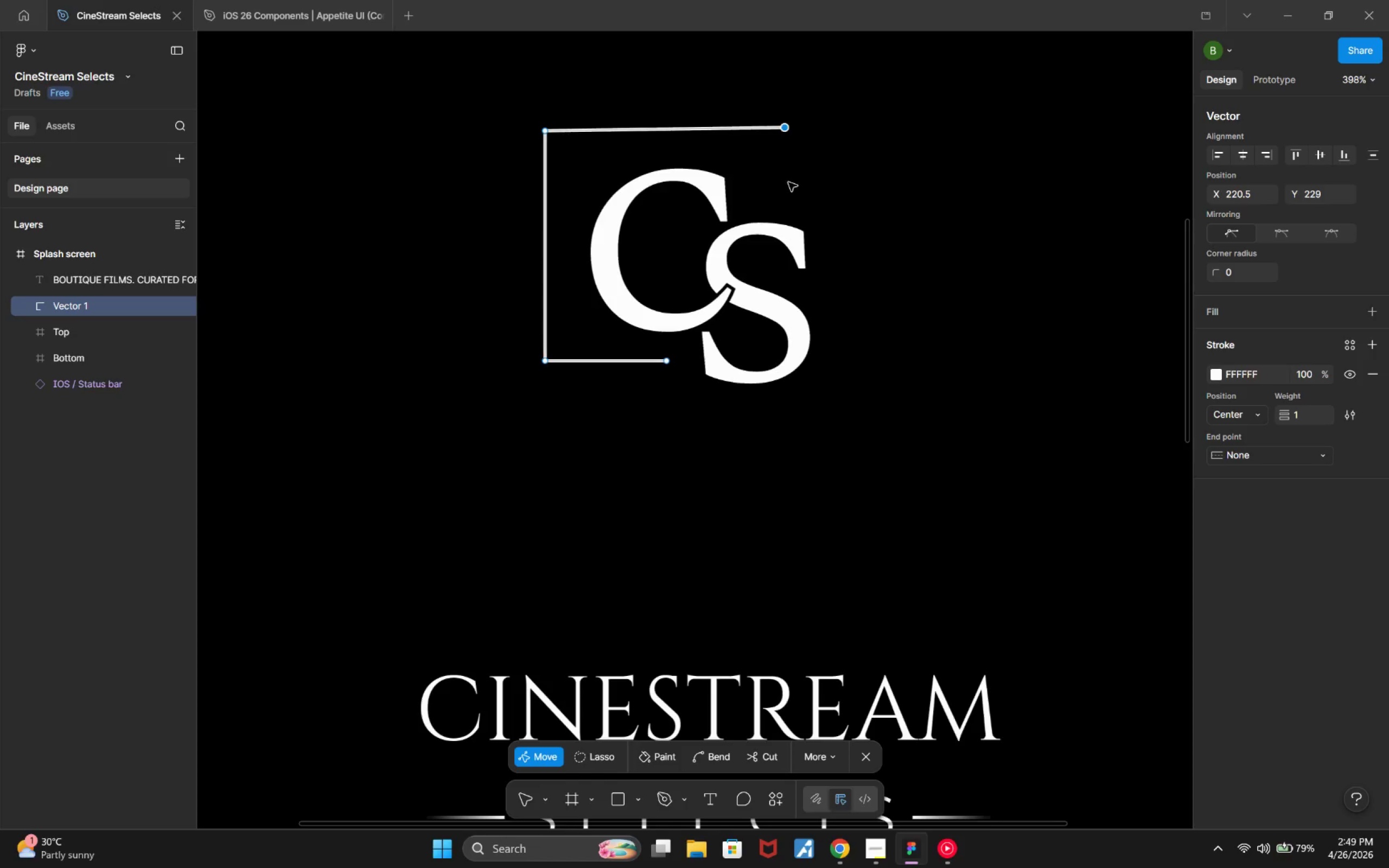 
key(ArrowDown)
 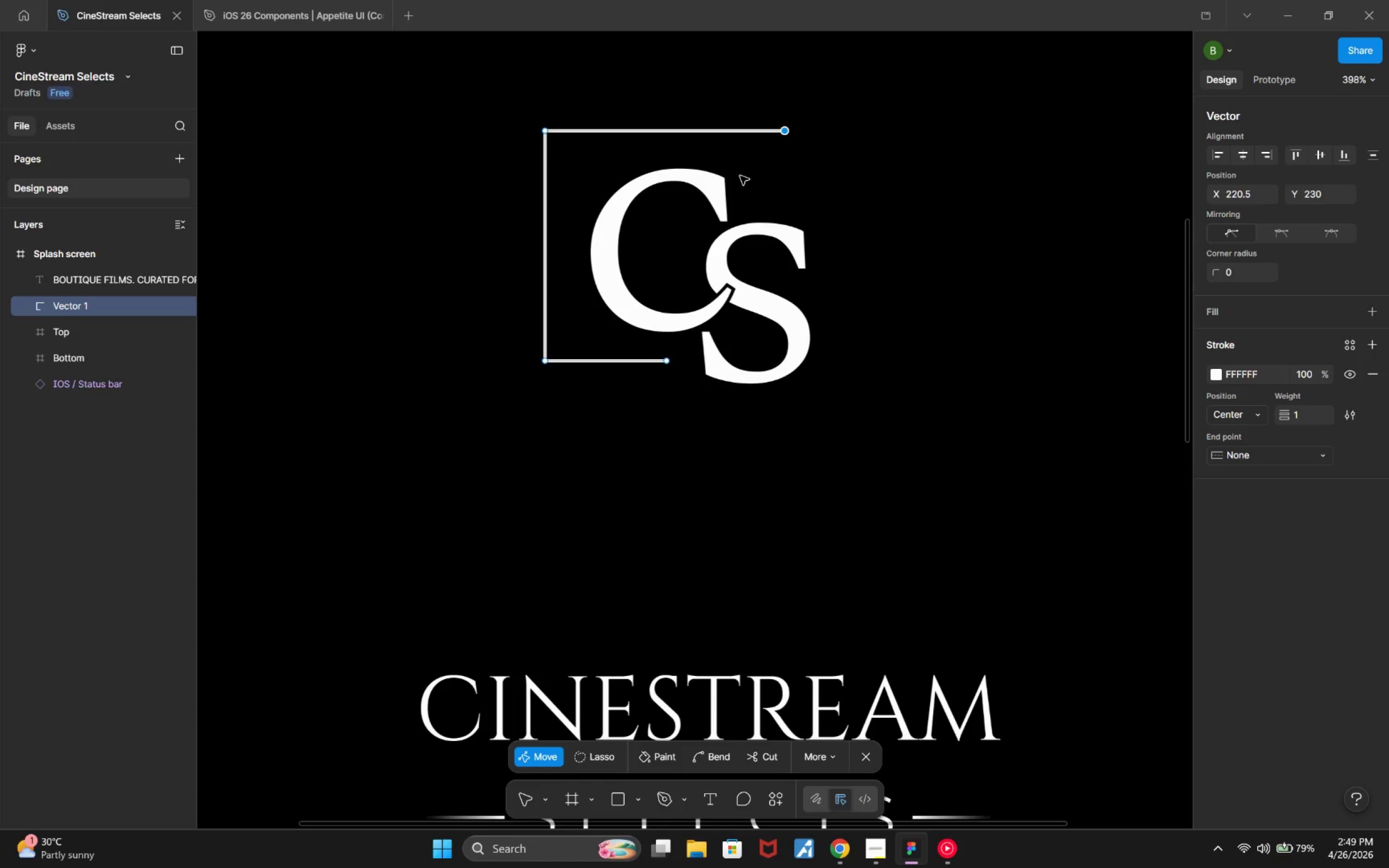 
wait(5.69)
 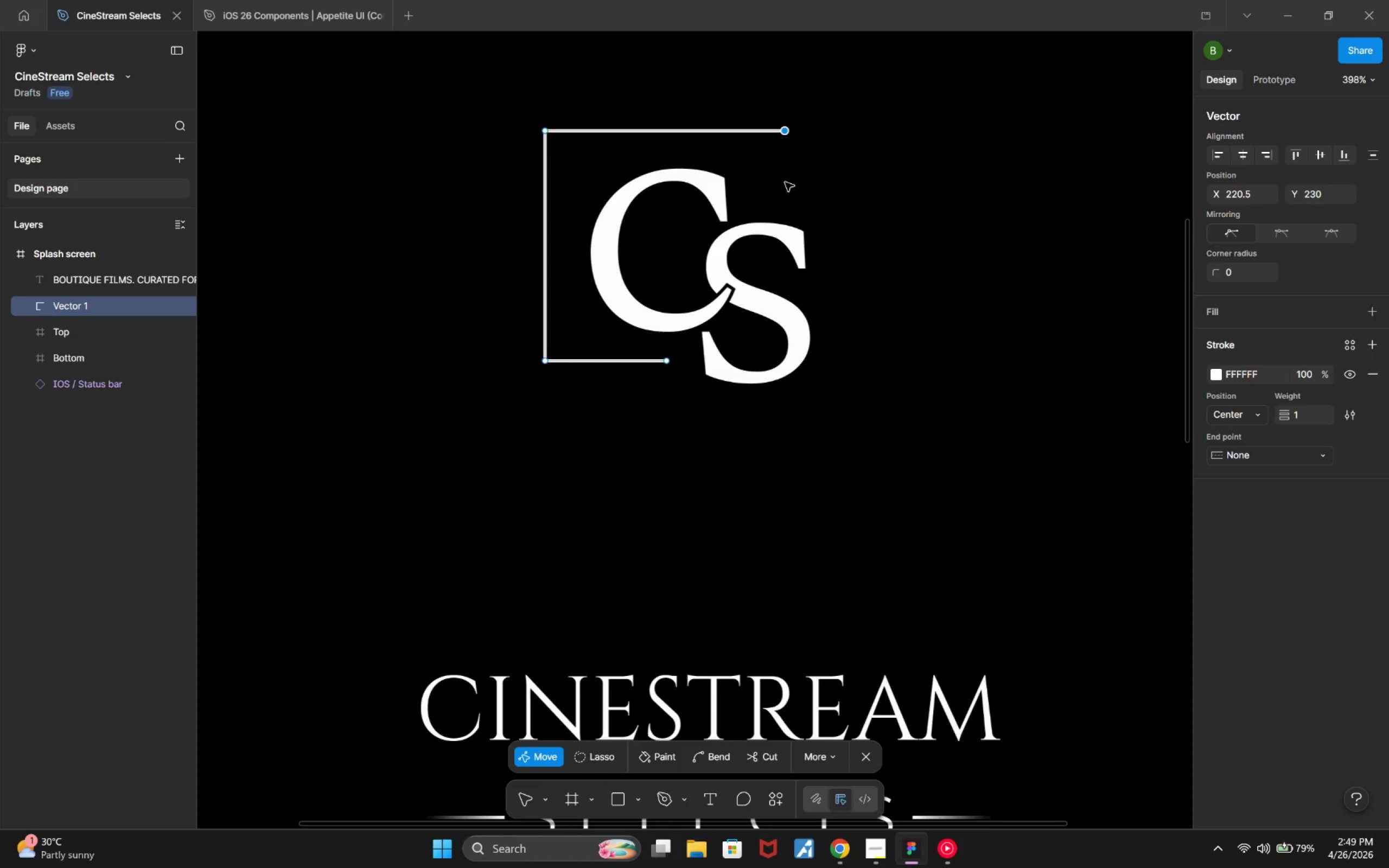 
left_click([549, 133])
 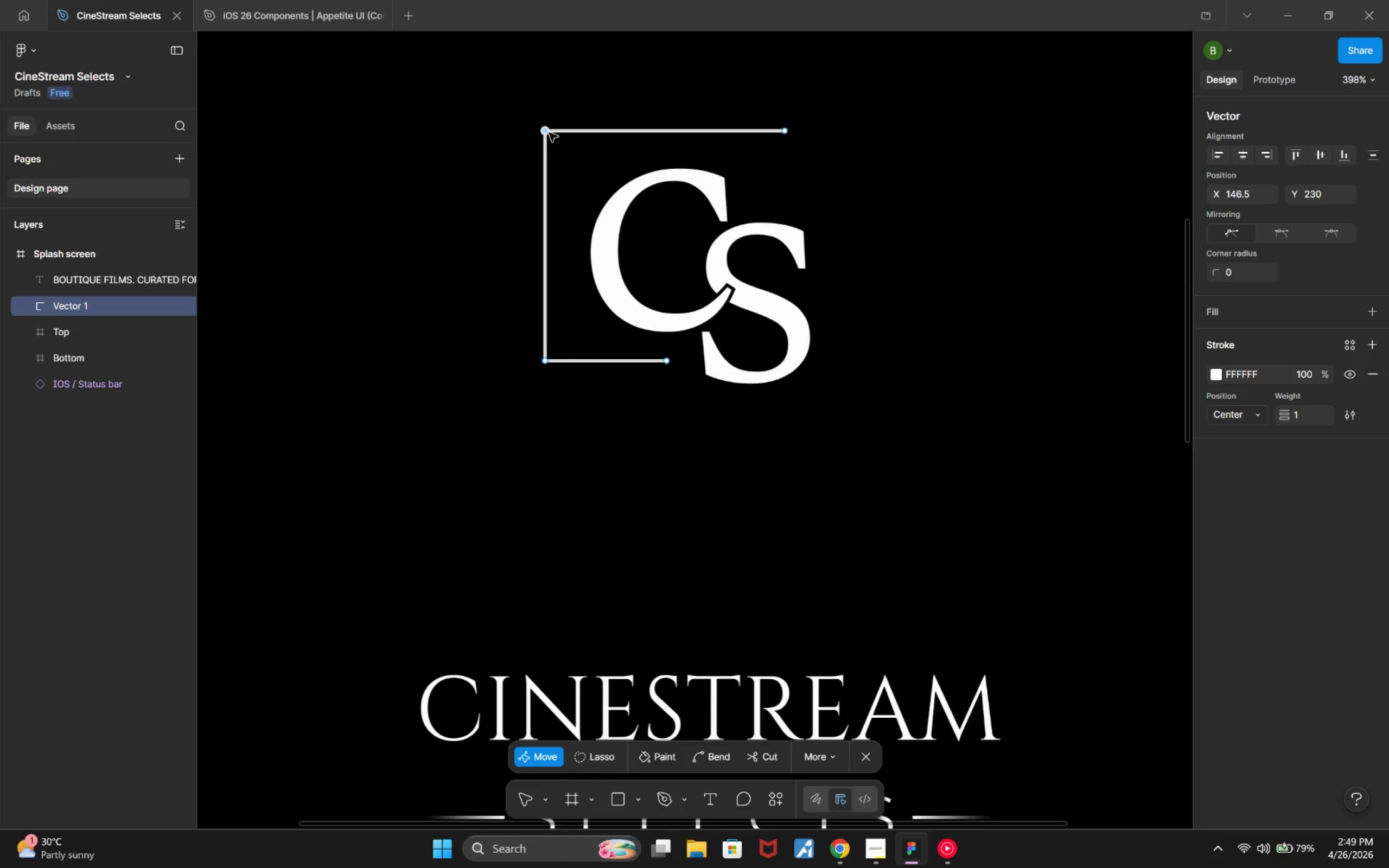 
key(ArrowUp)
 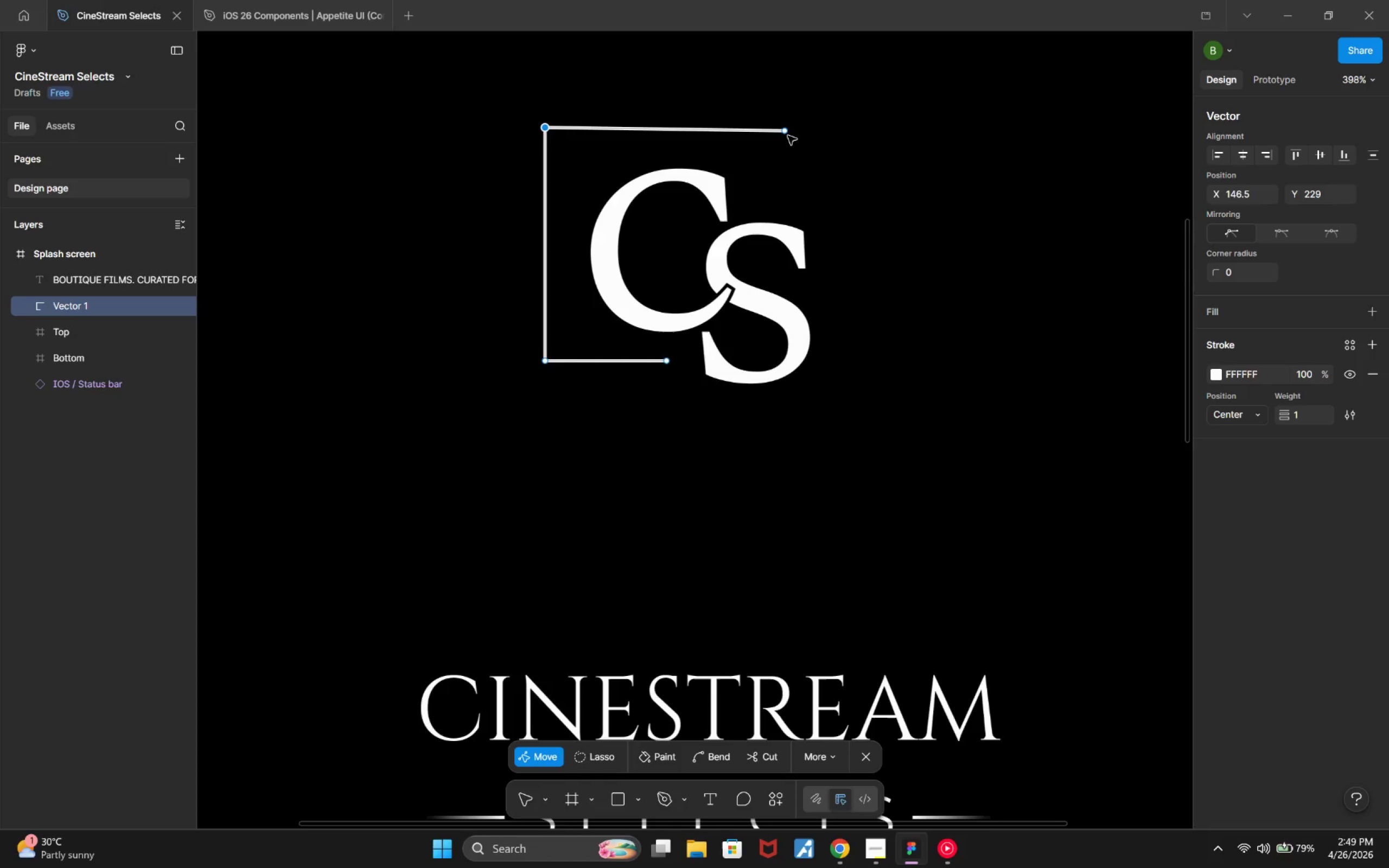 
left_click([785, 136])
 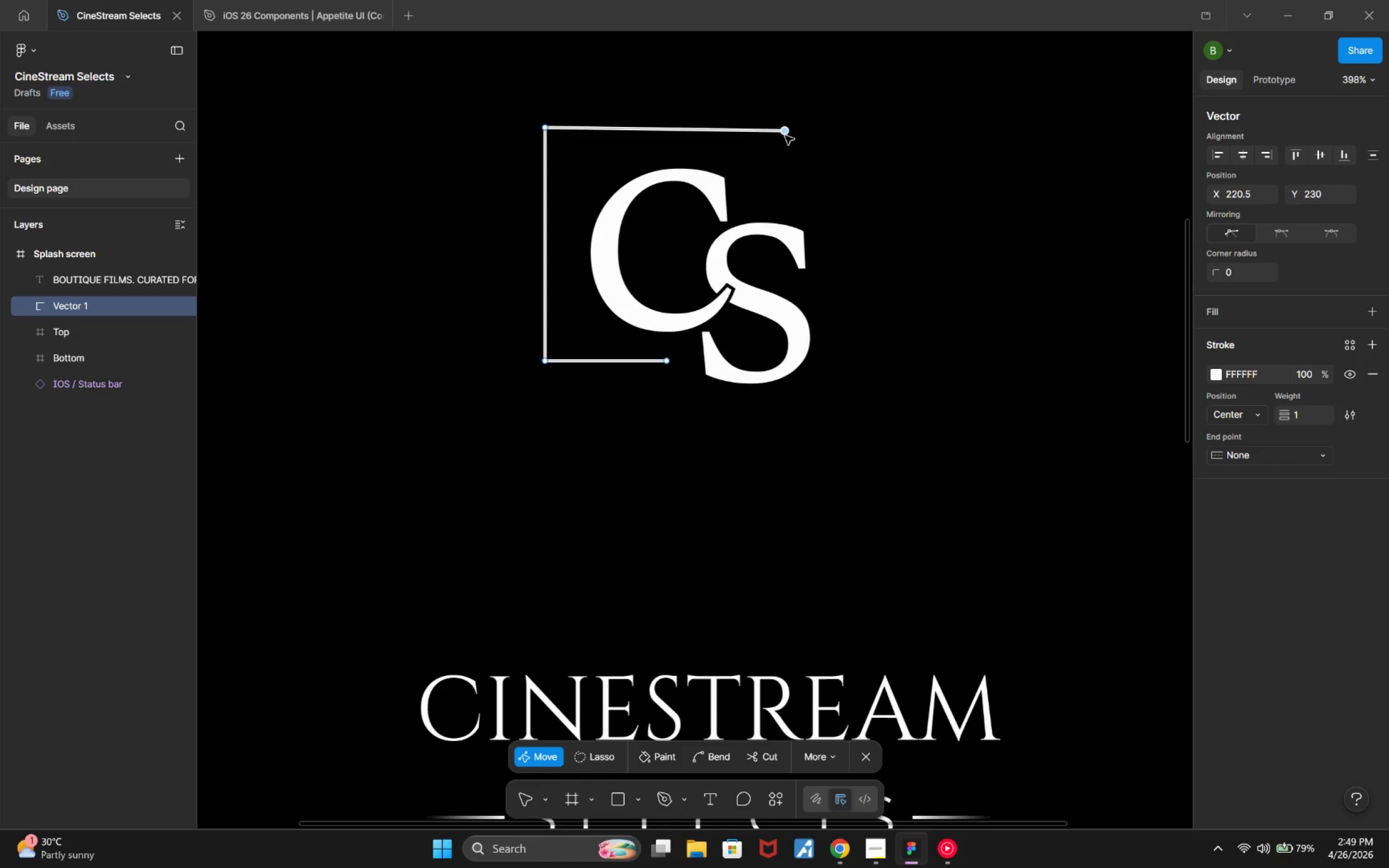 
key(ArrowUp)
 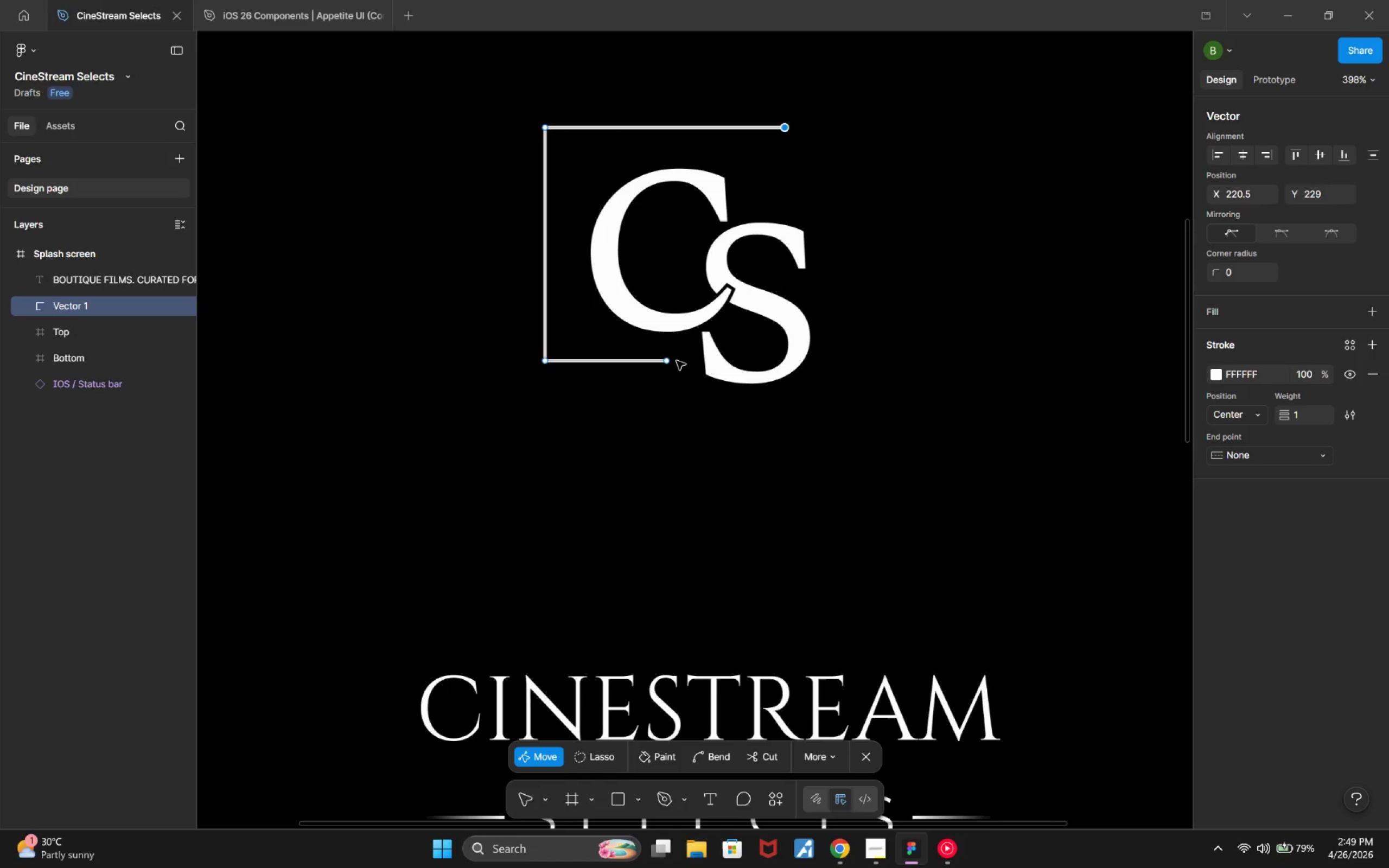 
wait(5.25)
 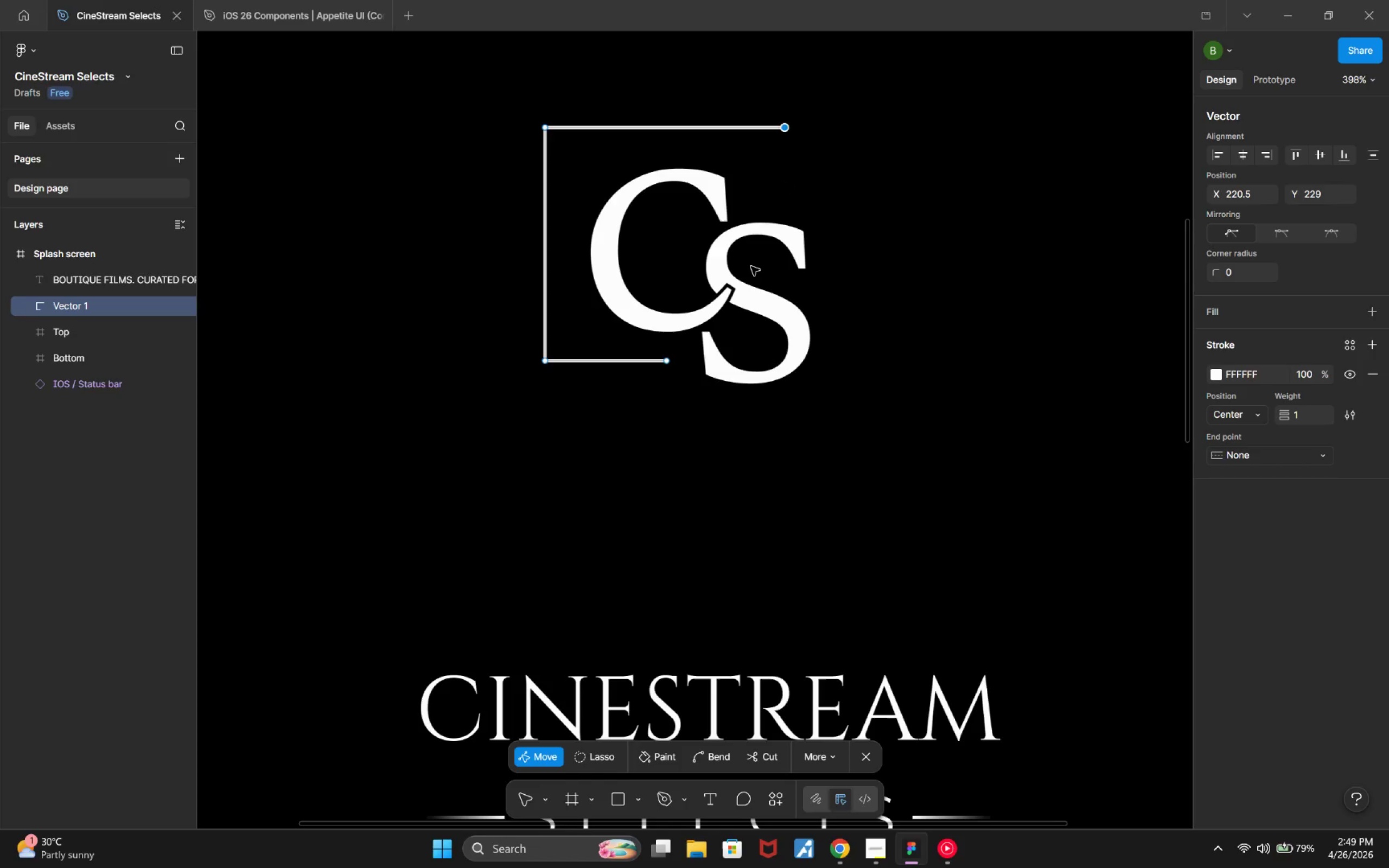 
left_click([671, 362])
 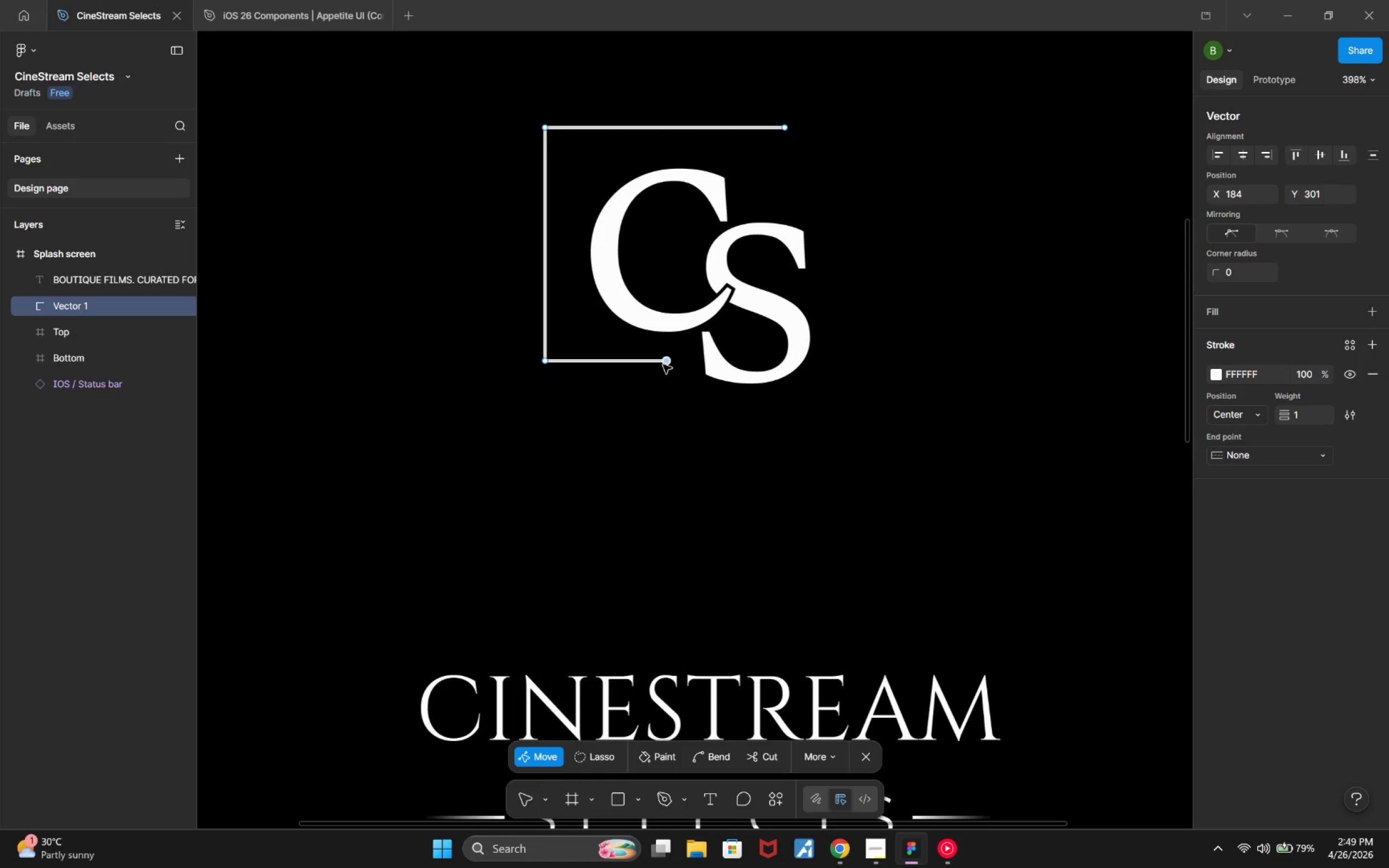 
key(ArrowDown)
 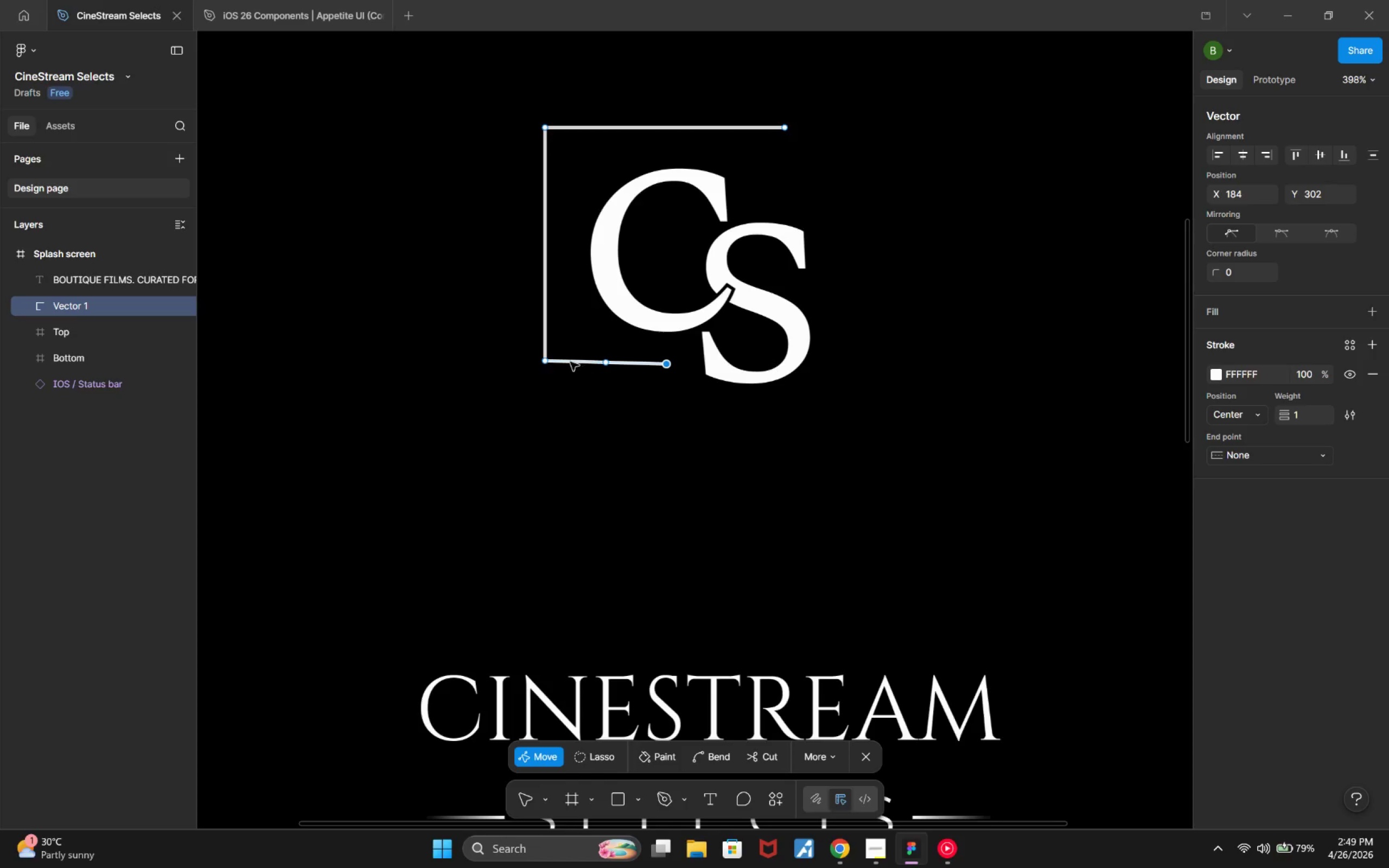 
left_click([545, 363])
 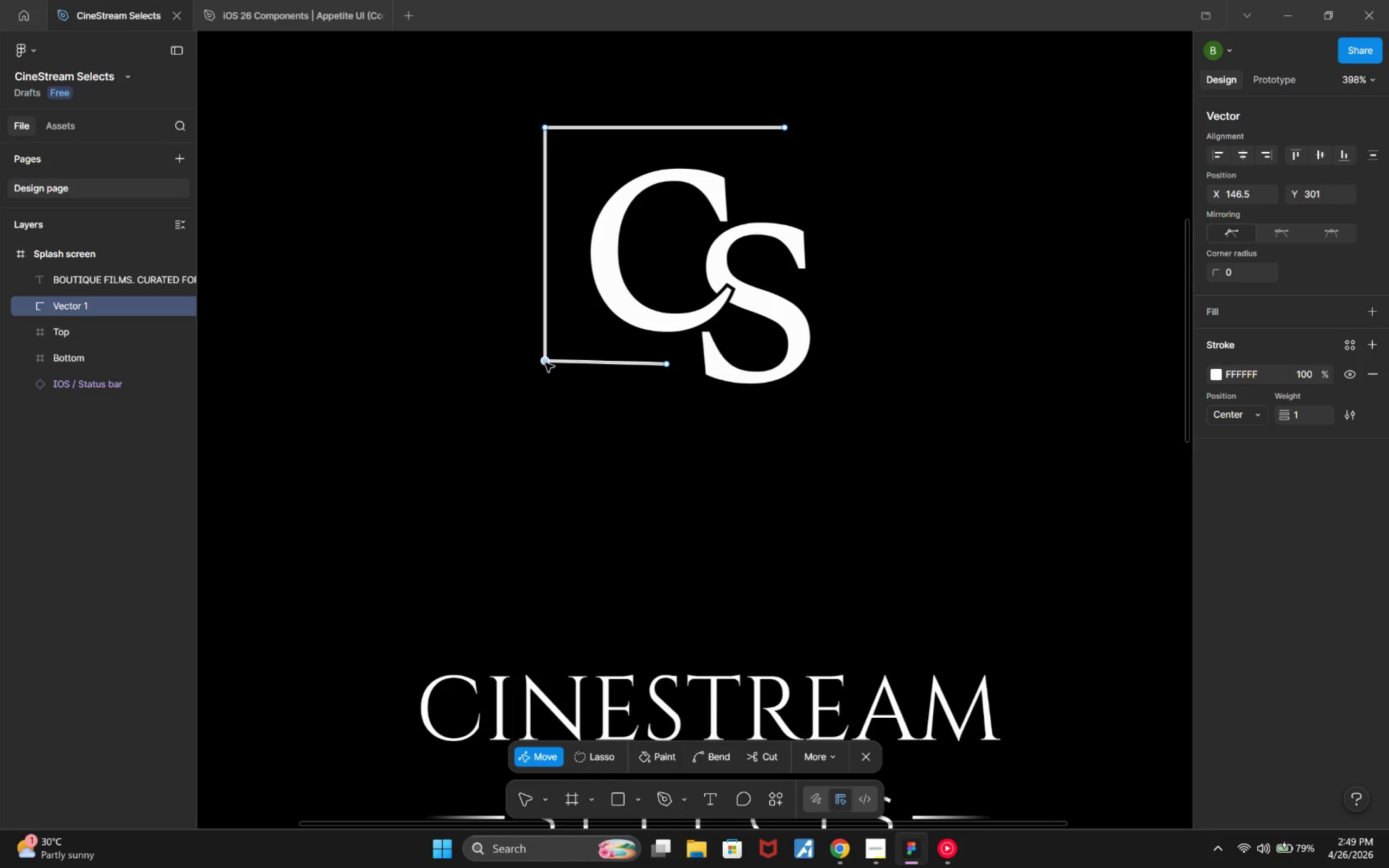 
key(ArrowDown)
 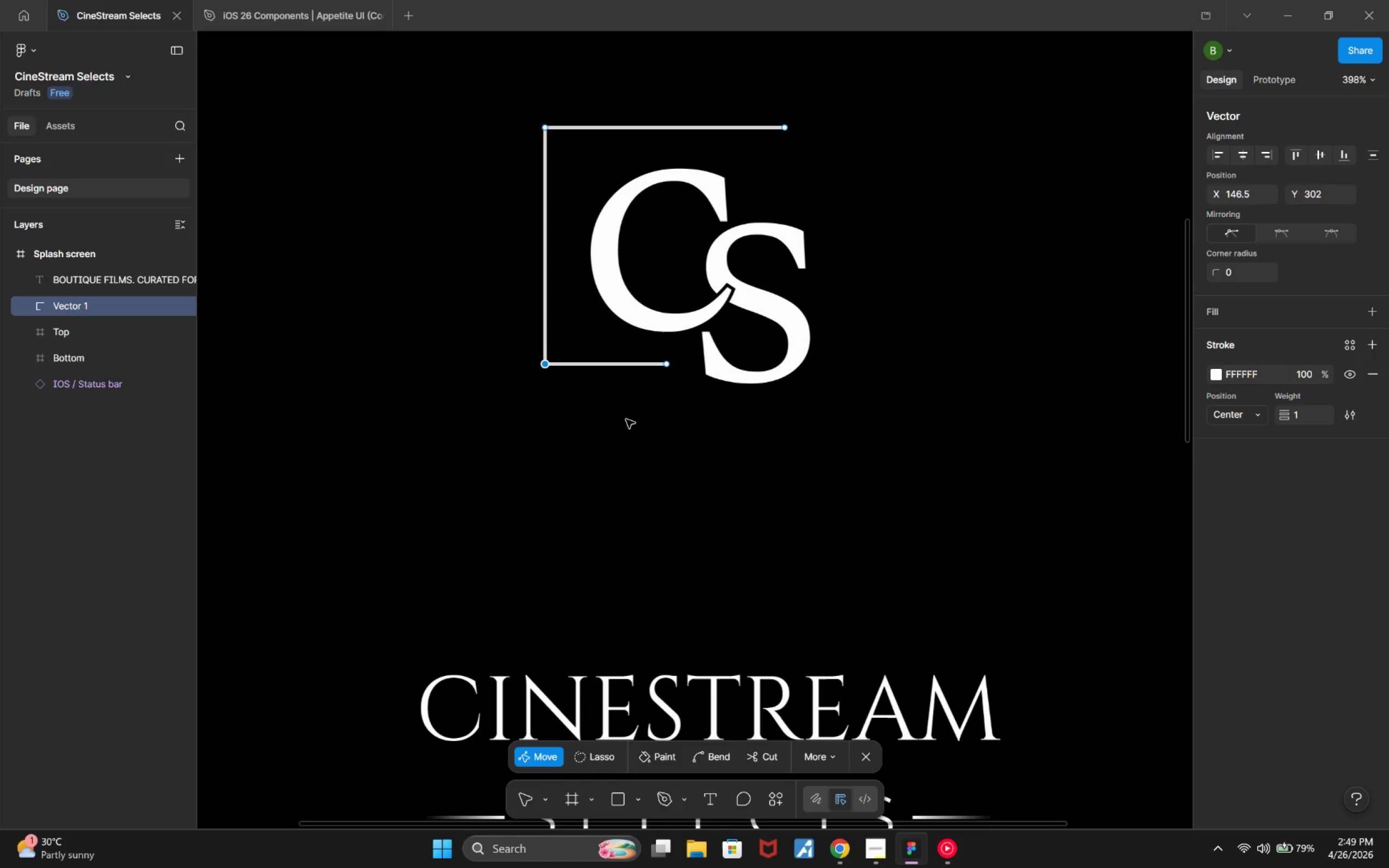 
key(ArrowDown)
 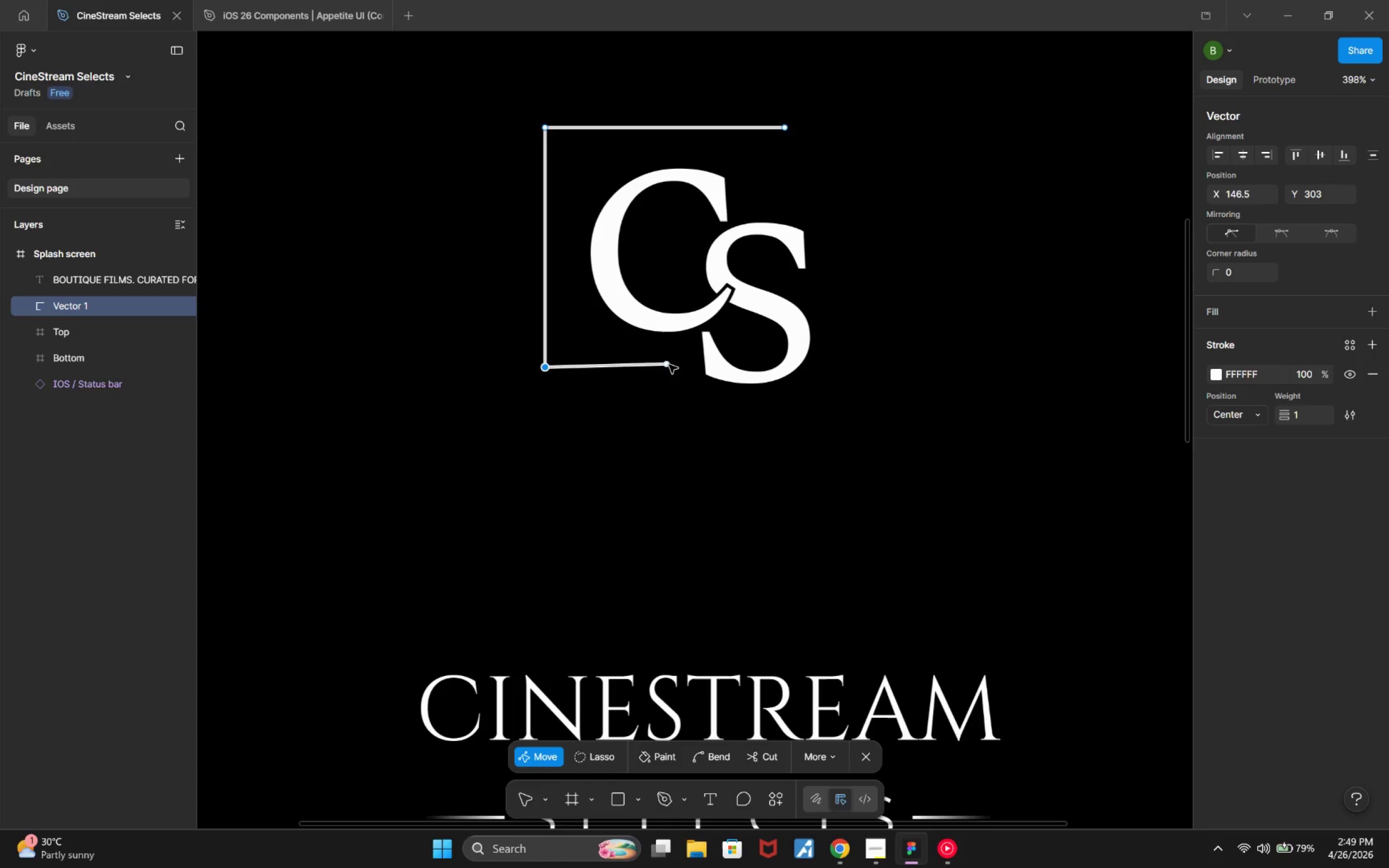 
key(ArrowDown)
 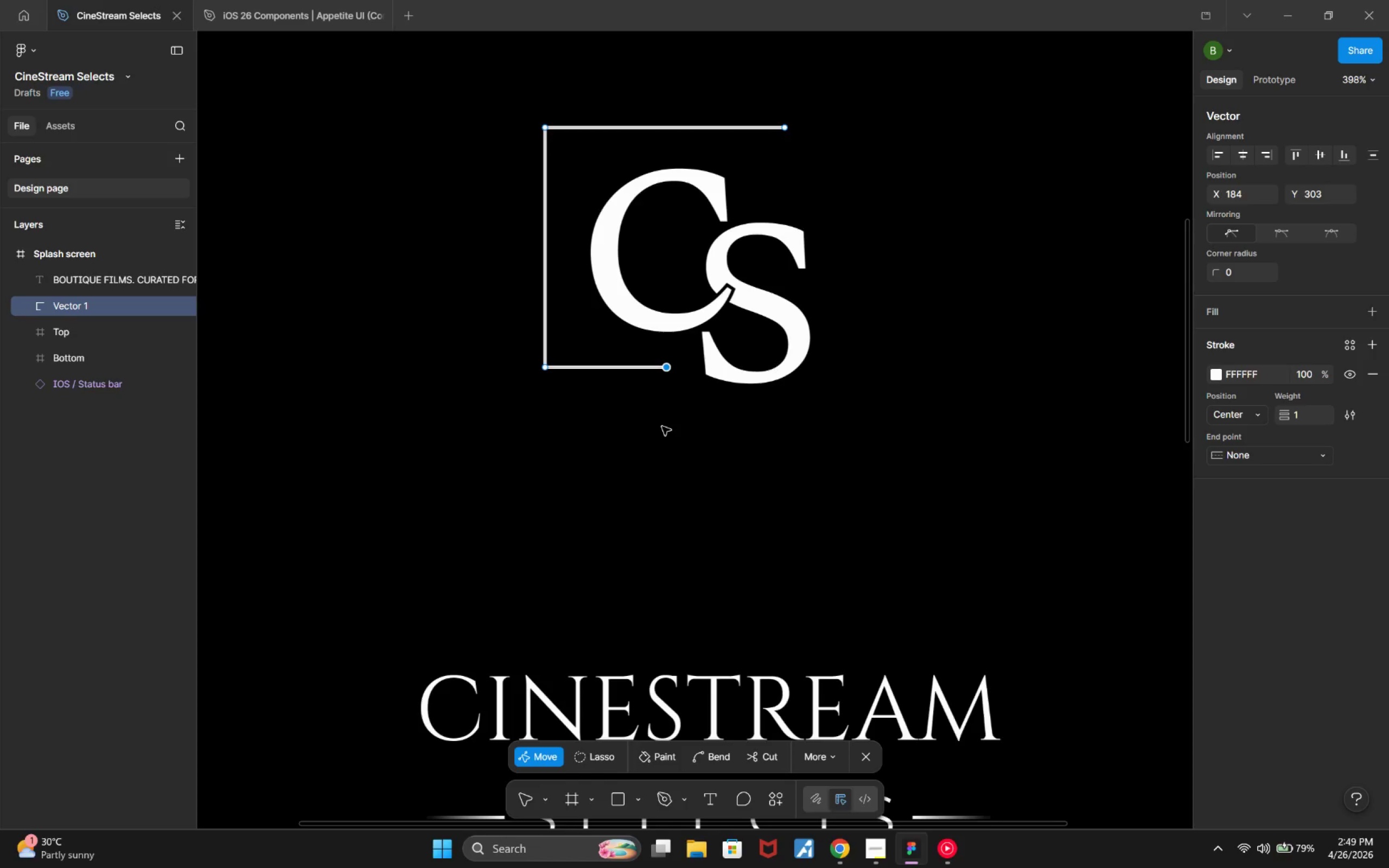 
key(ArrowUp)
 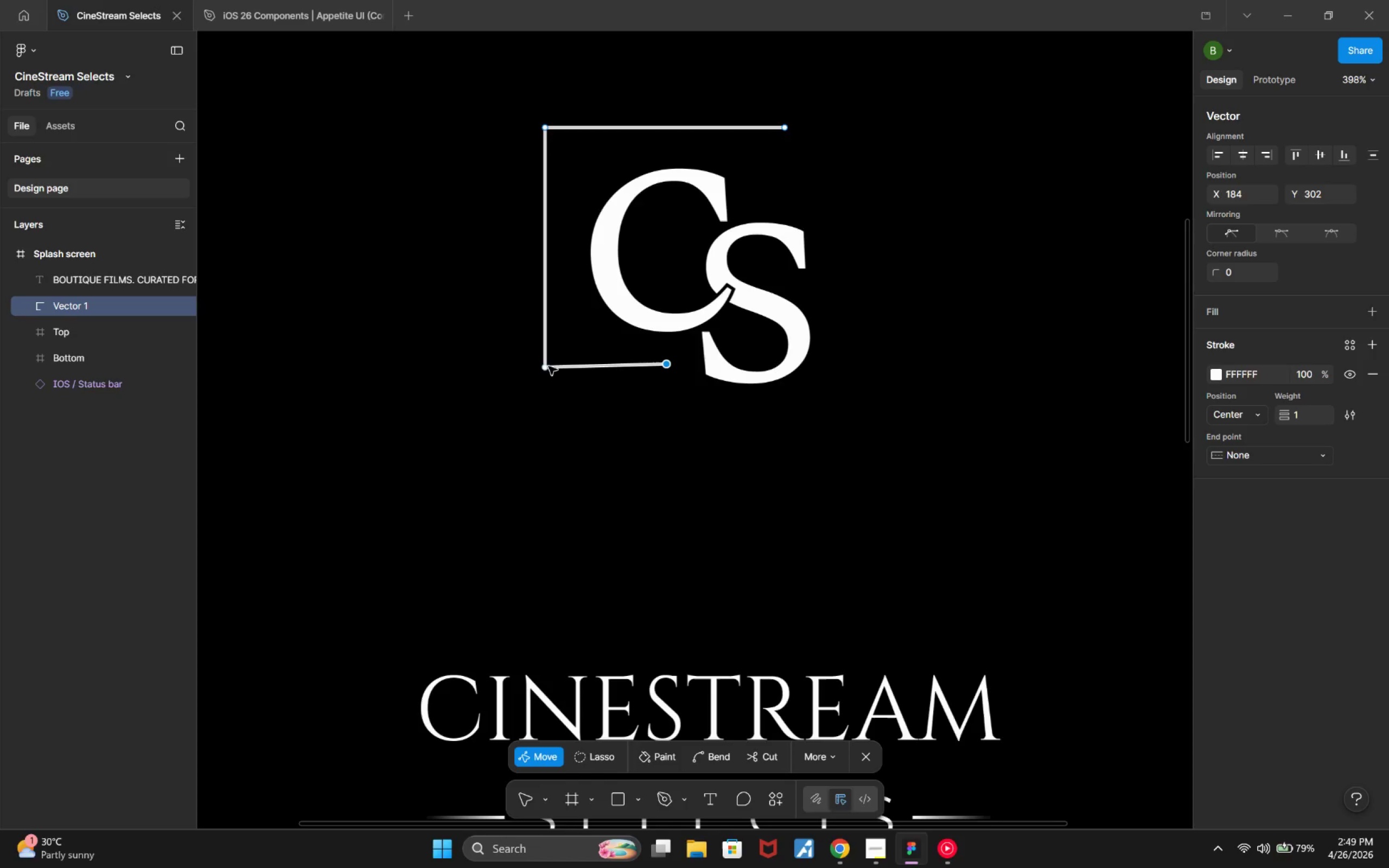 
left_click([546, 366])
 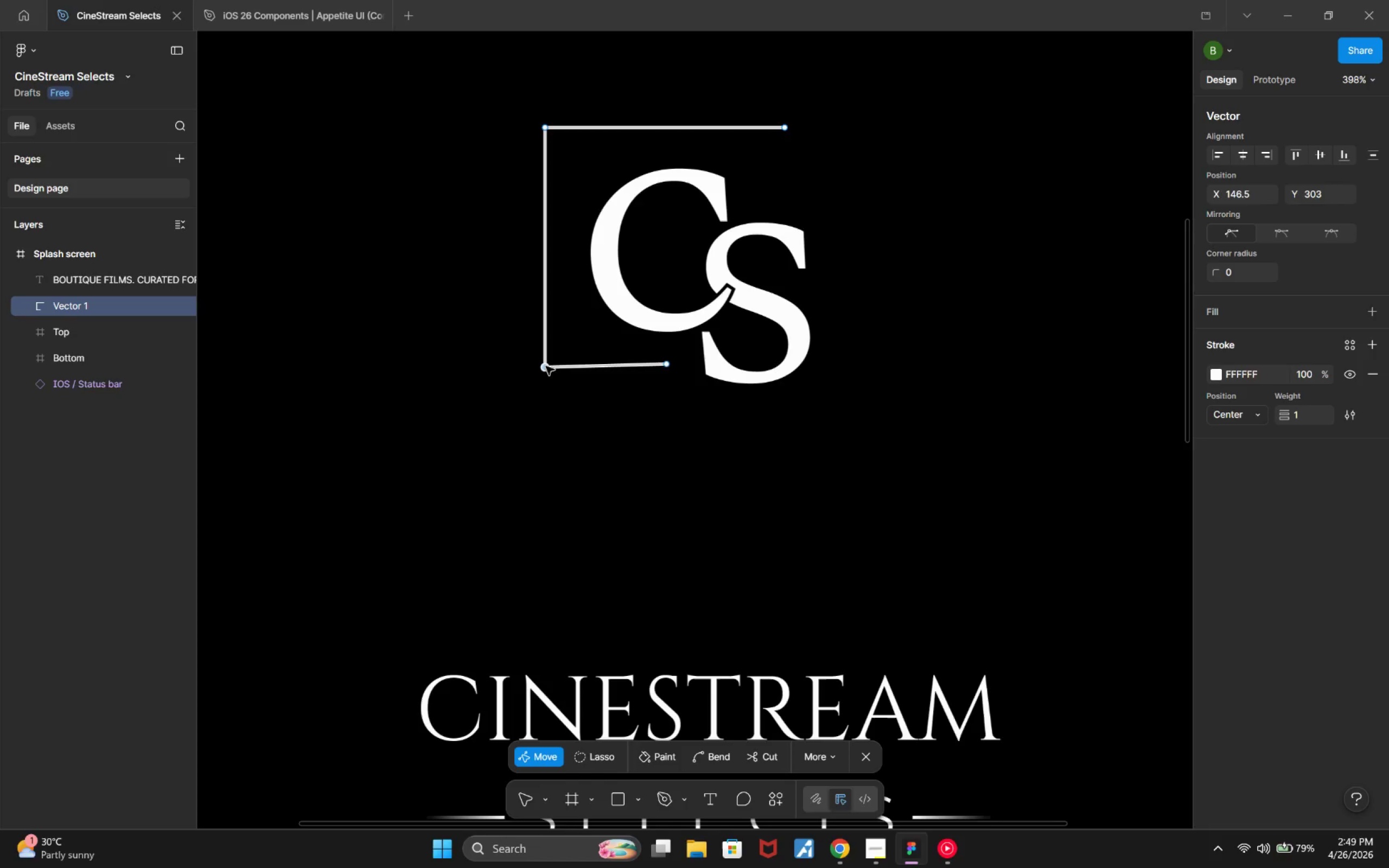 
key(ArrowUp)
 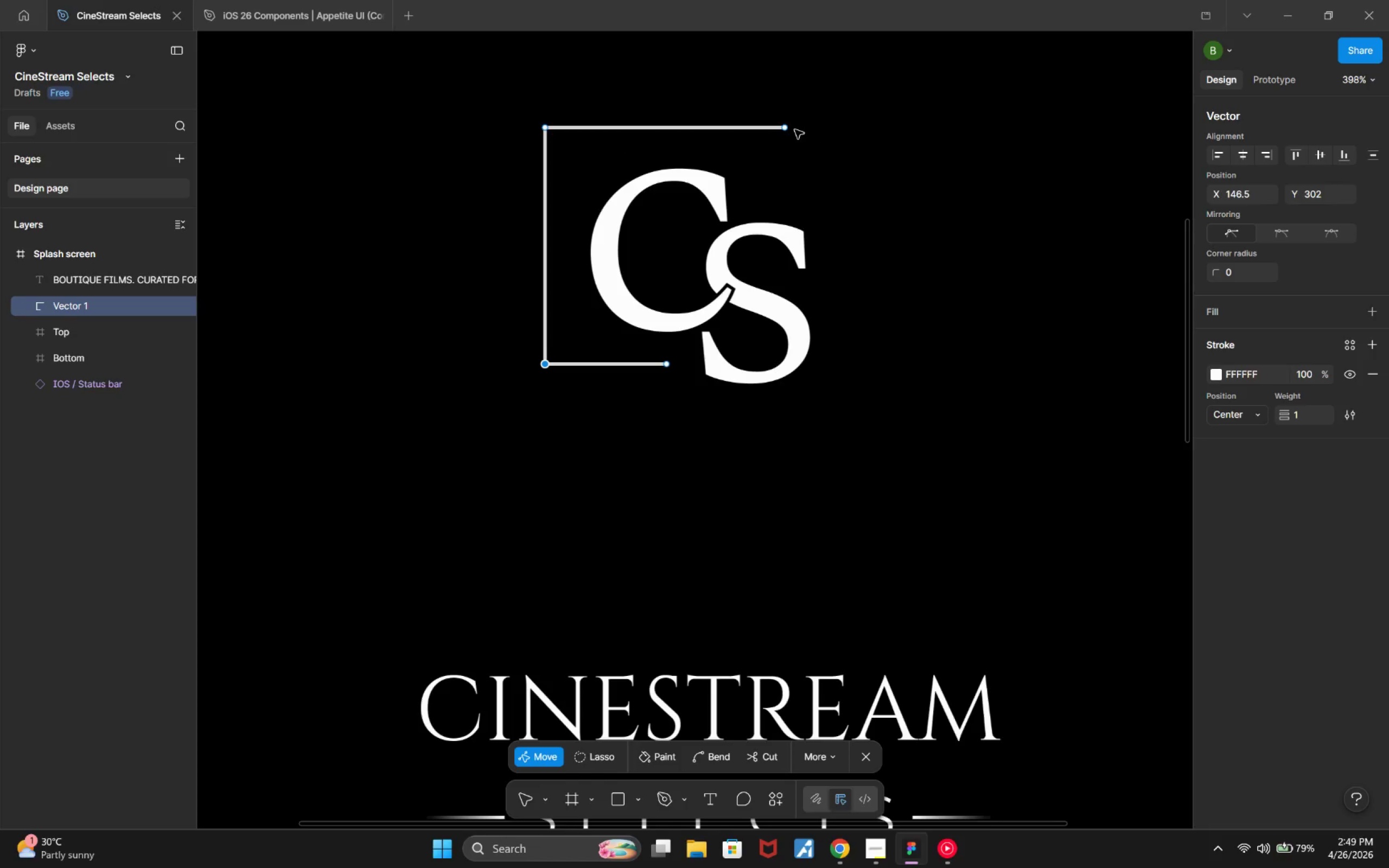 
key(ArrowDown)
 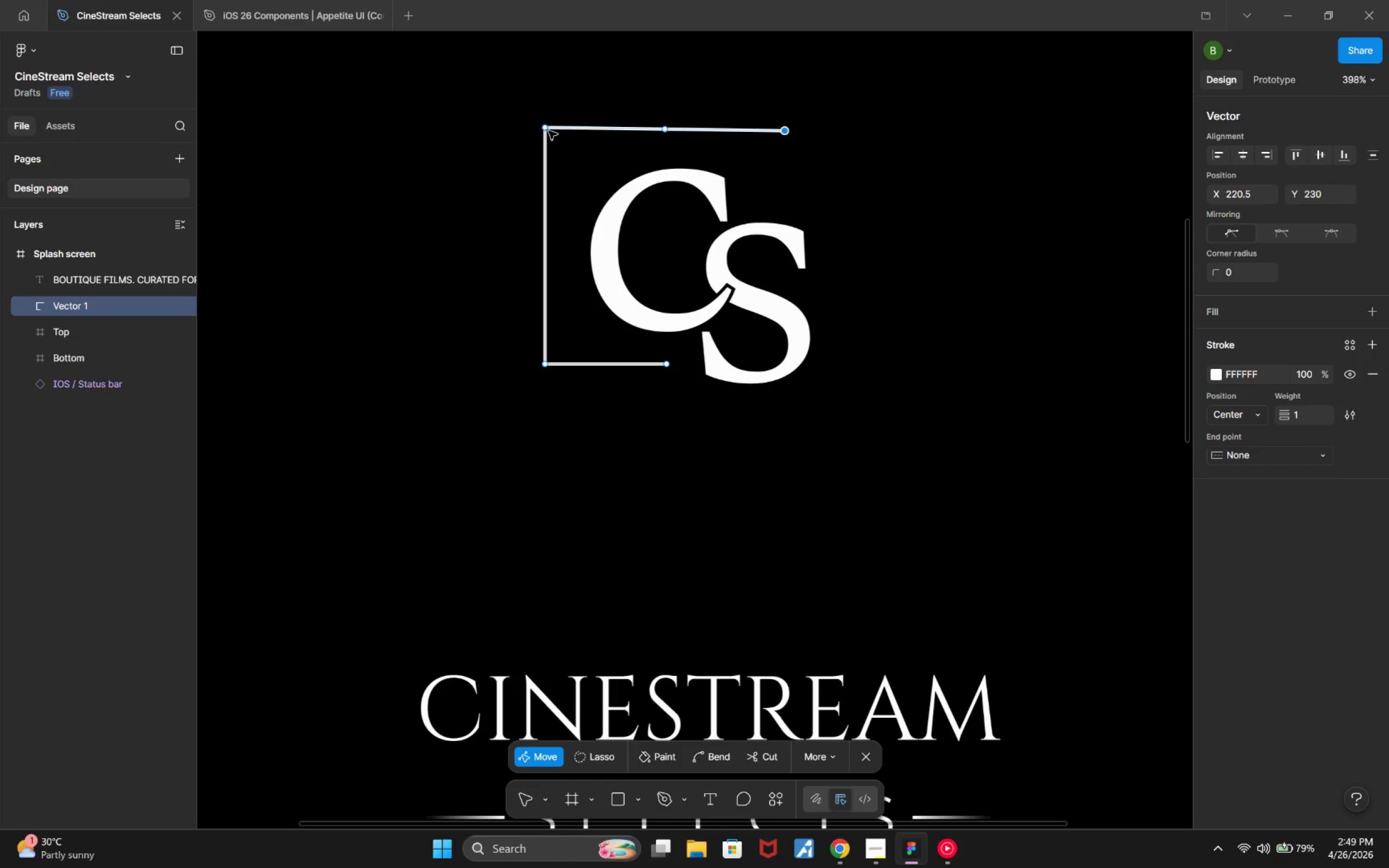 
left_click([543, 129])
 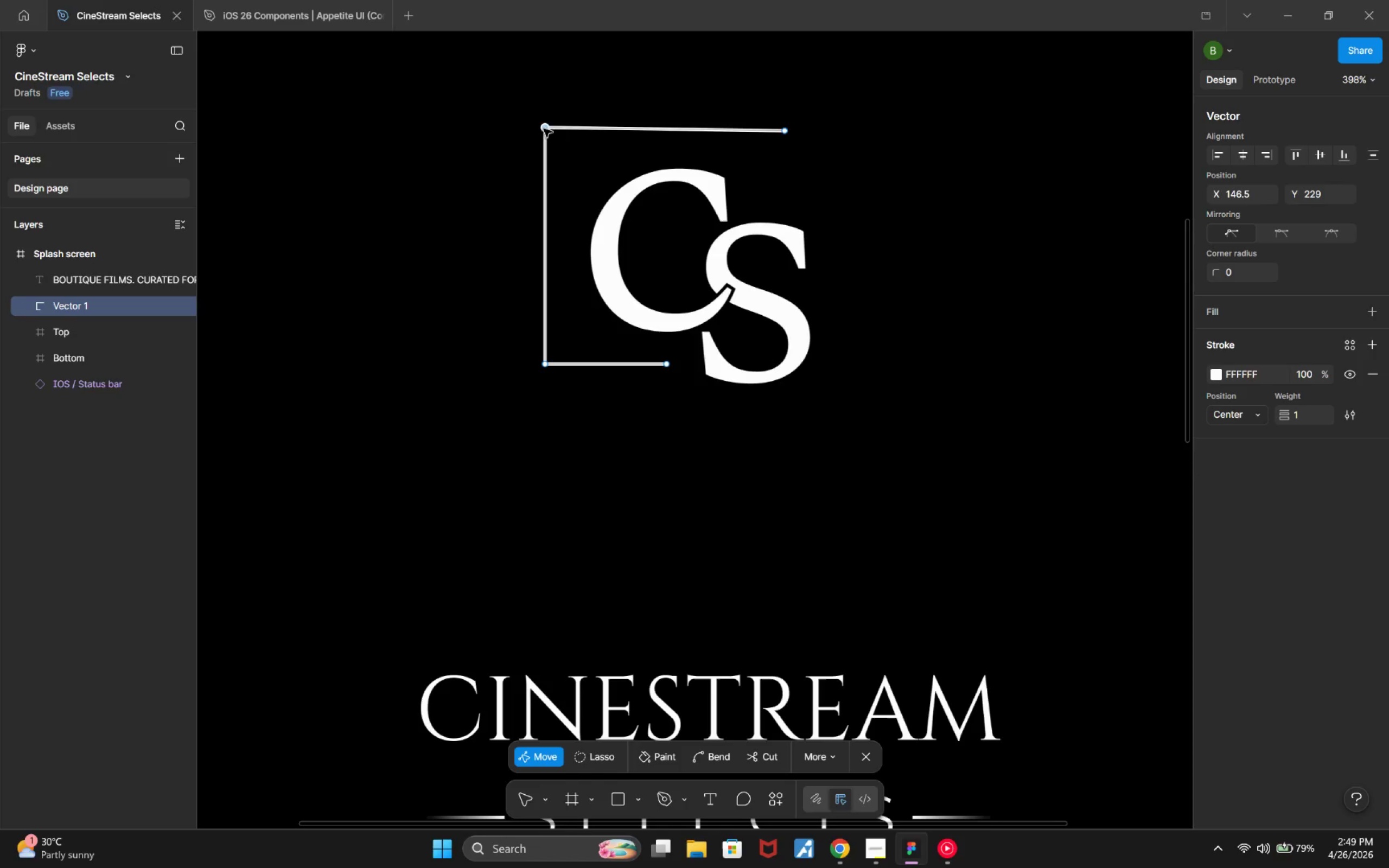 
key(ArrowDown)
 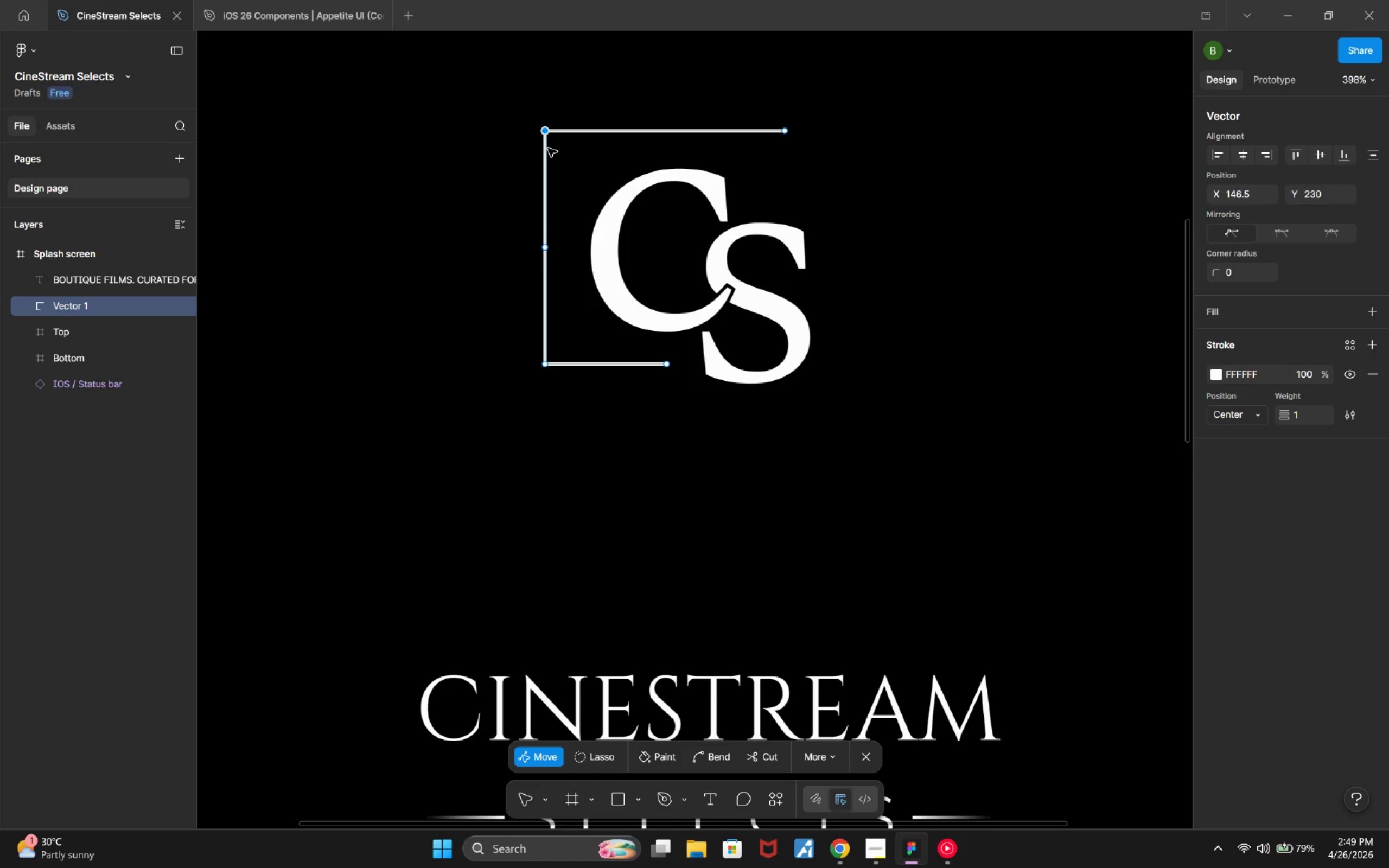 
key(ArrowRight)
 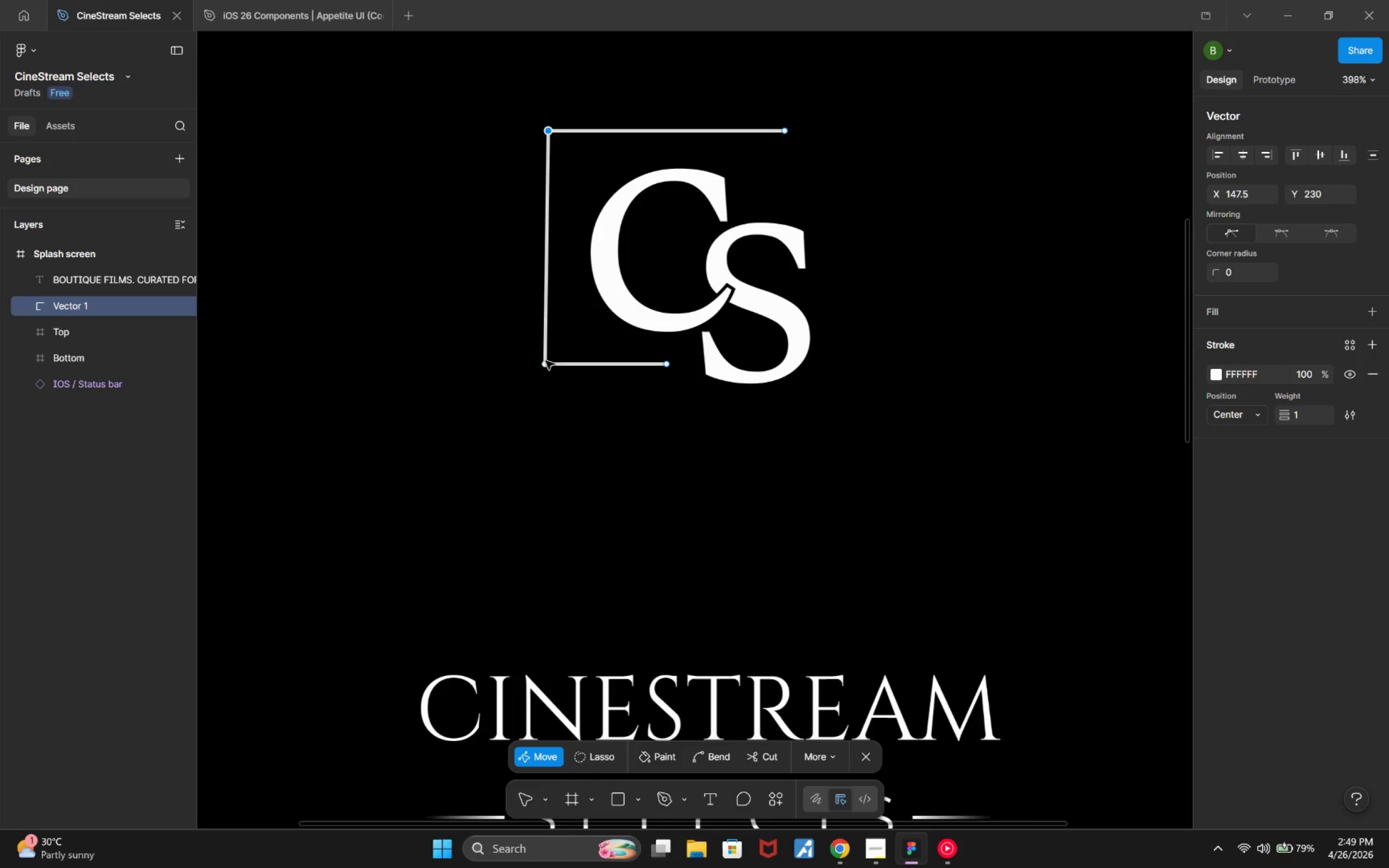 
left_click([545, 363])
 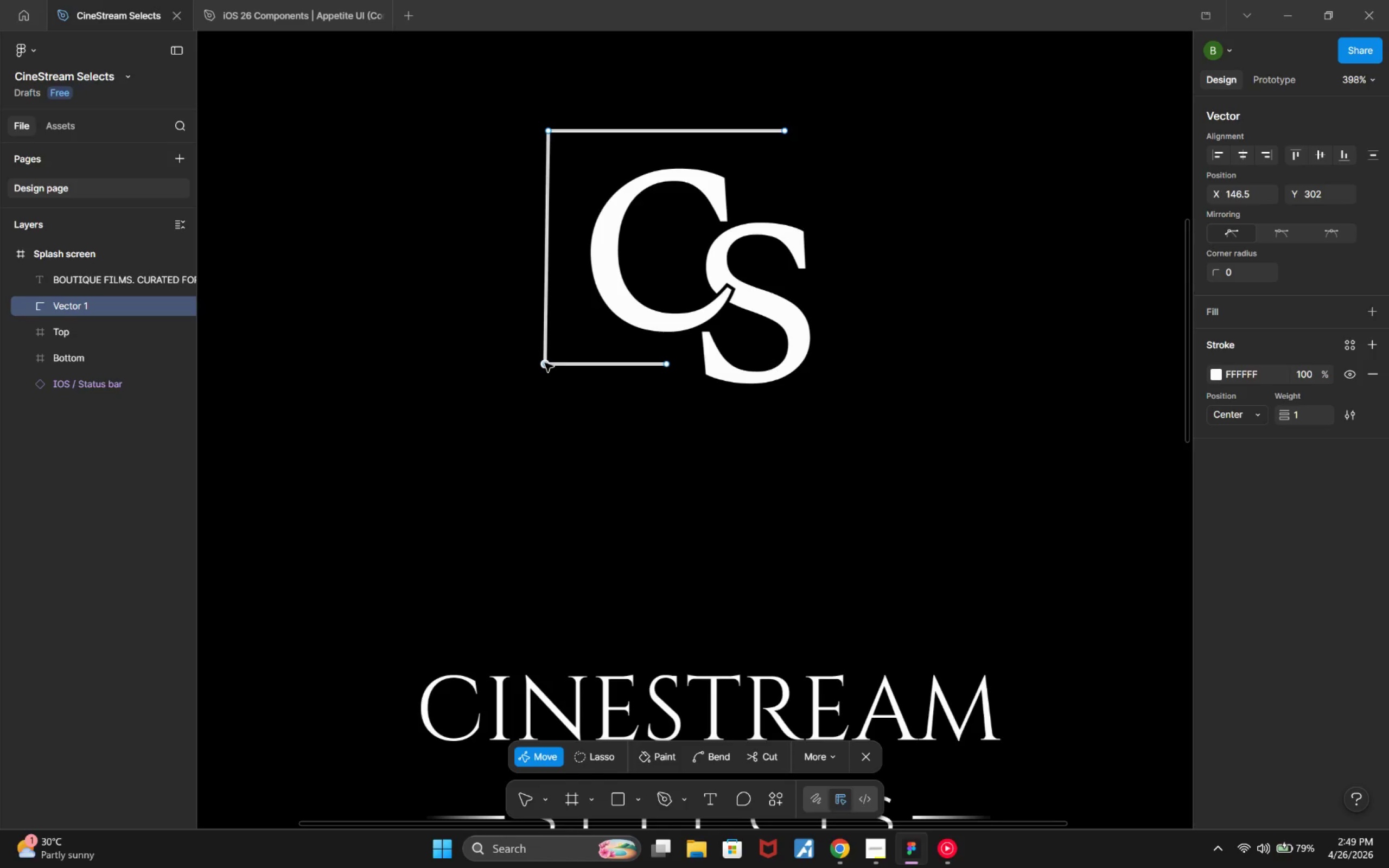 
key(ArrowRight)
 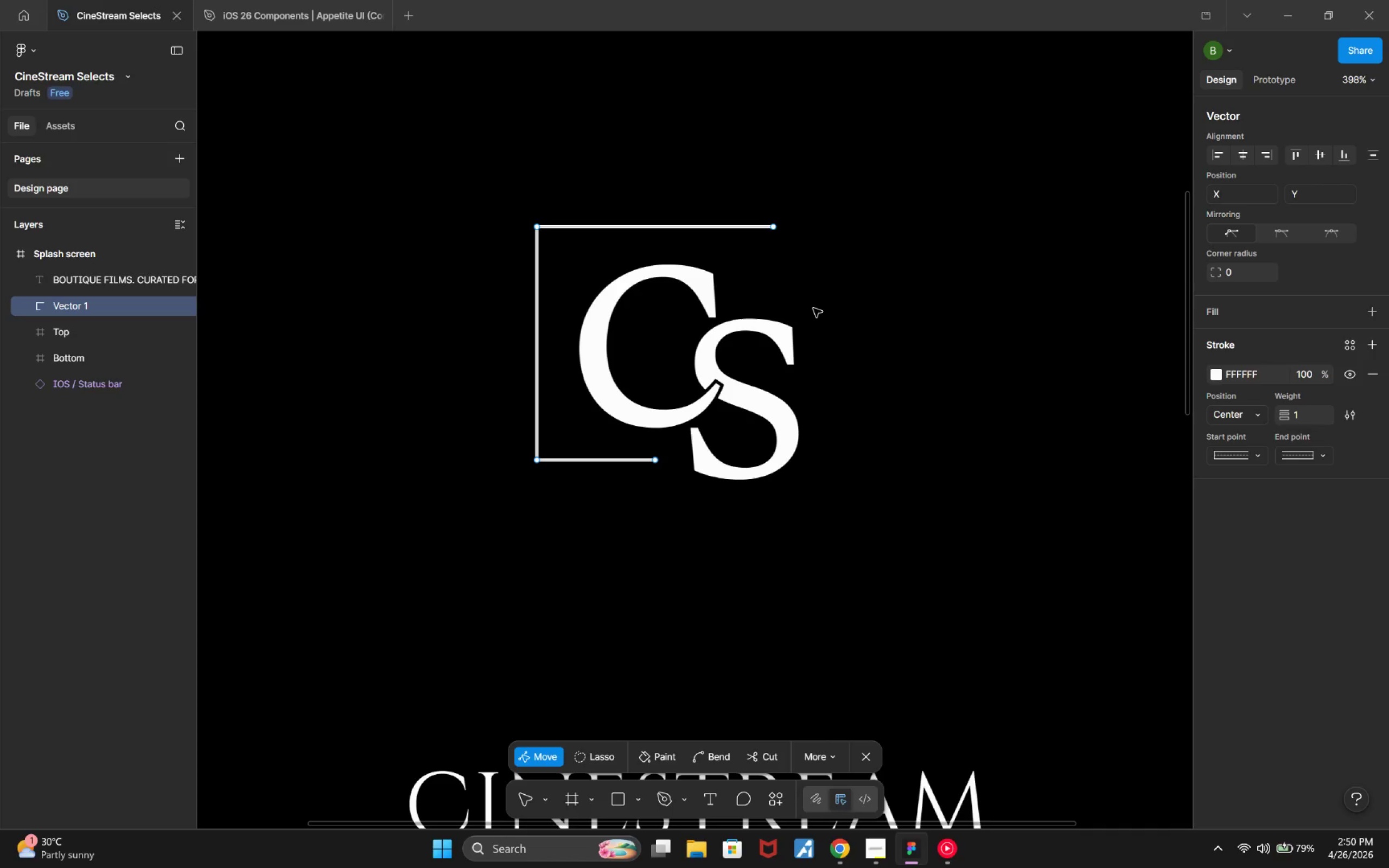 
wait(69.72)
 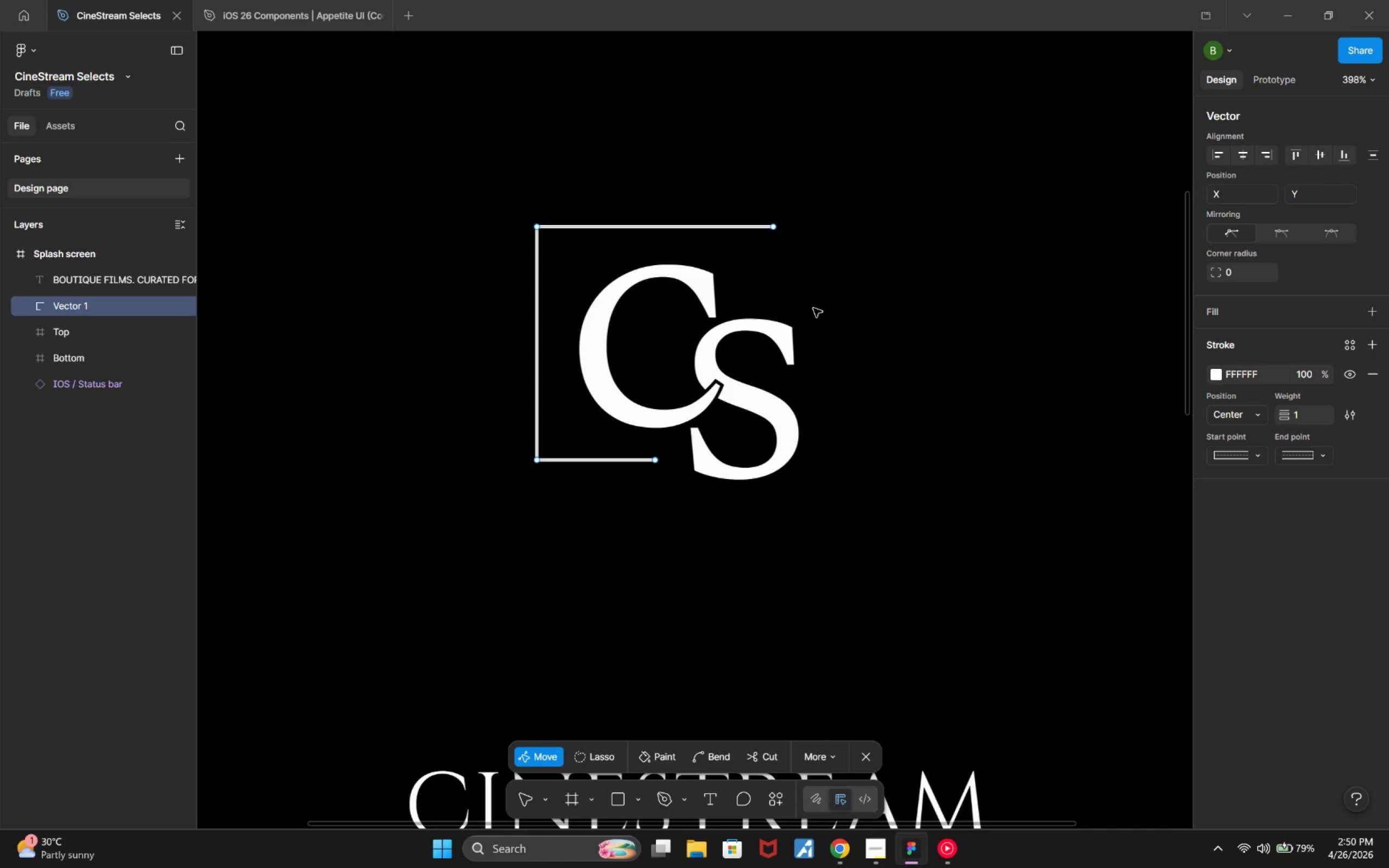 
left_click([774, 231])
 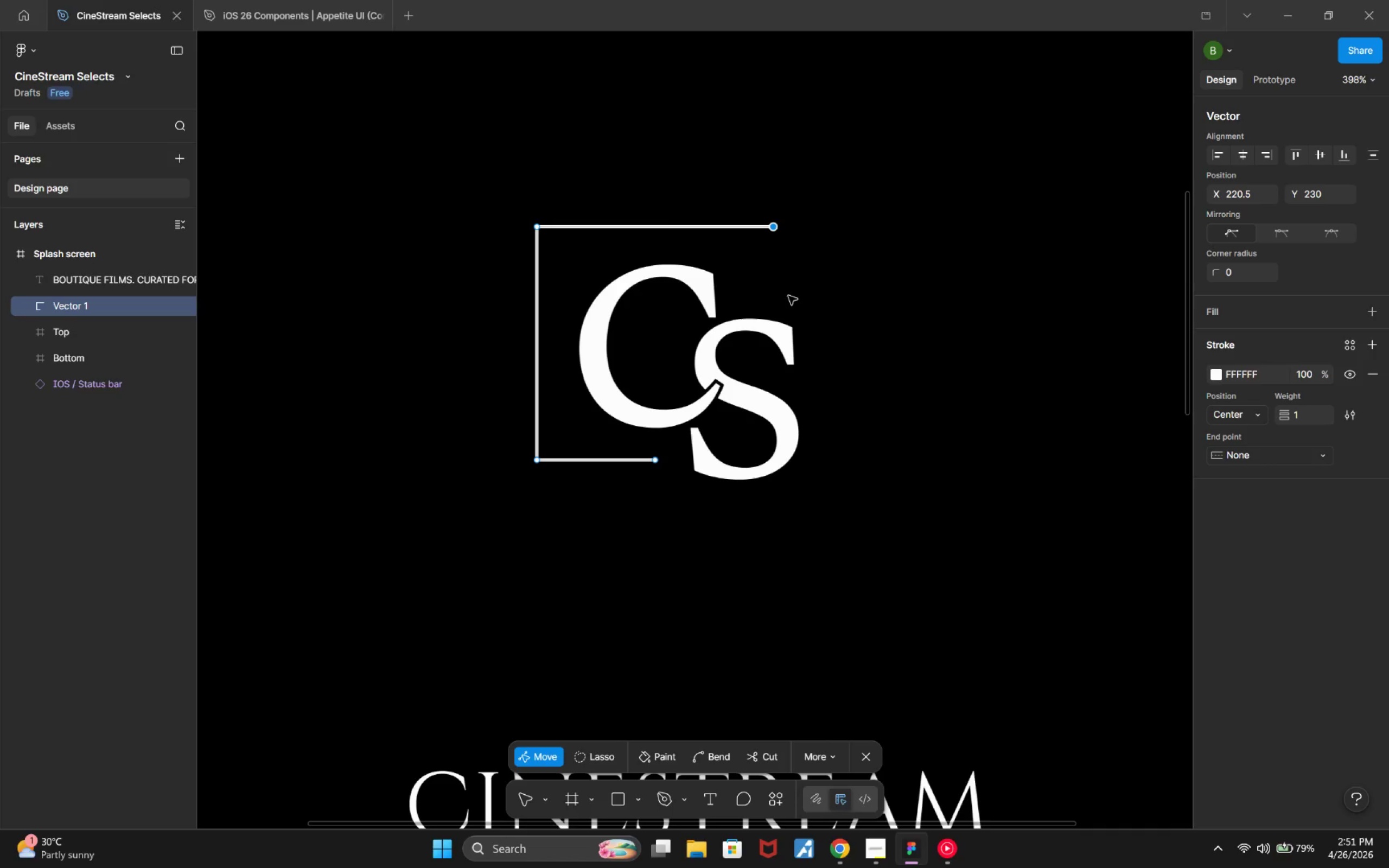 
key(ArrowLeft)
 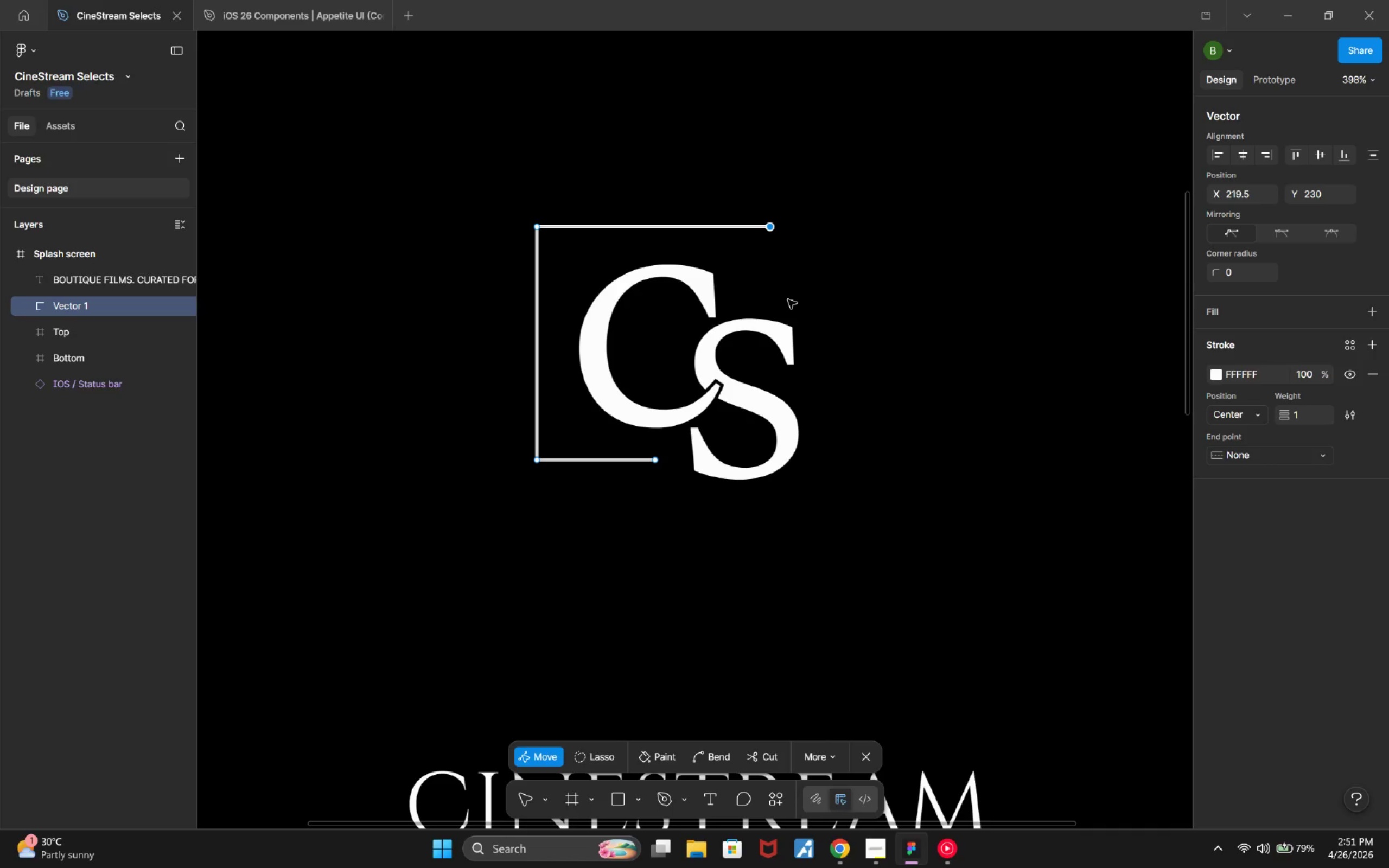 
key(ArrowLeft)
 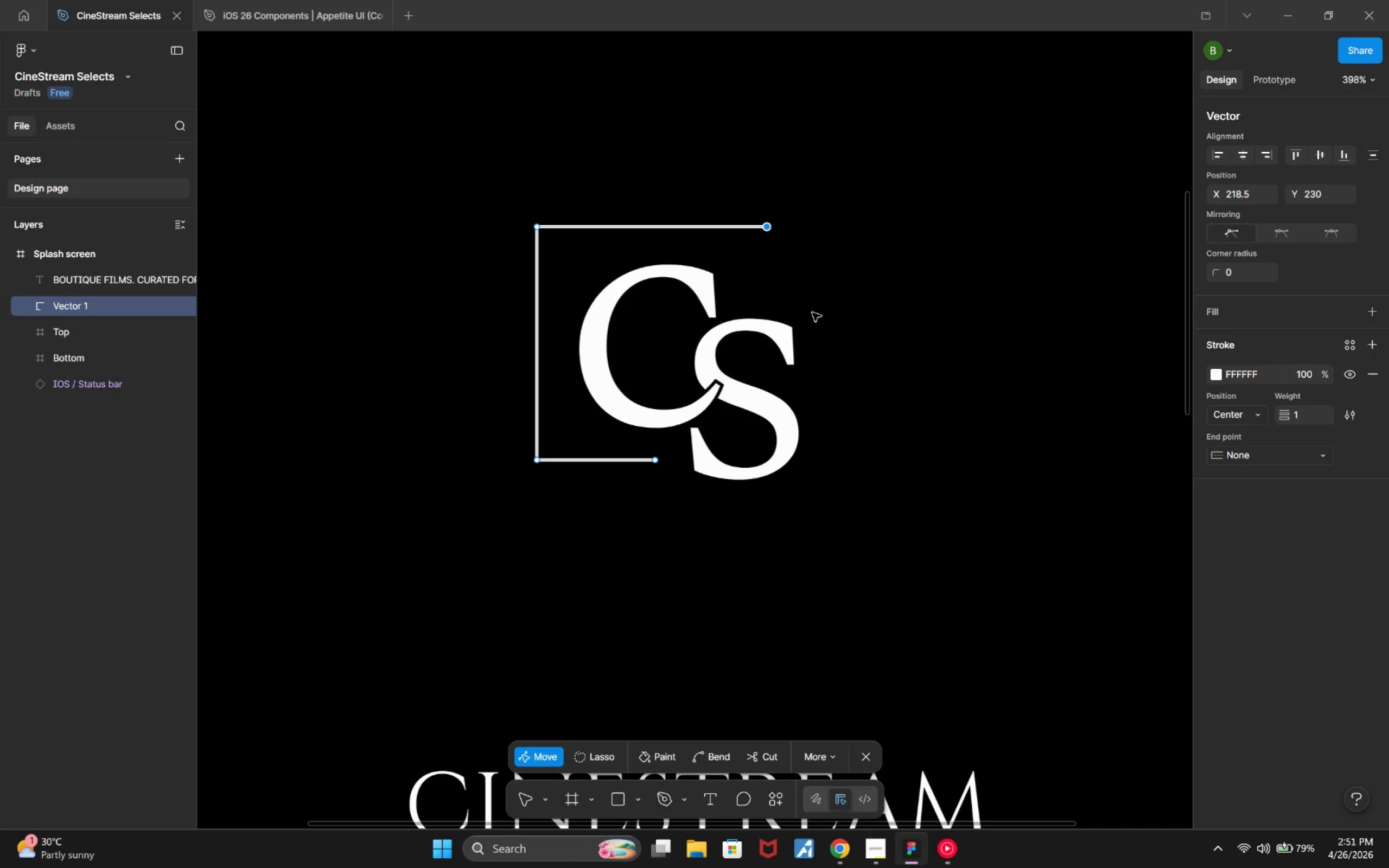 
scroll: coordinate [837, 340], scroll_direction: up, amount: 1.0
 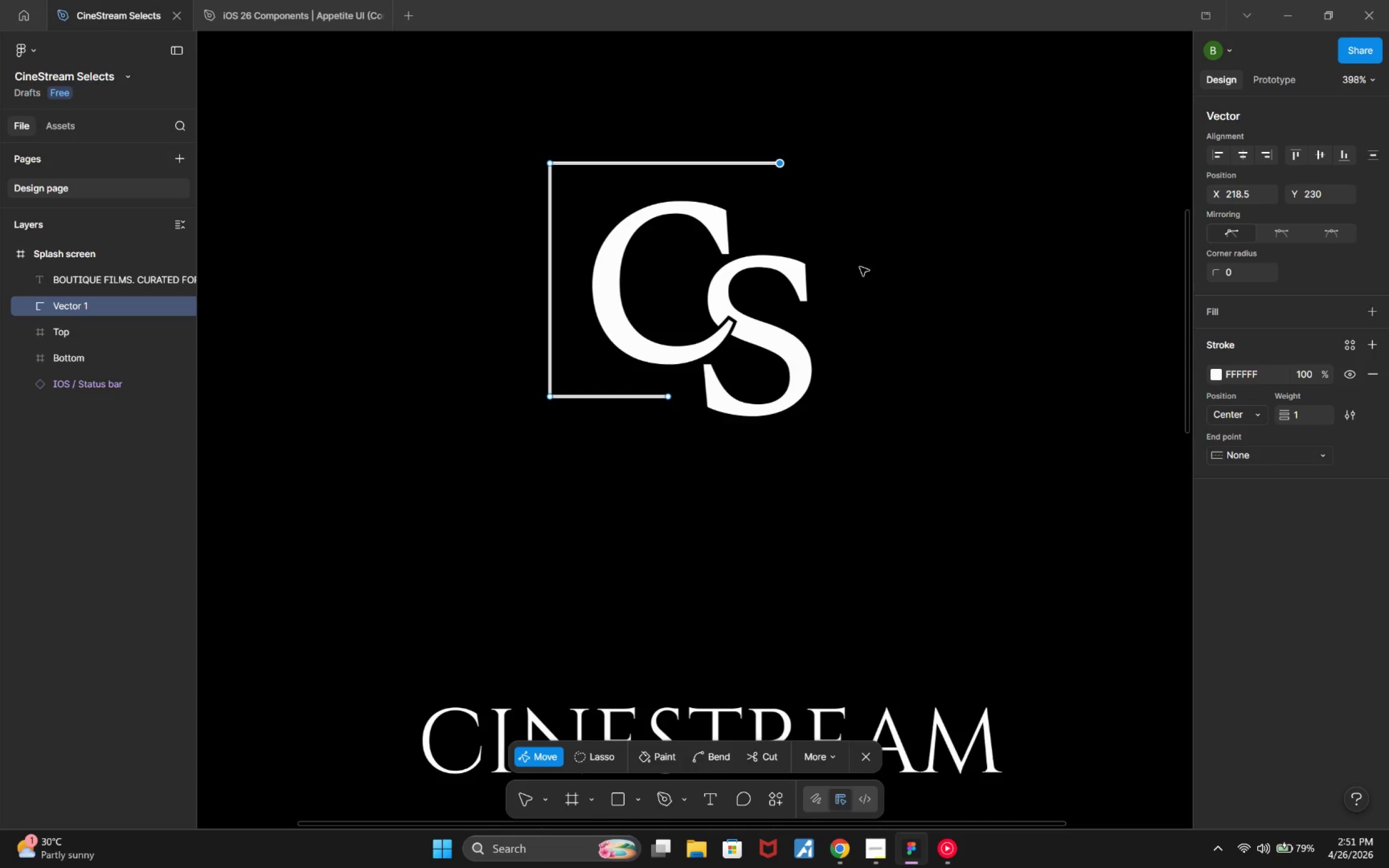 
left_click([856, 246])
 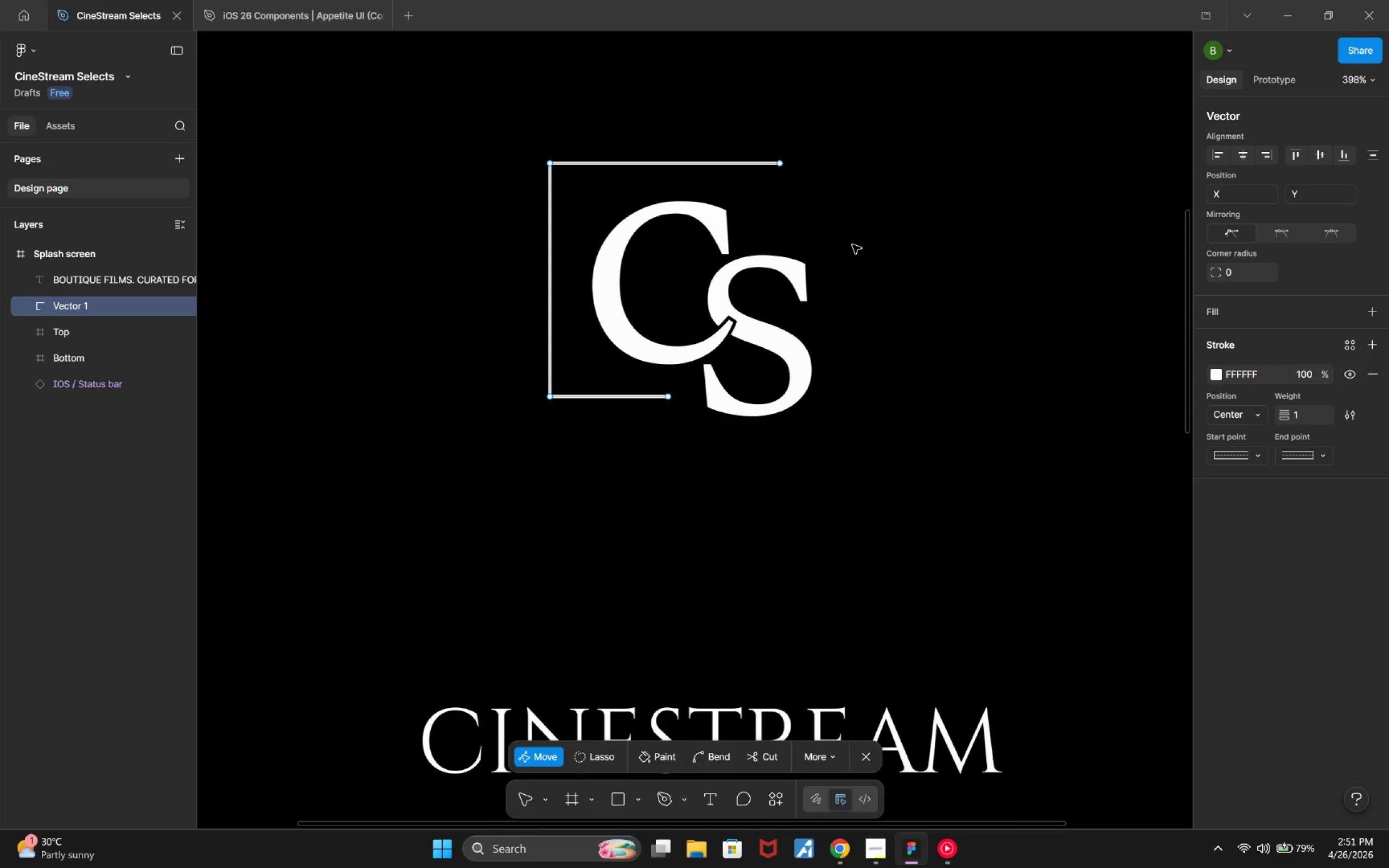 
wait(9.47)
 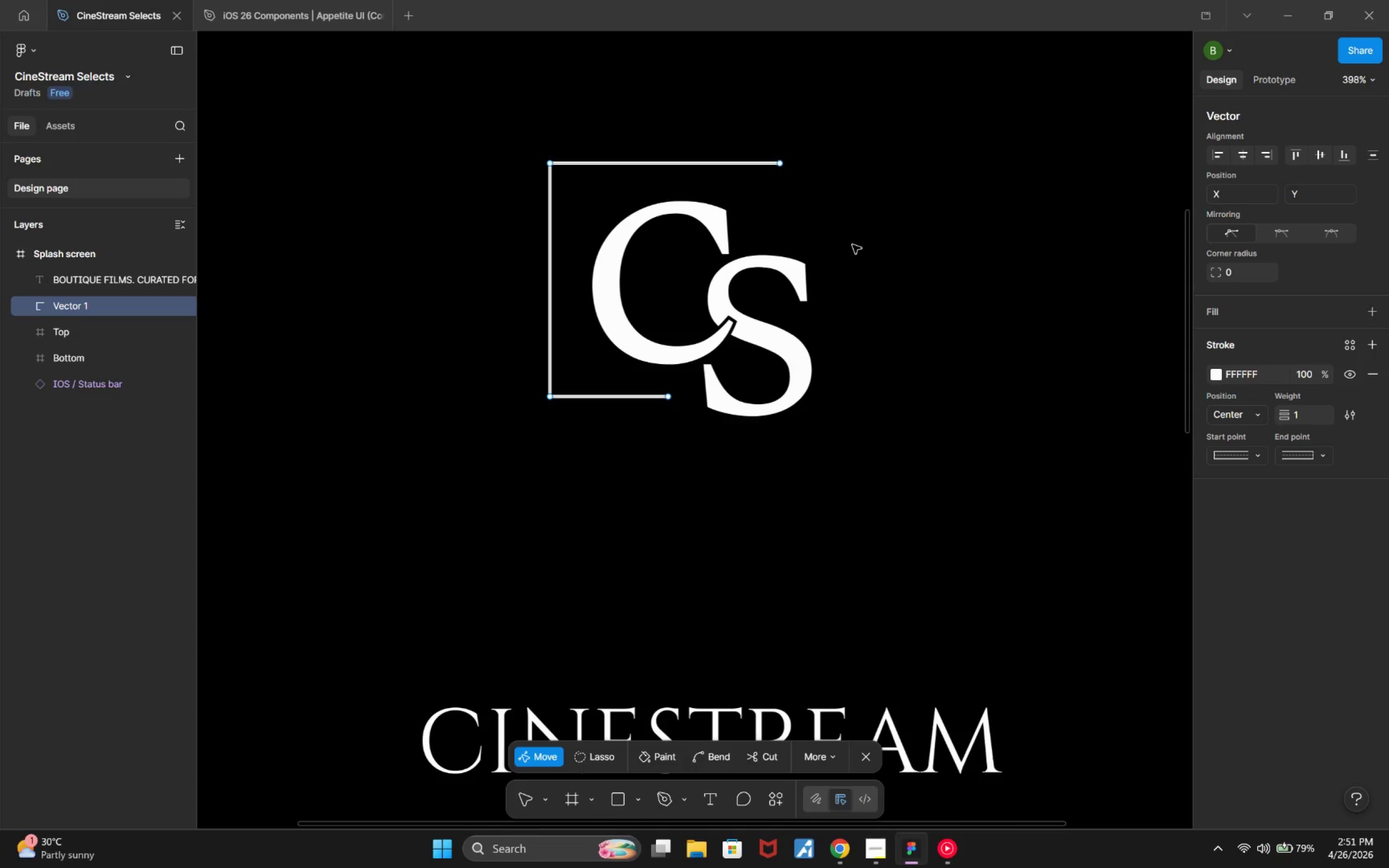 
left_click([919, 298])
 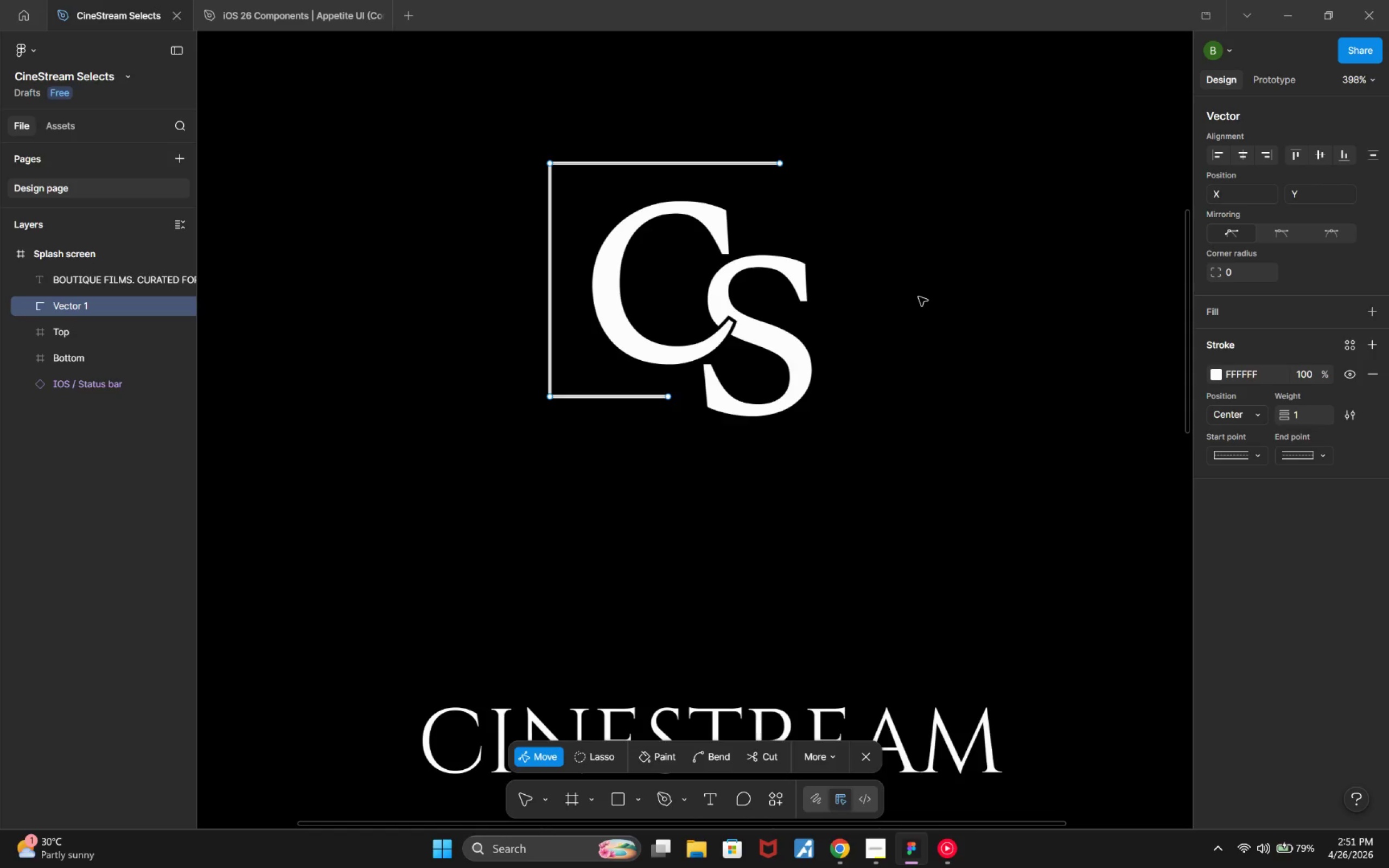 
double_click([919, 297])
 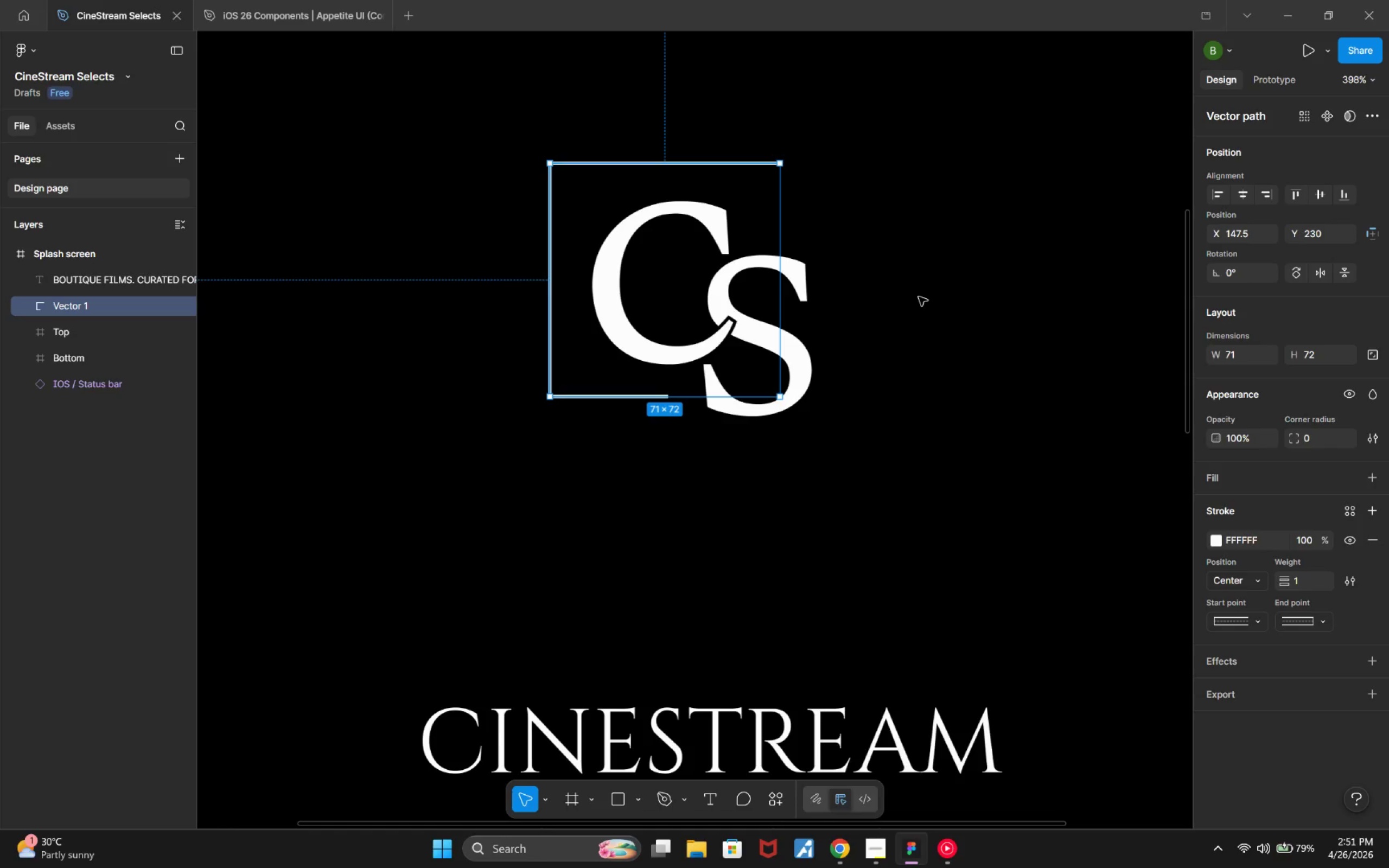 
hold_key(key=ControlLeft, duration=0.33)
scroll: coordinate [919, 296], scroll_direction: down, amount: 4.0
 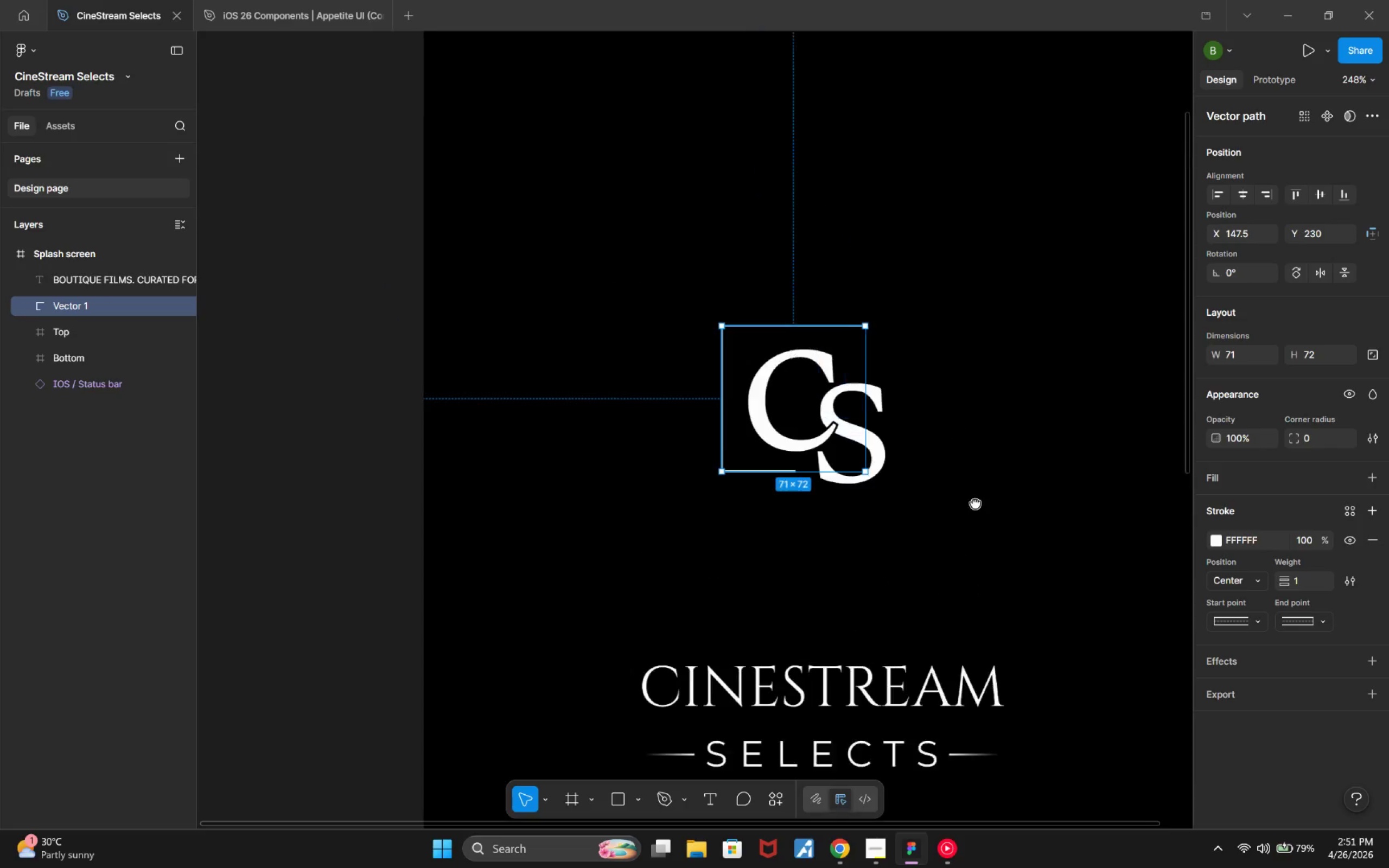 
left_click([969, 513])
 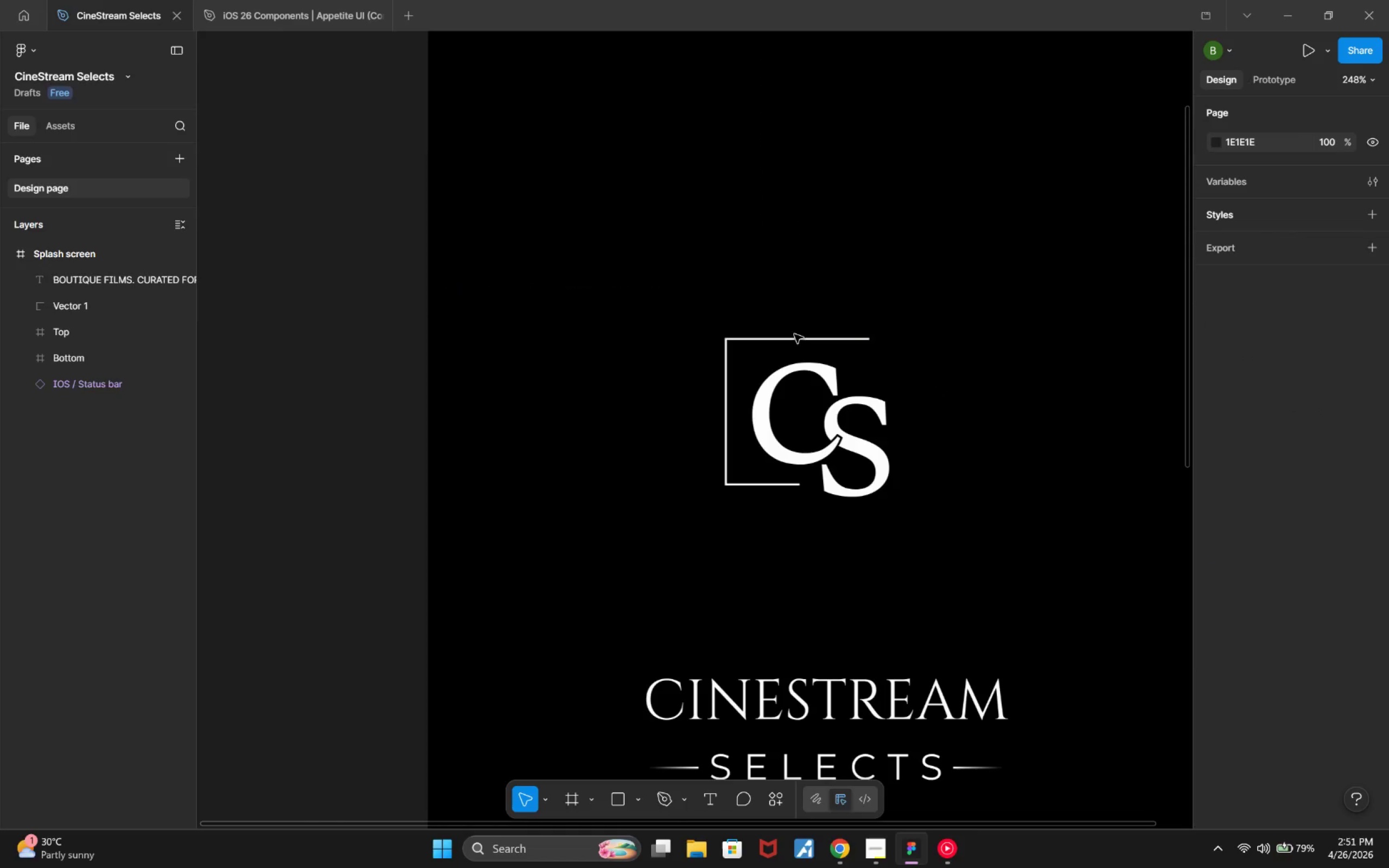 
left_click([798, 337])
 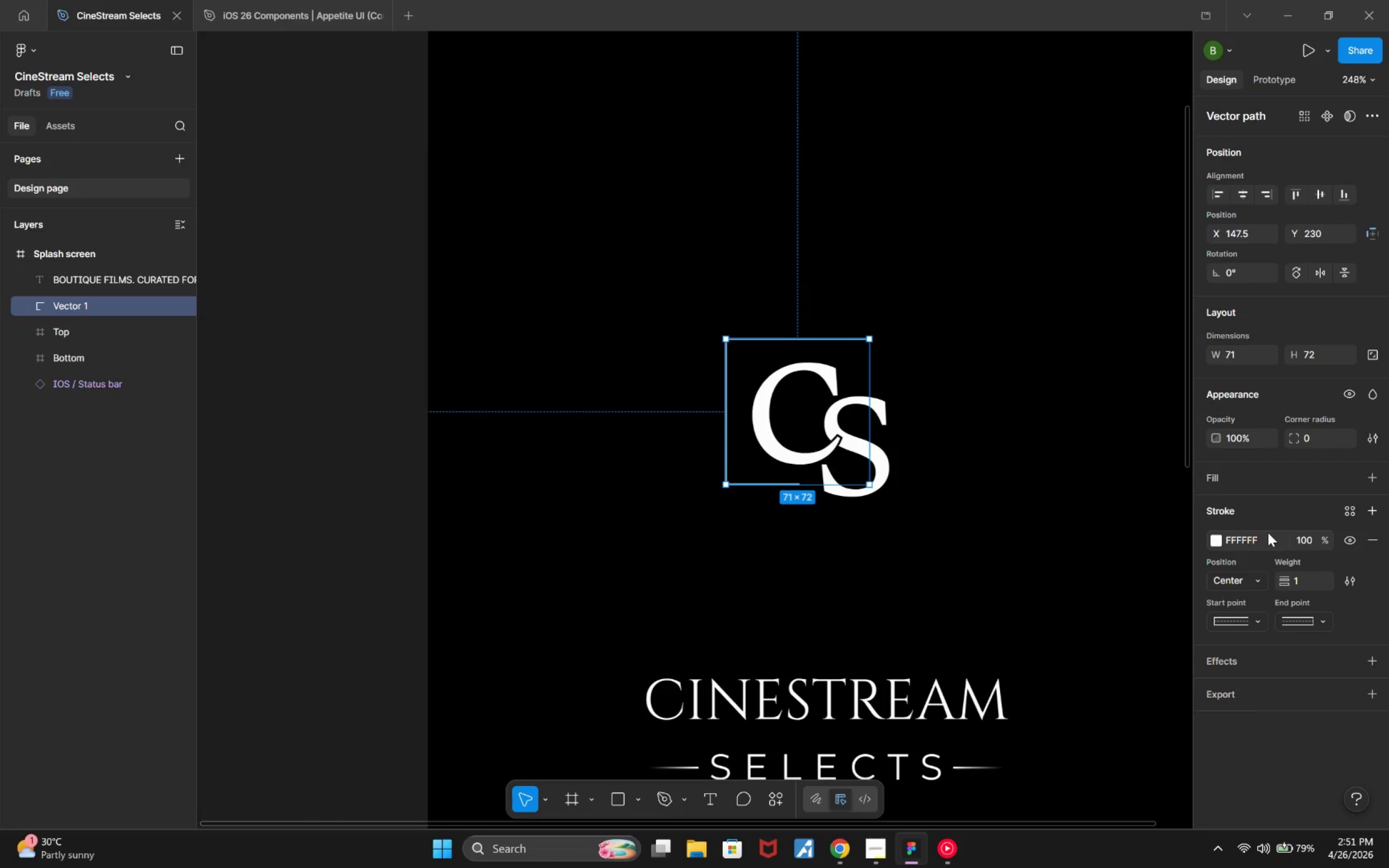 
hold_key(key=ControlLeft, duration=0.62)
scroll: coordinate [1133, 615], scroll_direction: up, amount: 5.0
 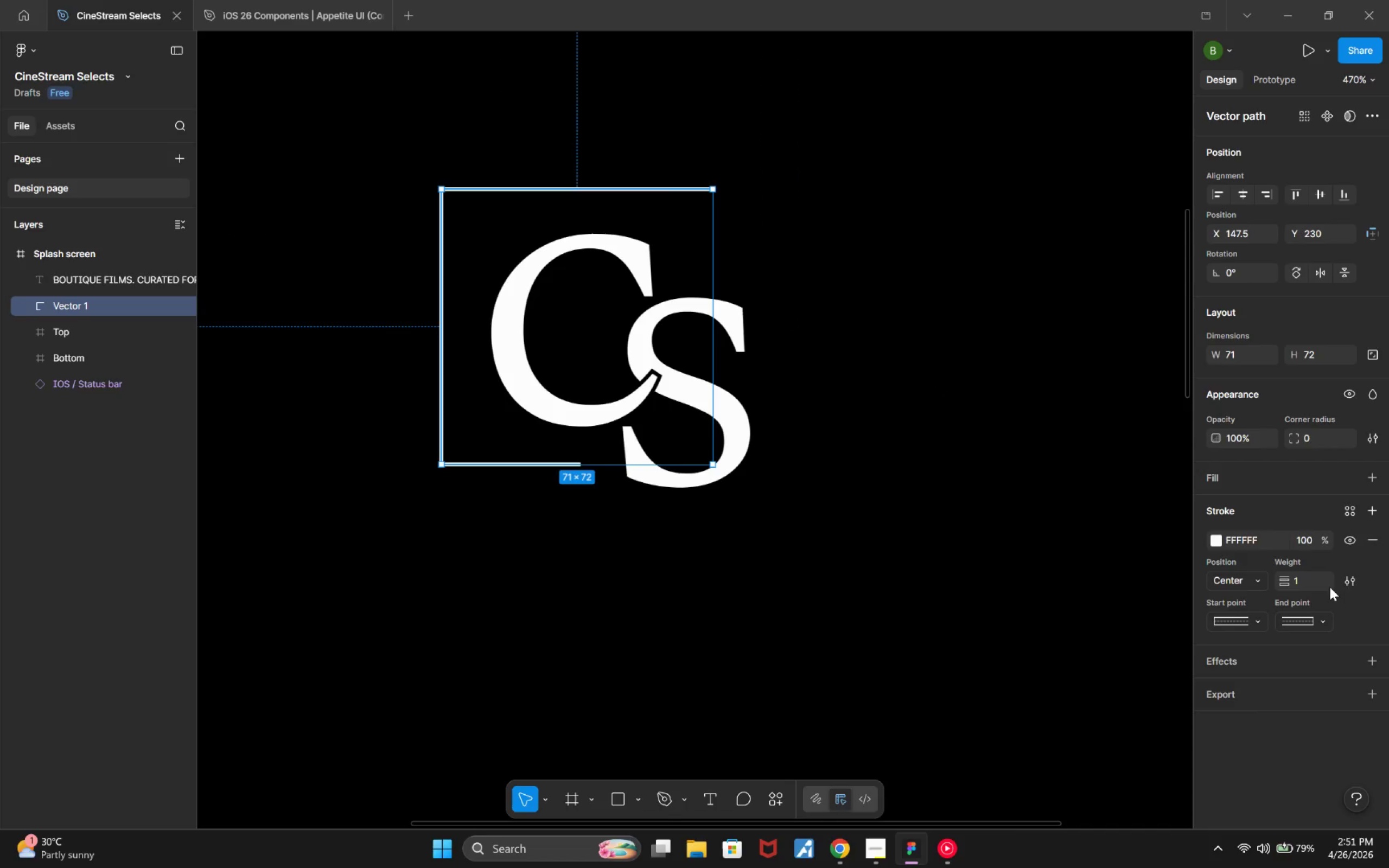 
wait(5.04)
 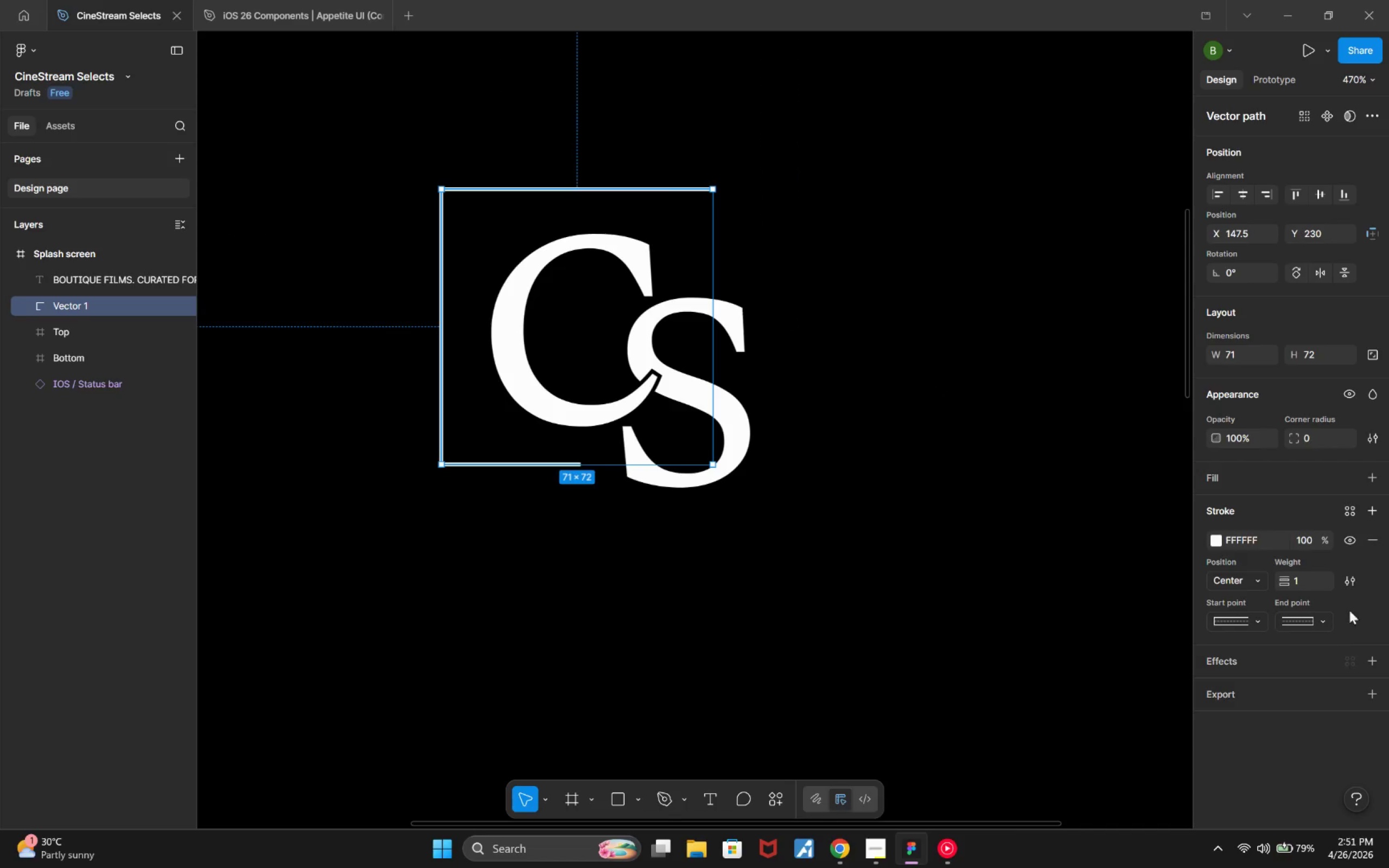 
mouse_move([1112, 633])
 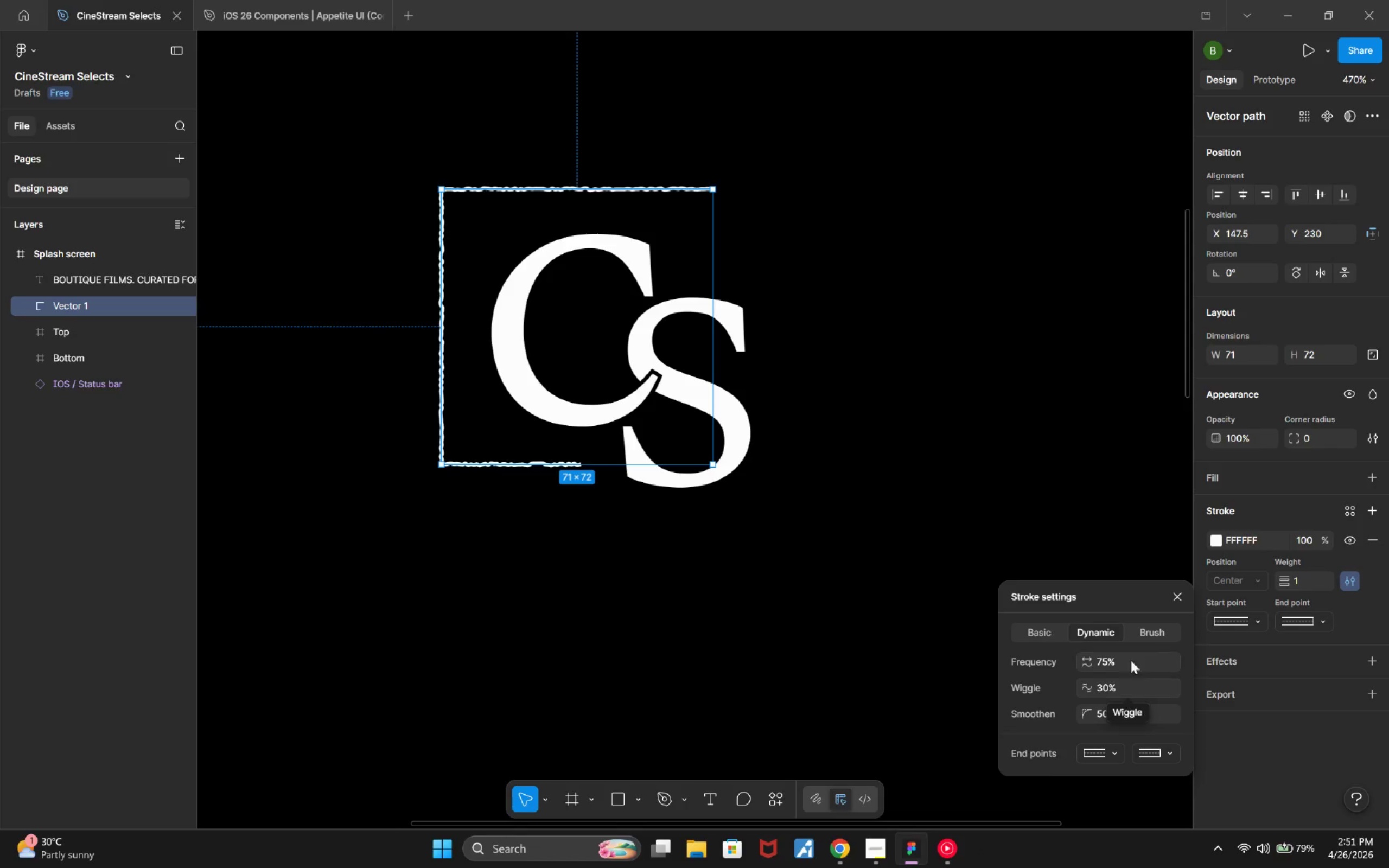 
left_click([1150, 633])
 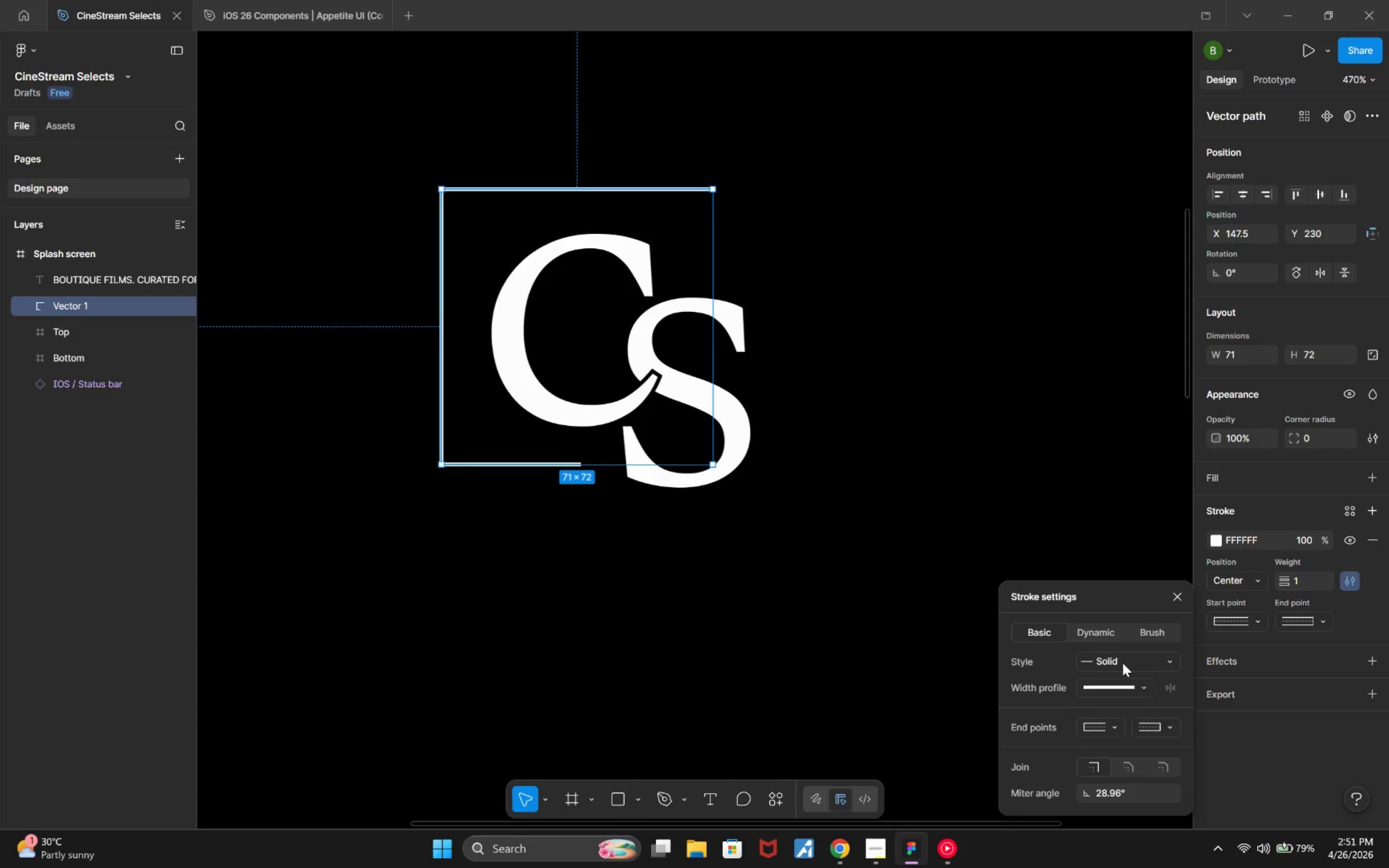 
left_click([1156, 629])
 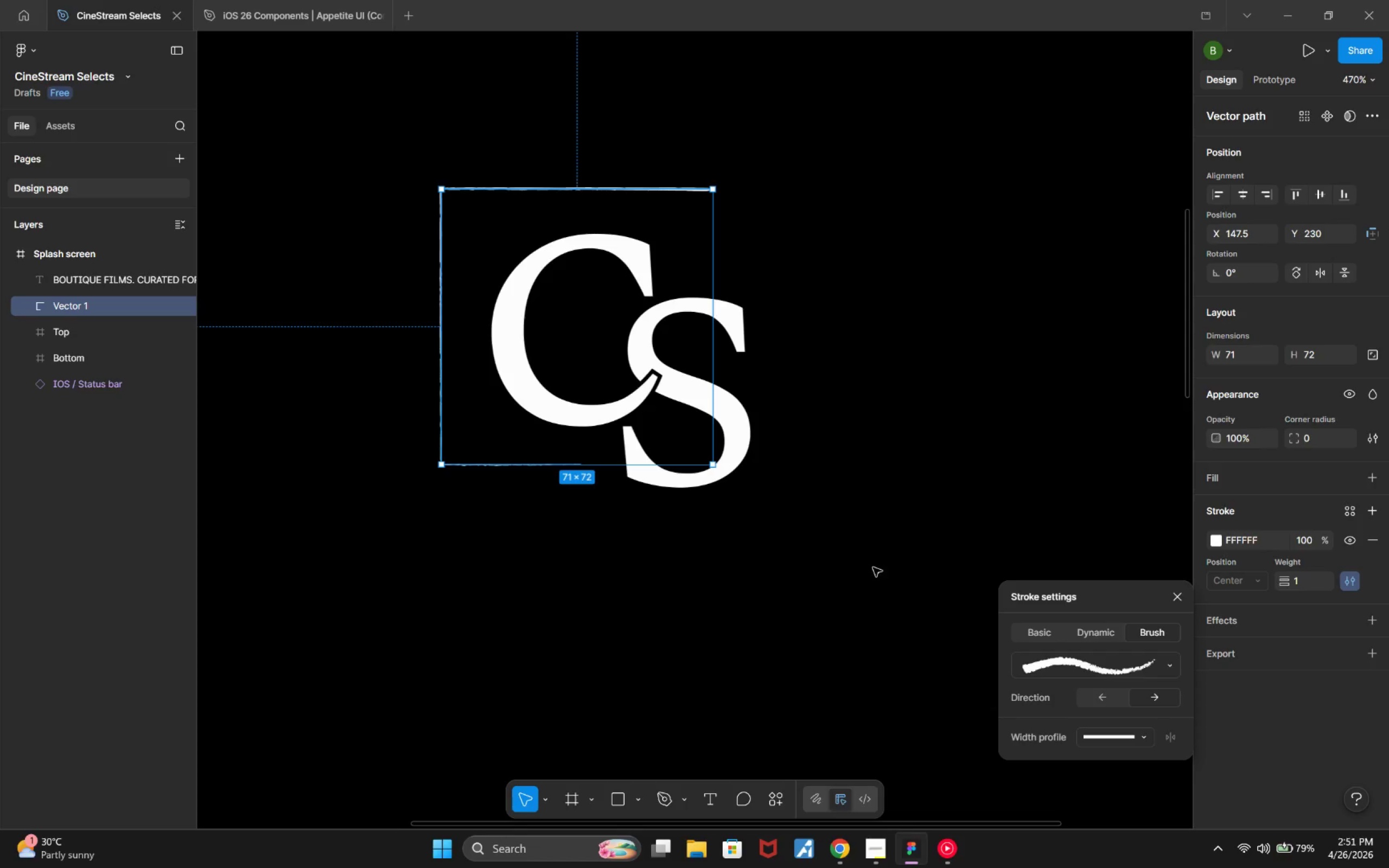 
wait(7.73)
 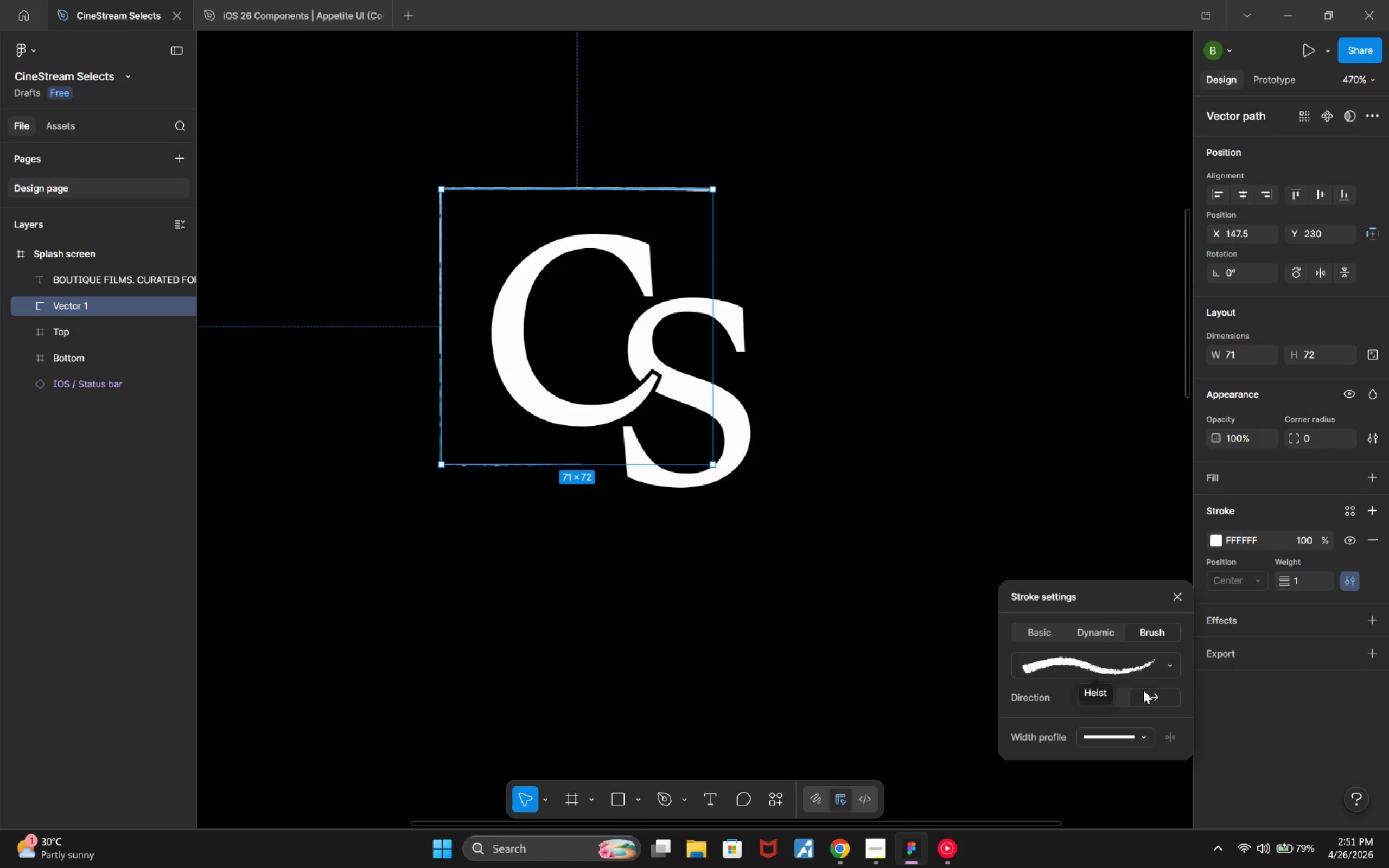 
left_click([1144, 735])
 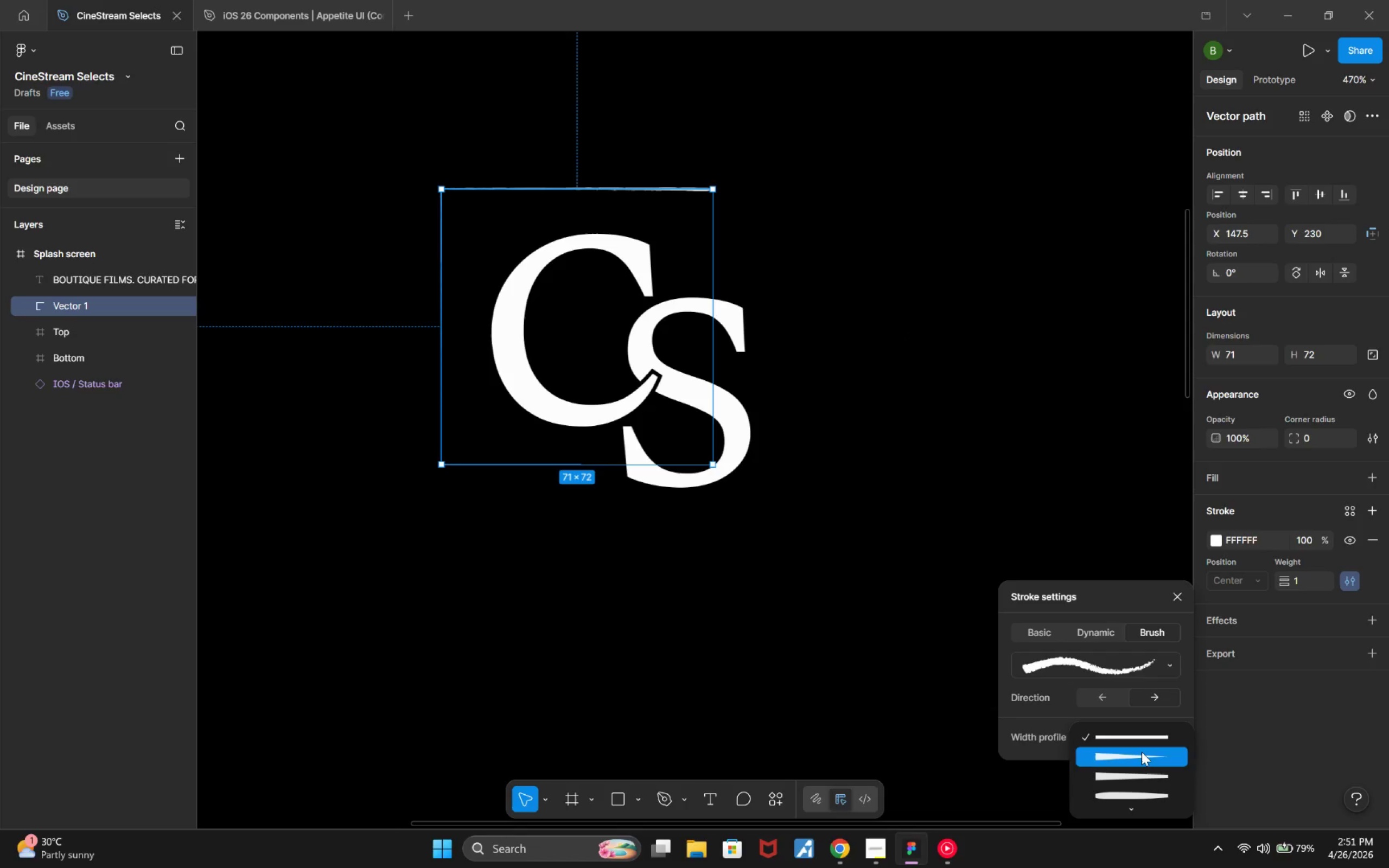 
left_click([1142, 752])
 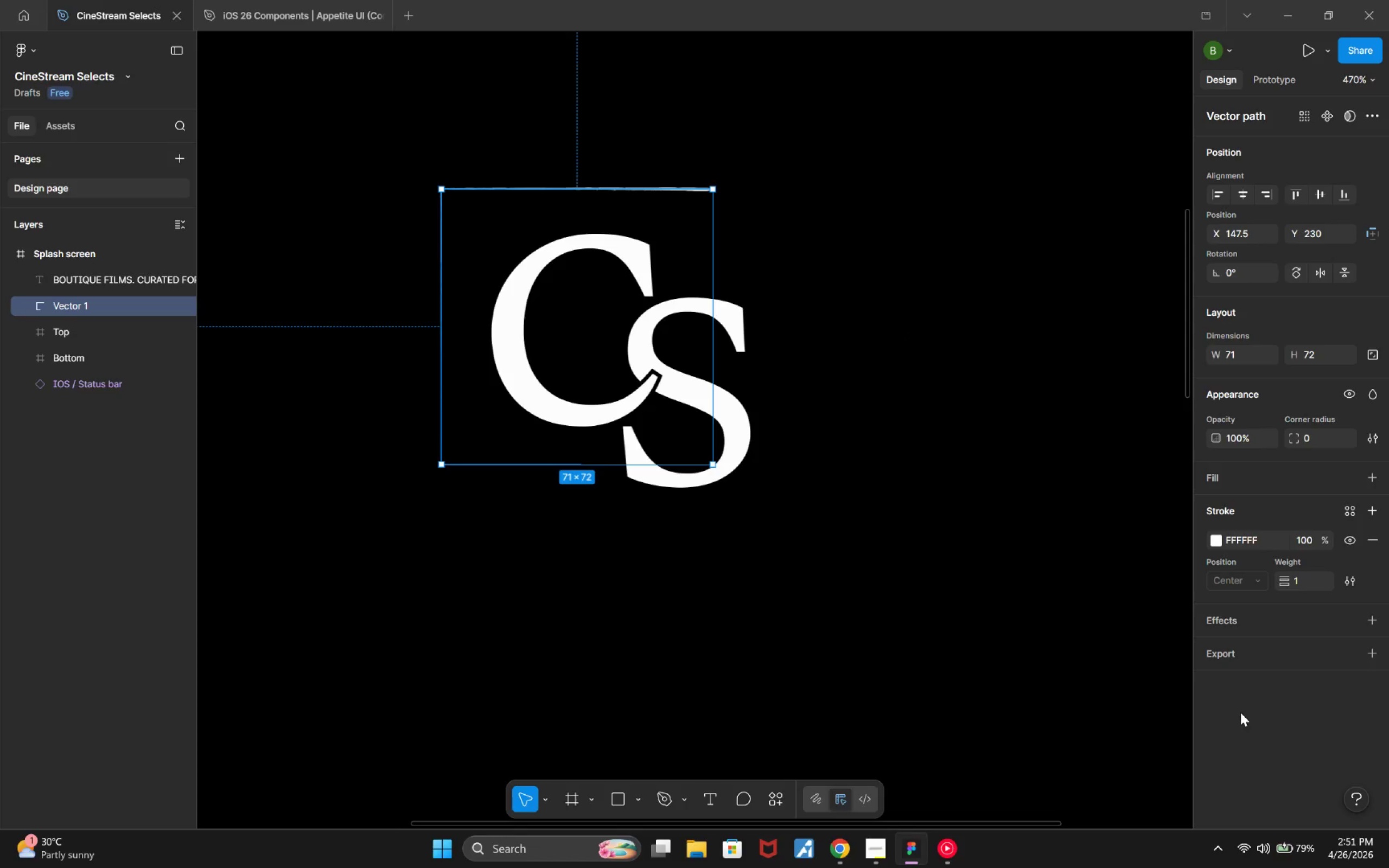 
hold_key(key=Escape, duration=0.34)
 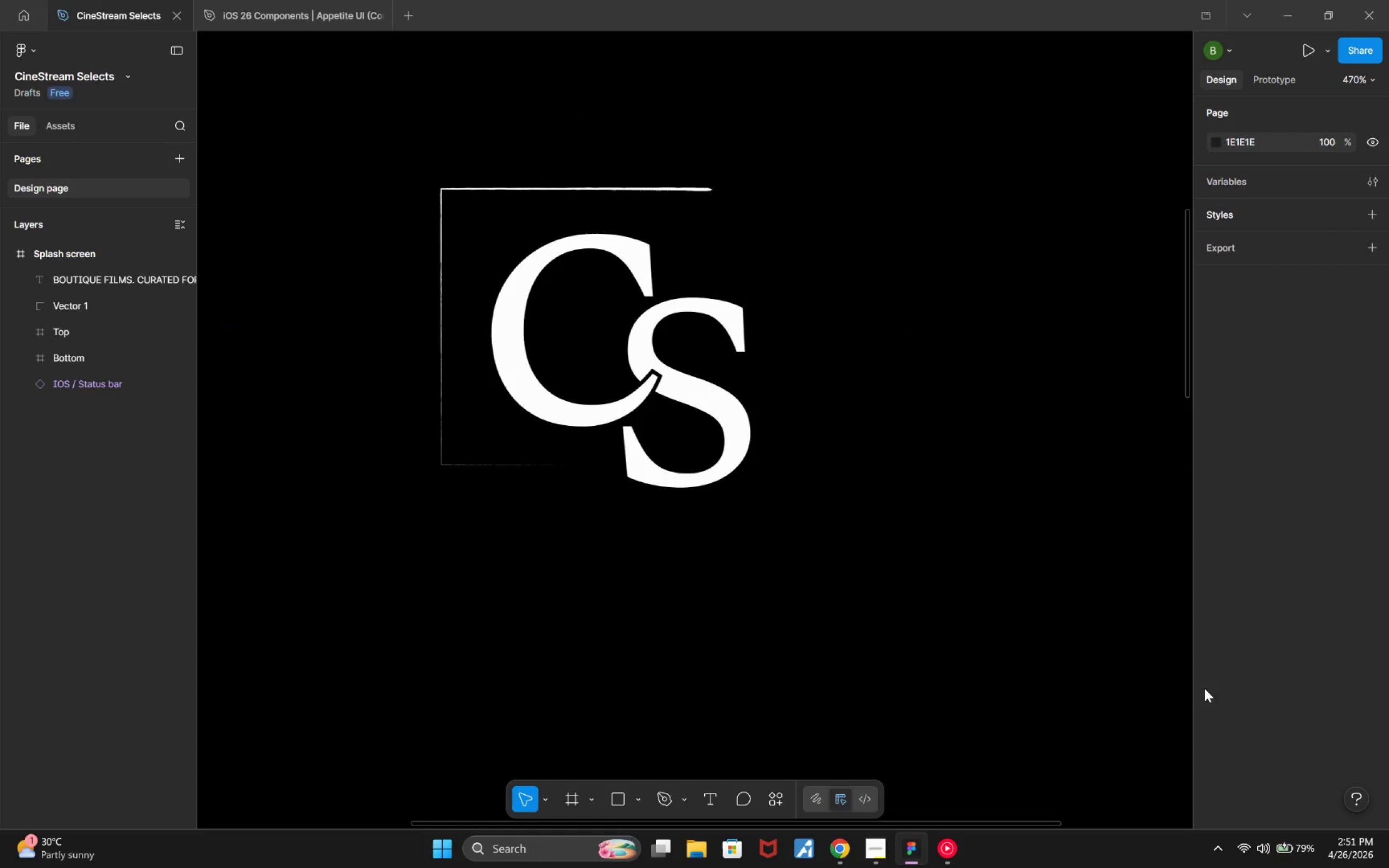 
key(Escape)
 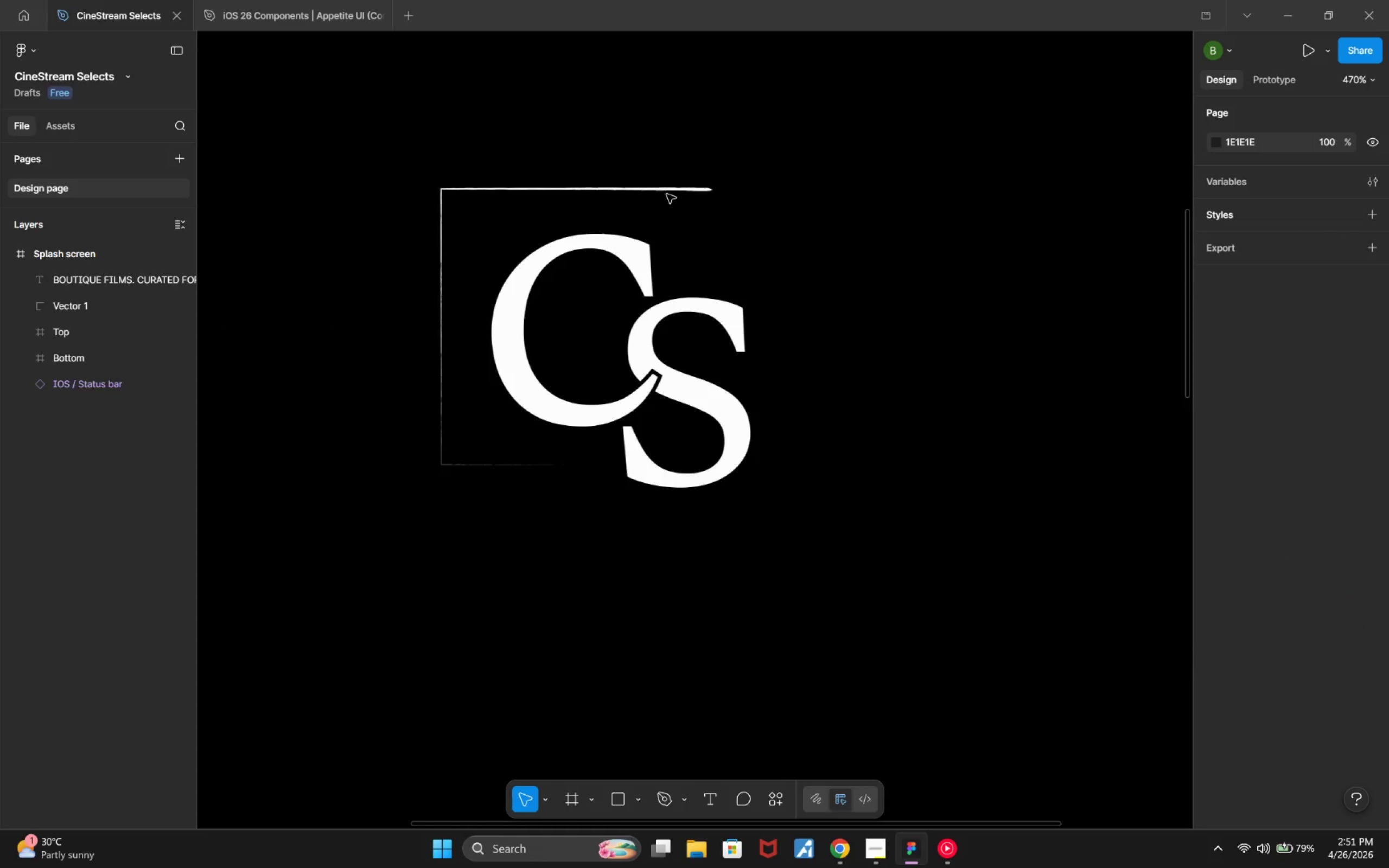 
left_click([667, 193])
 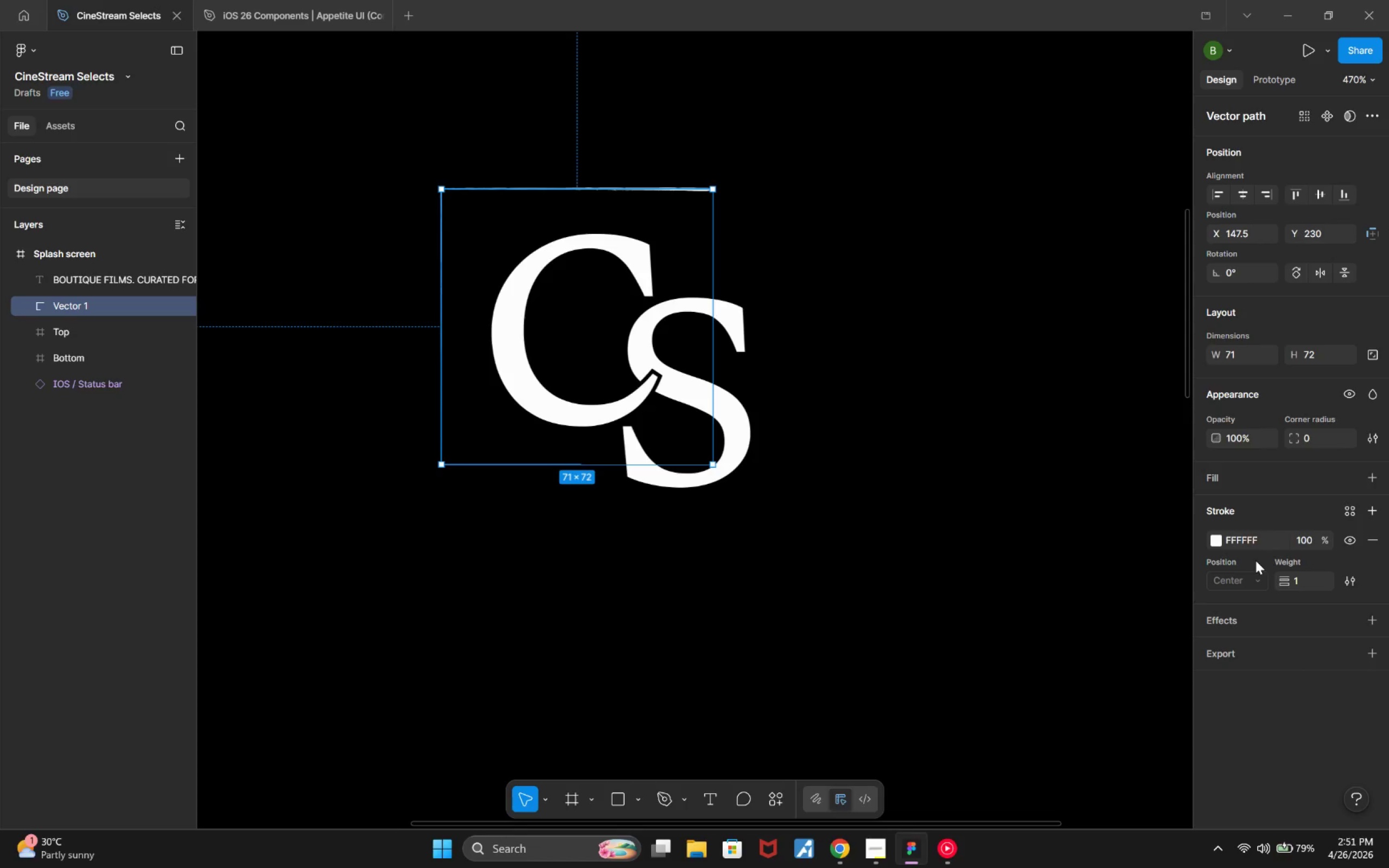 
wait(8.95)
 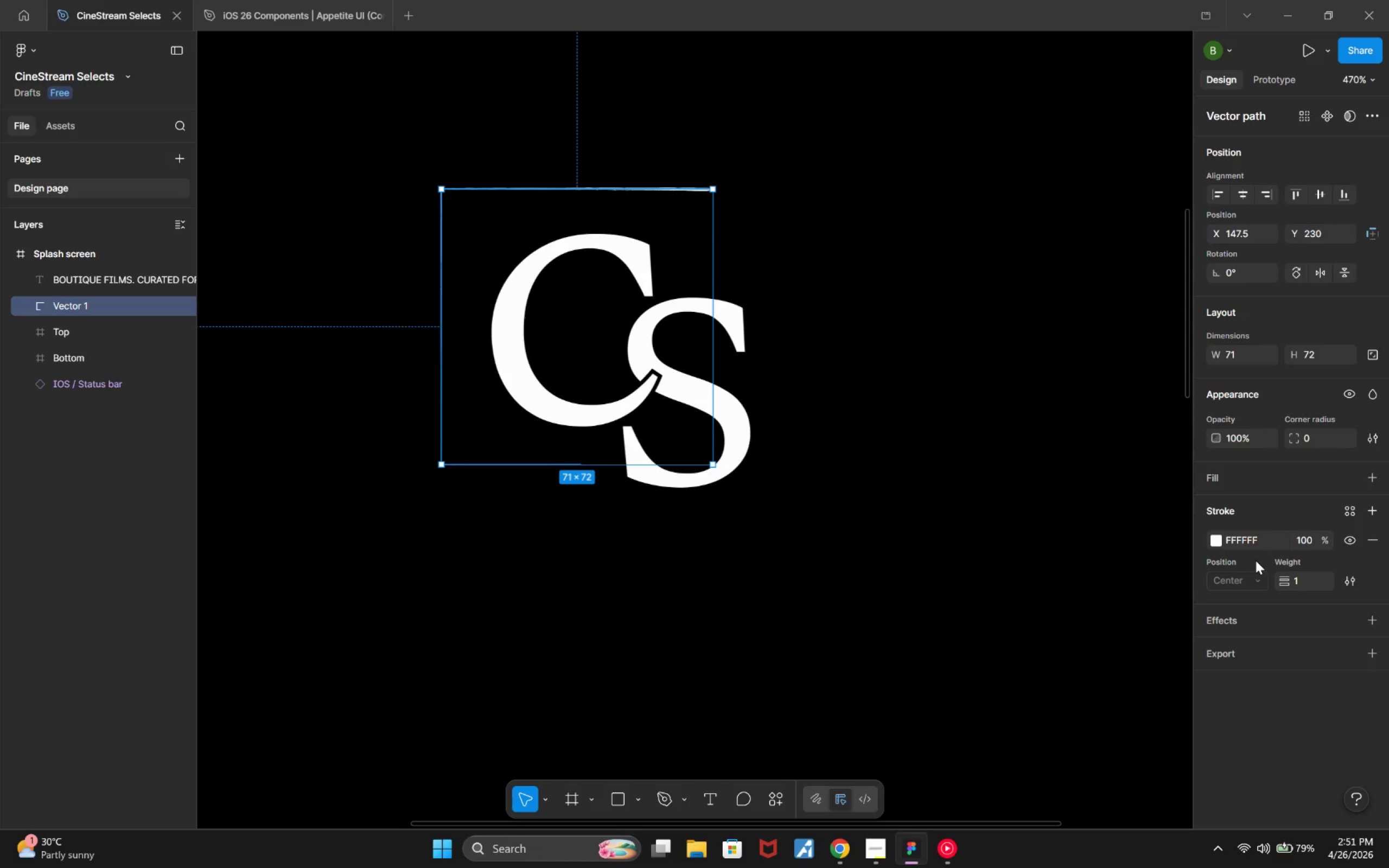 
key(ArrowUp)
 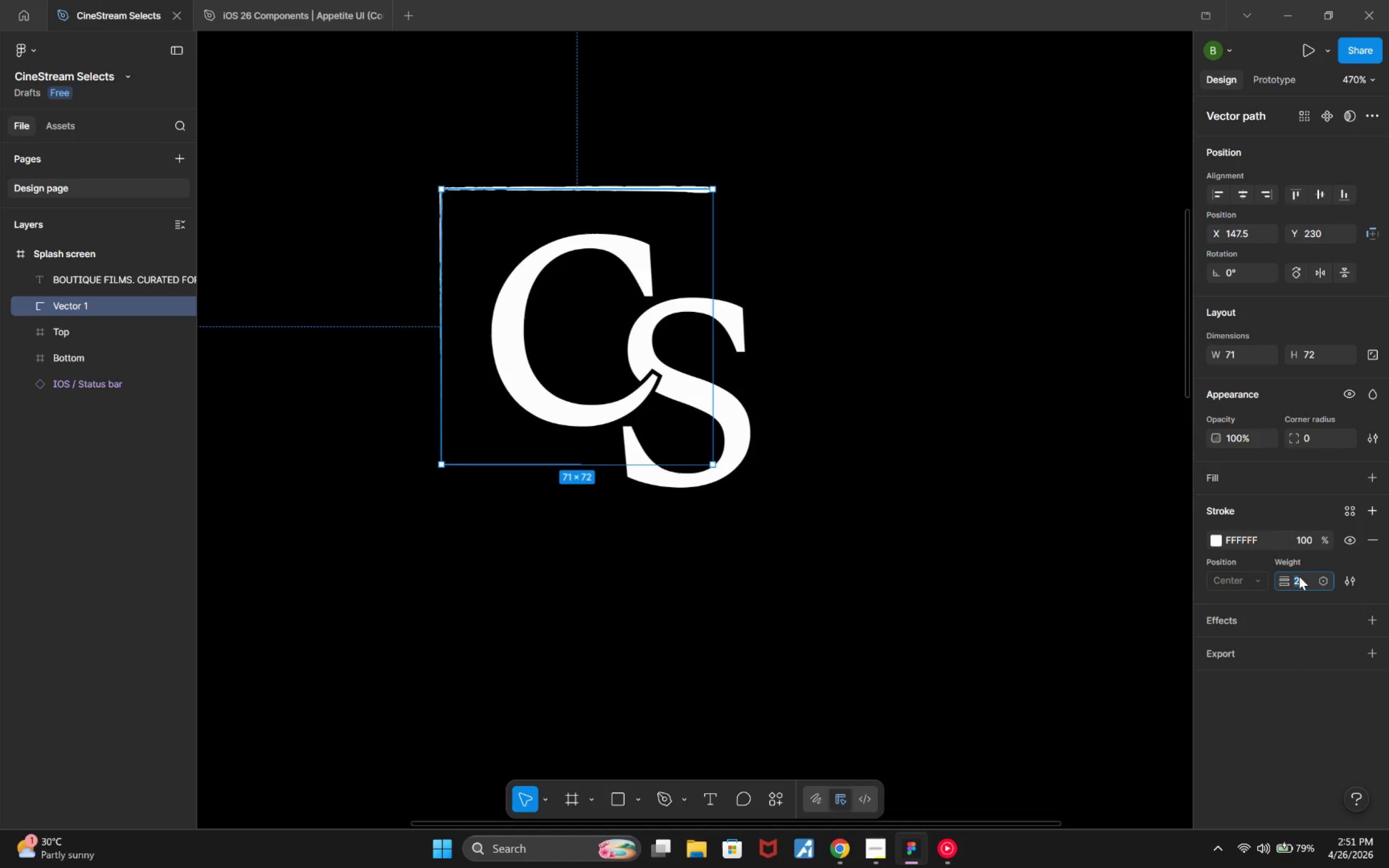 
key(ArrowDown)
 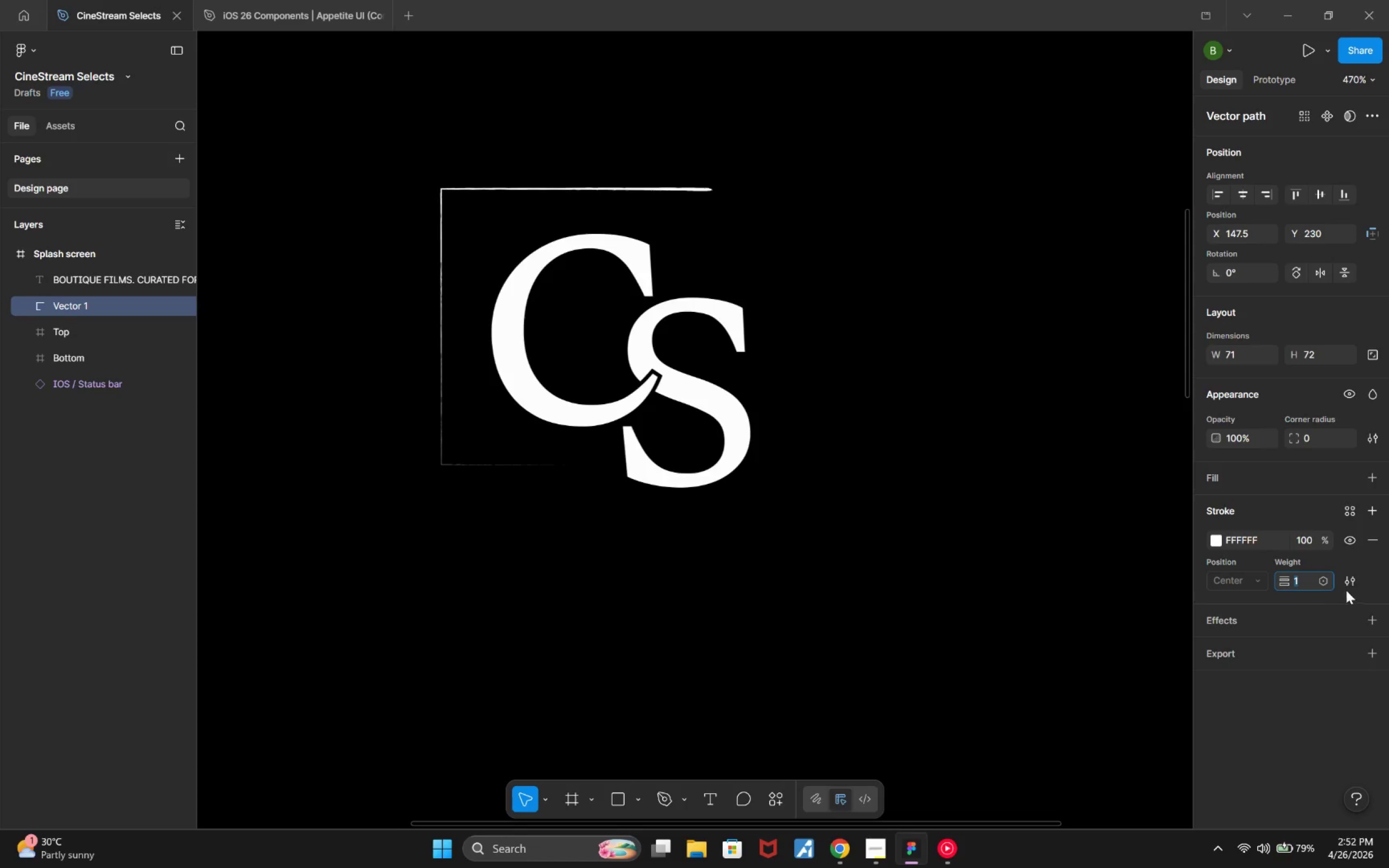 
left_click([1343, 583])
 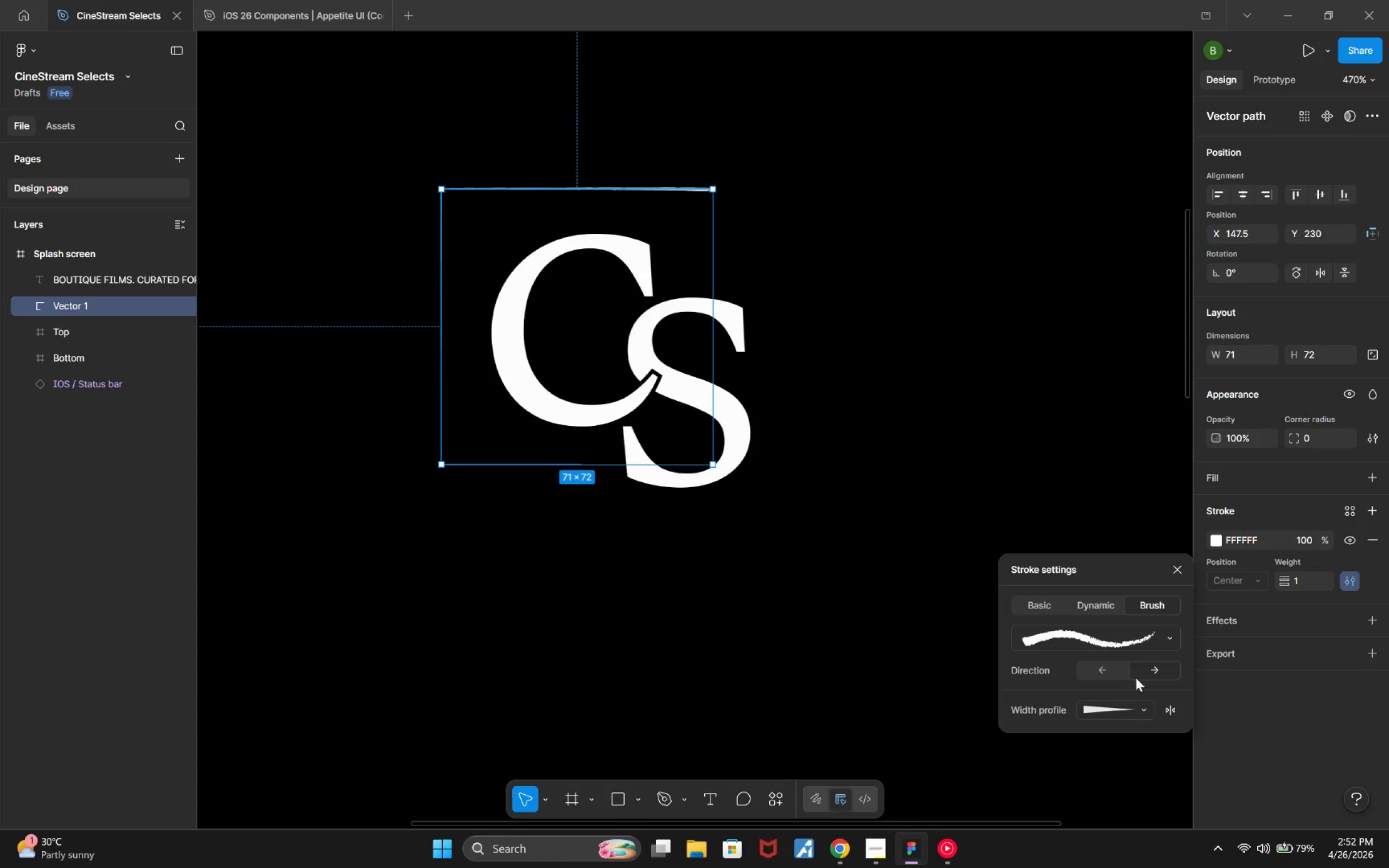 
left_click([1117, 666])
 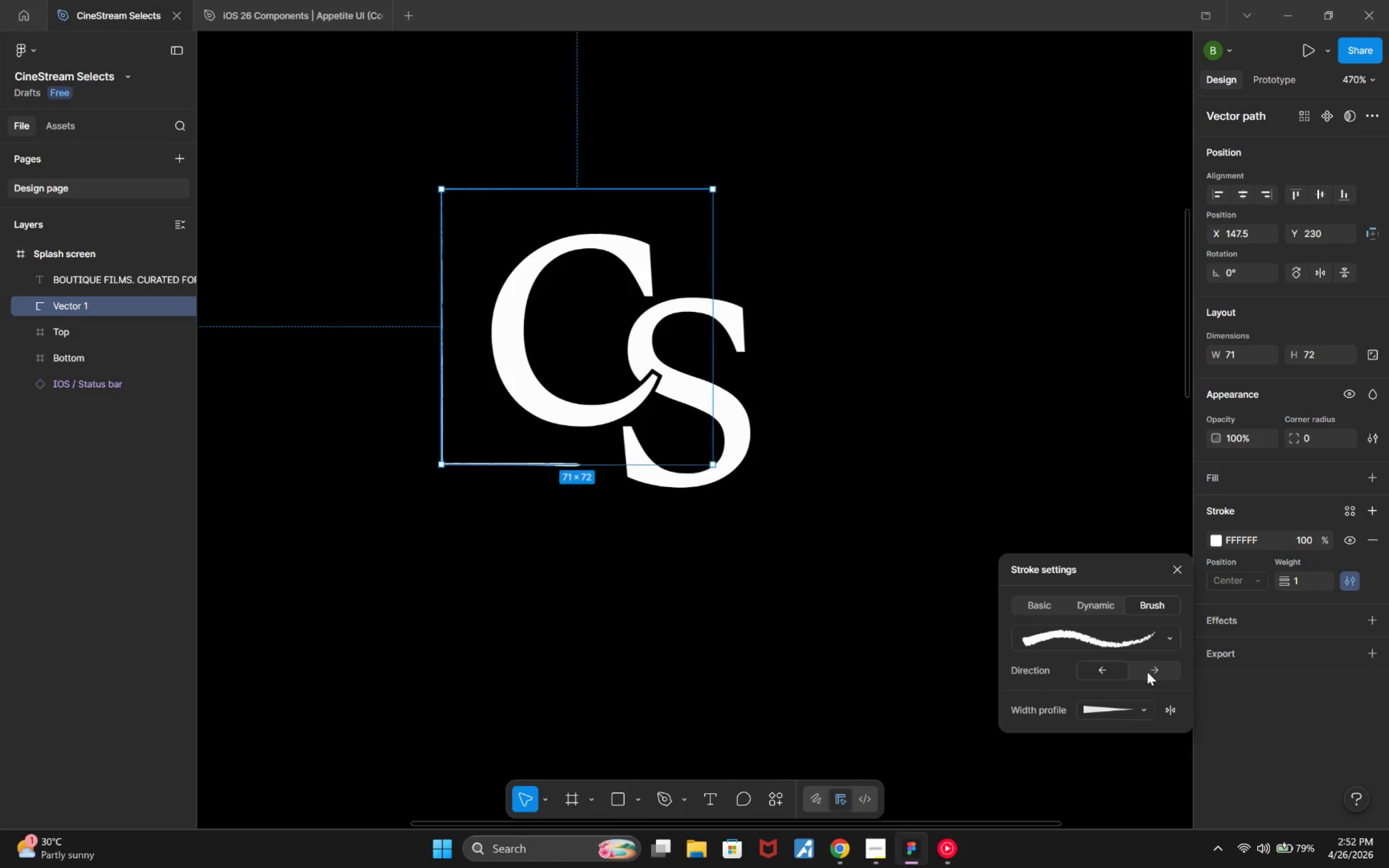 
left_click([1147, 672])
 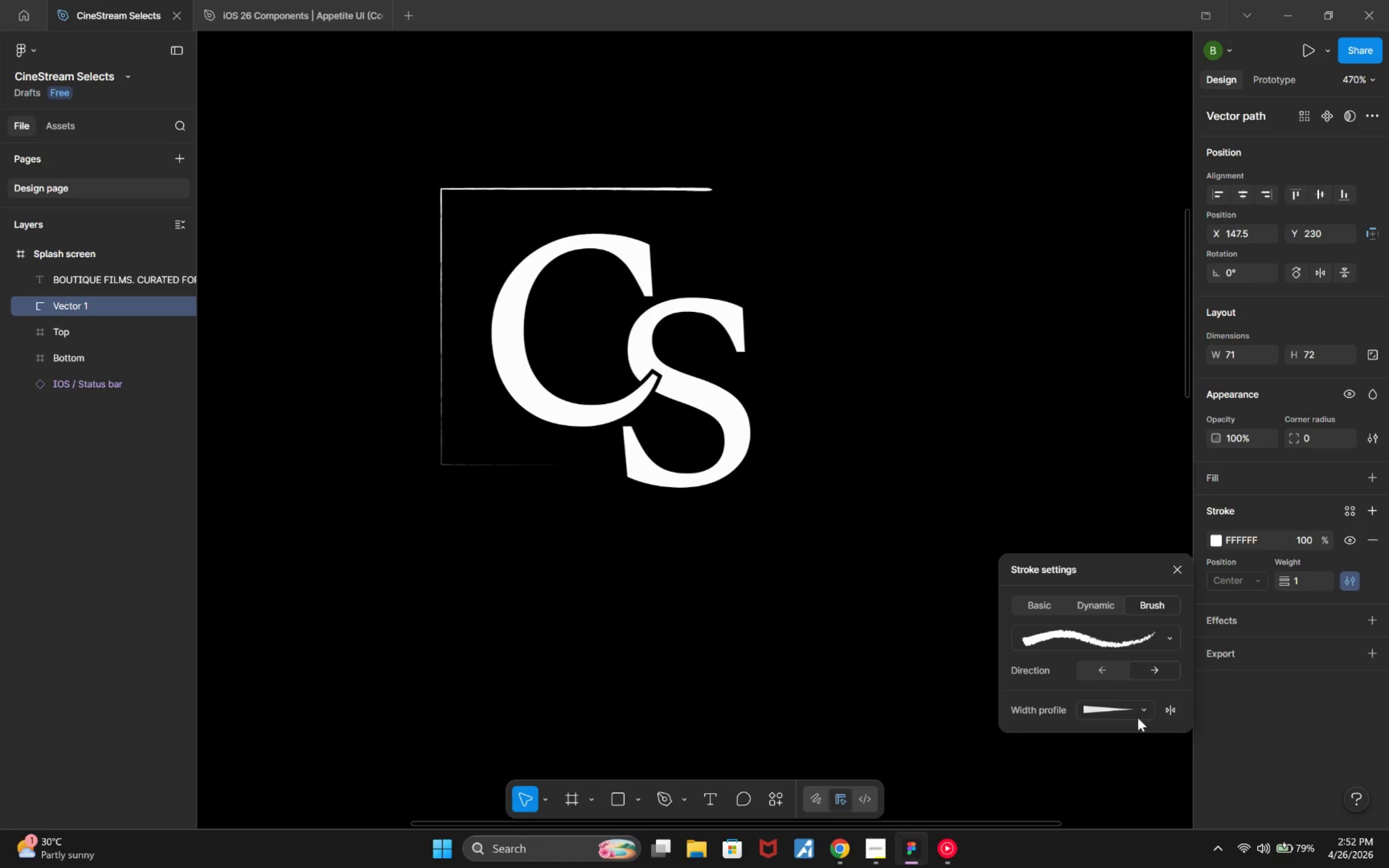 
left_click([1147, 707])
 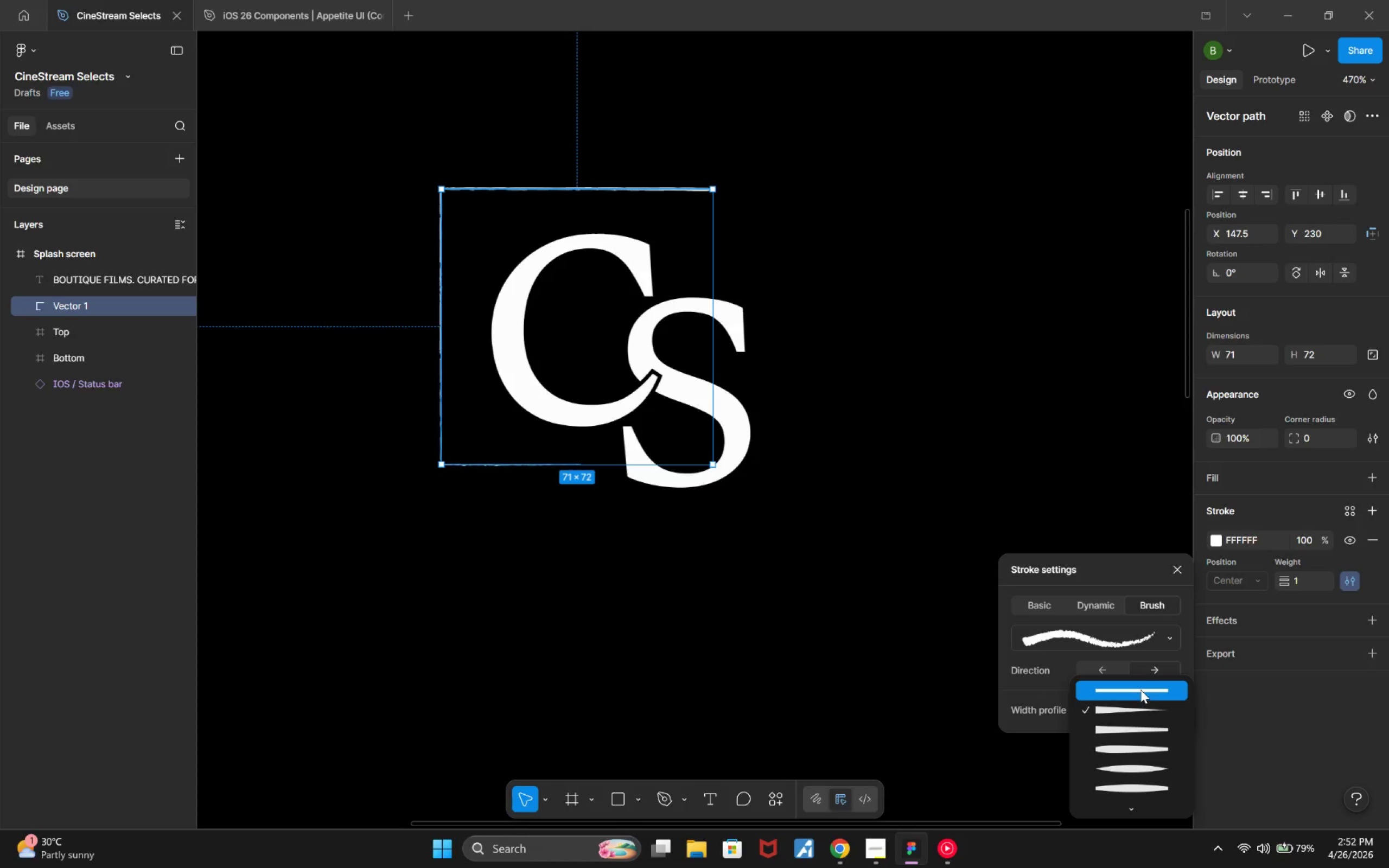 
left_click([1140, 689])
 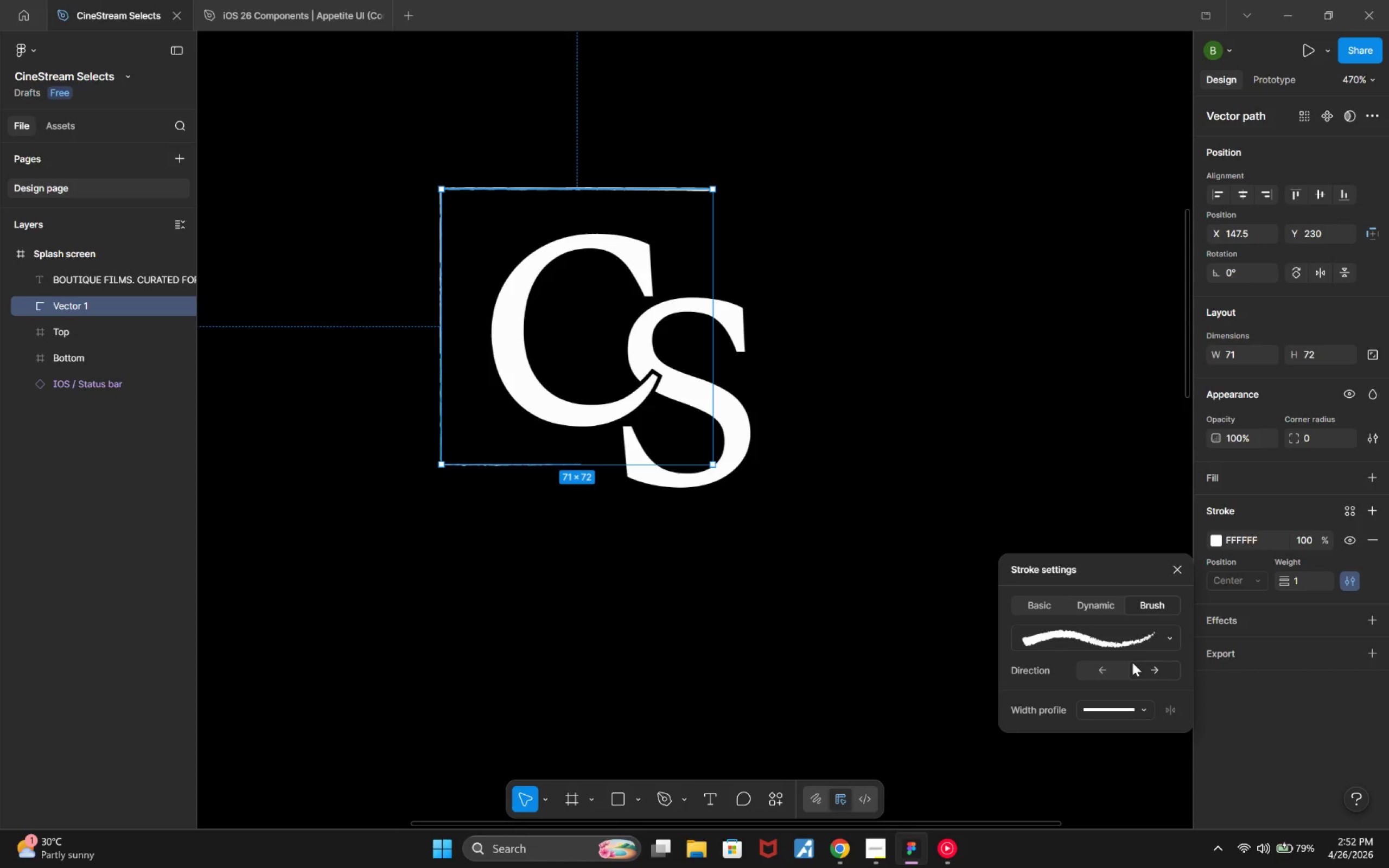 
left_click([1302, 735])
 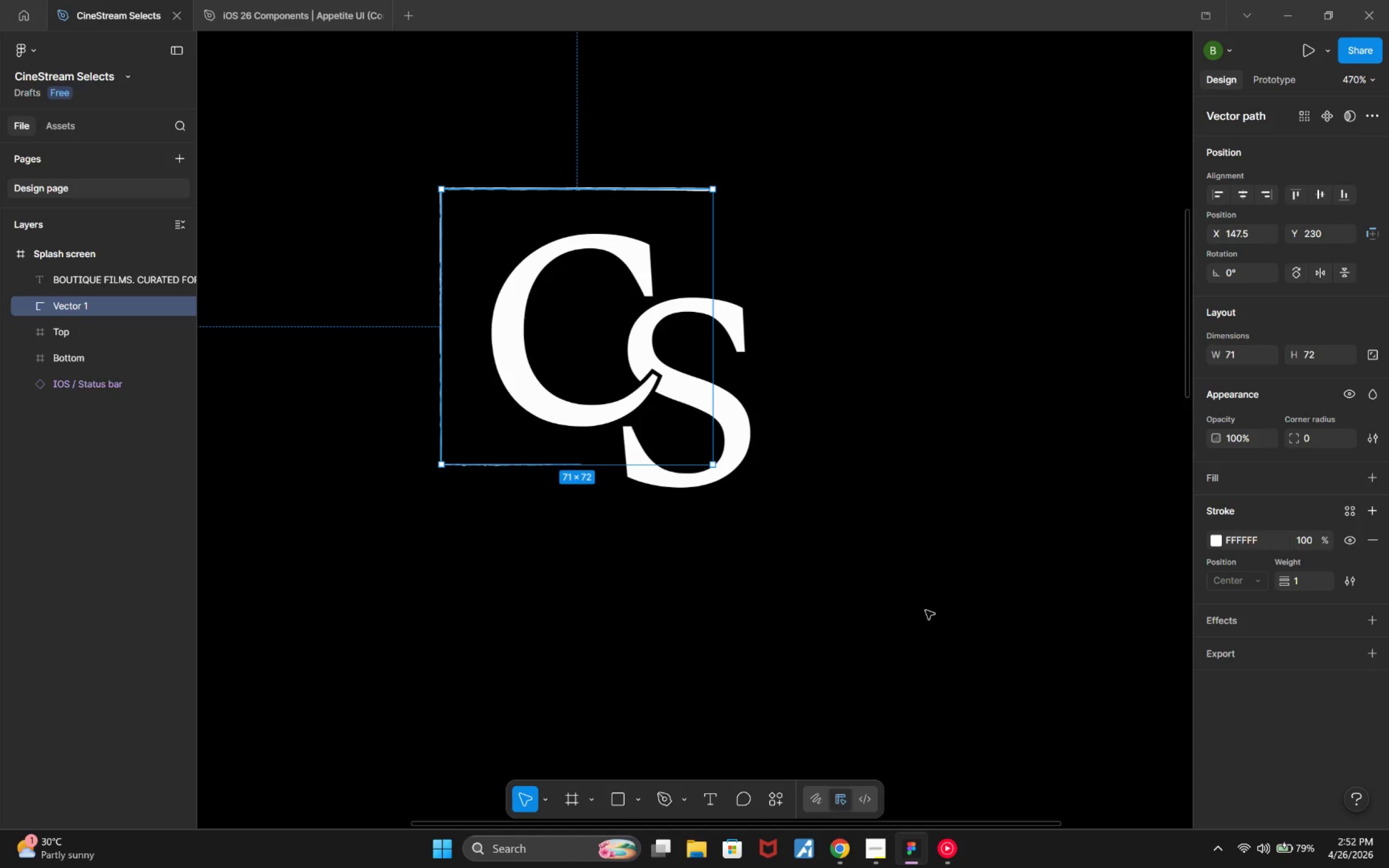 
left_click([882, 598])
 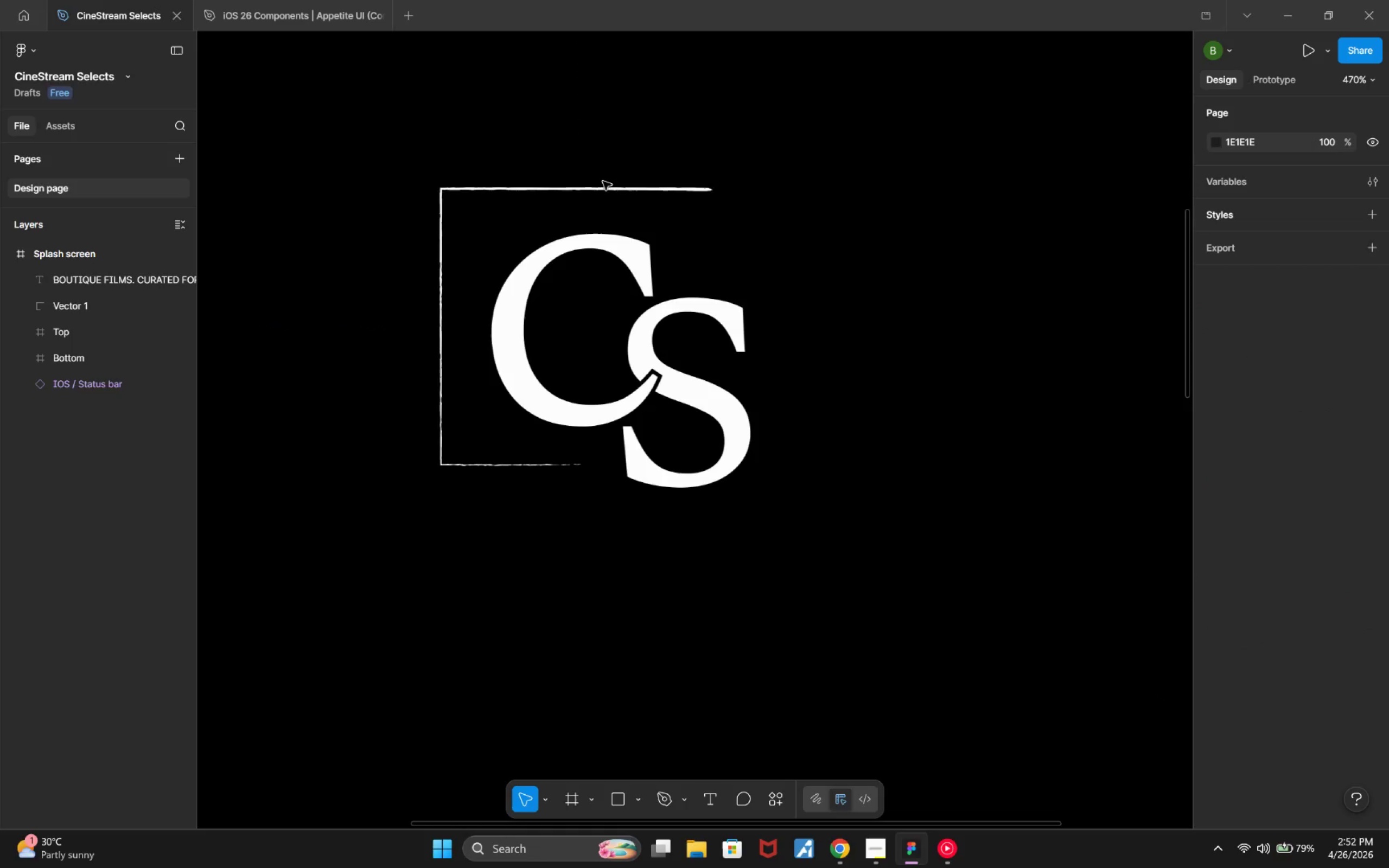 
left_click([609, 187])
 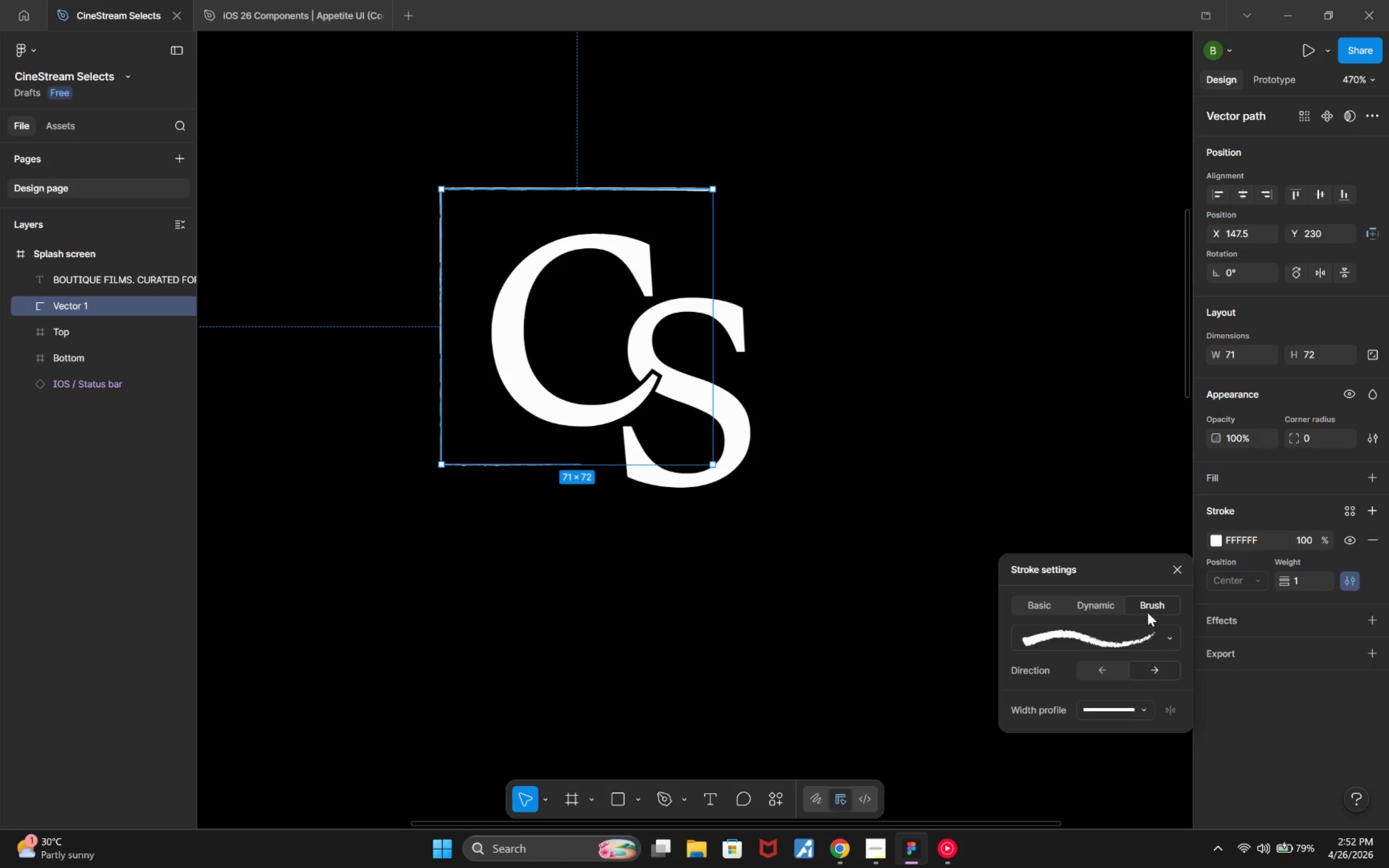 
left_click([1164, 640])
 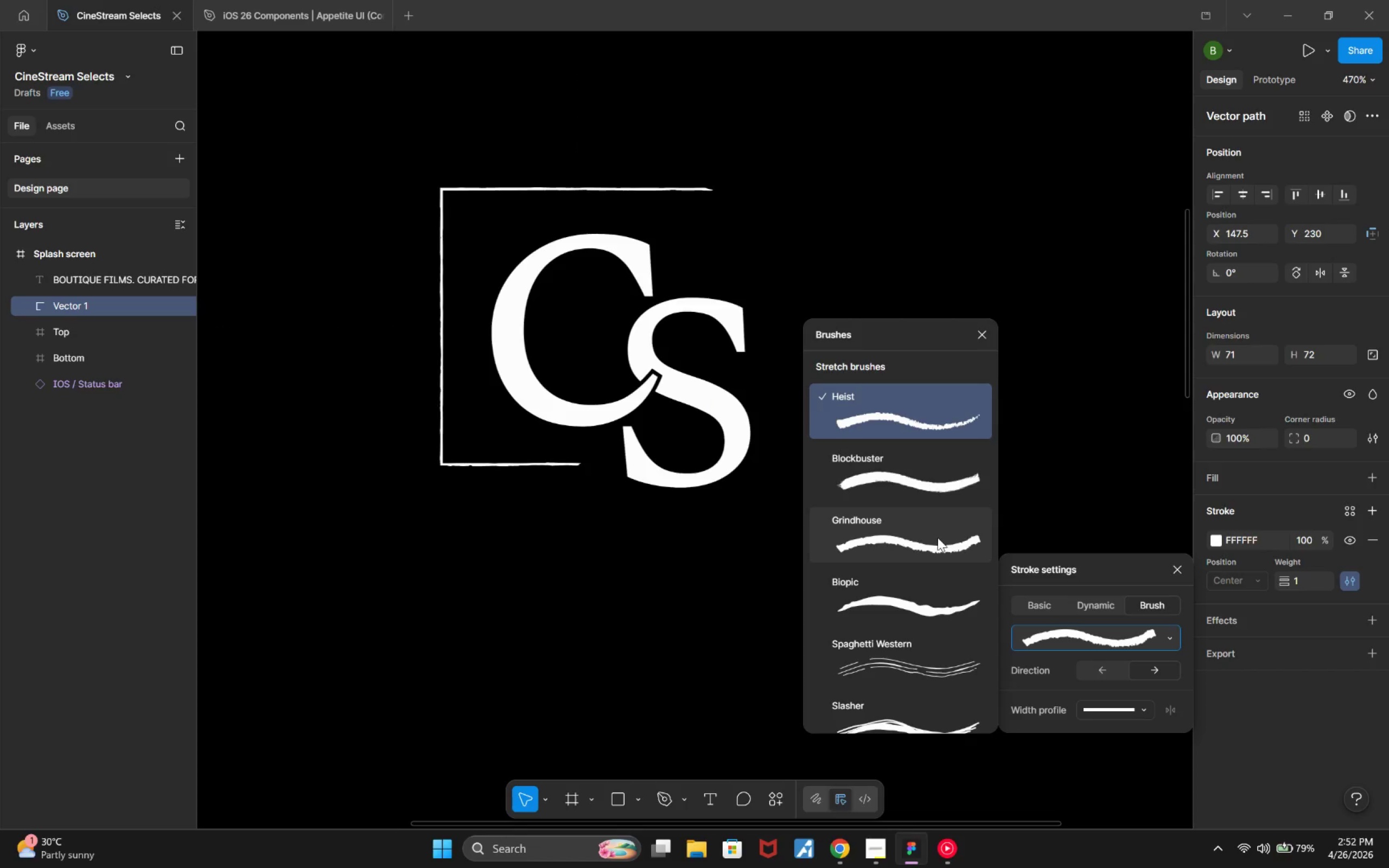 
wait(12.98)
 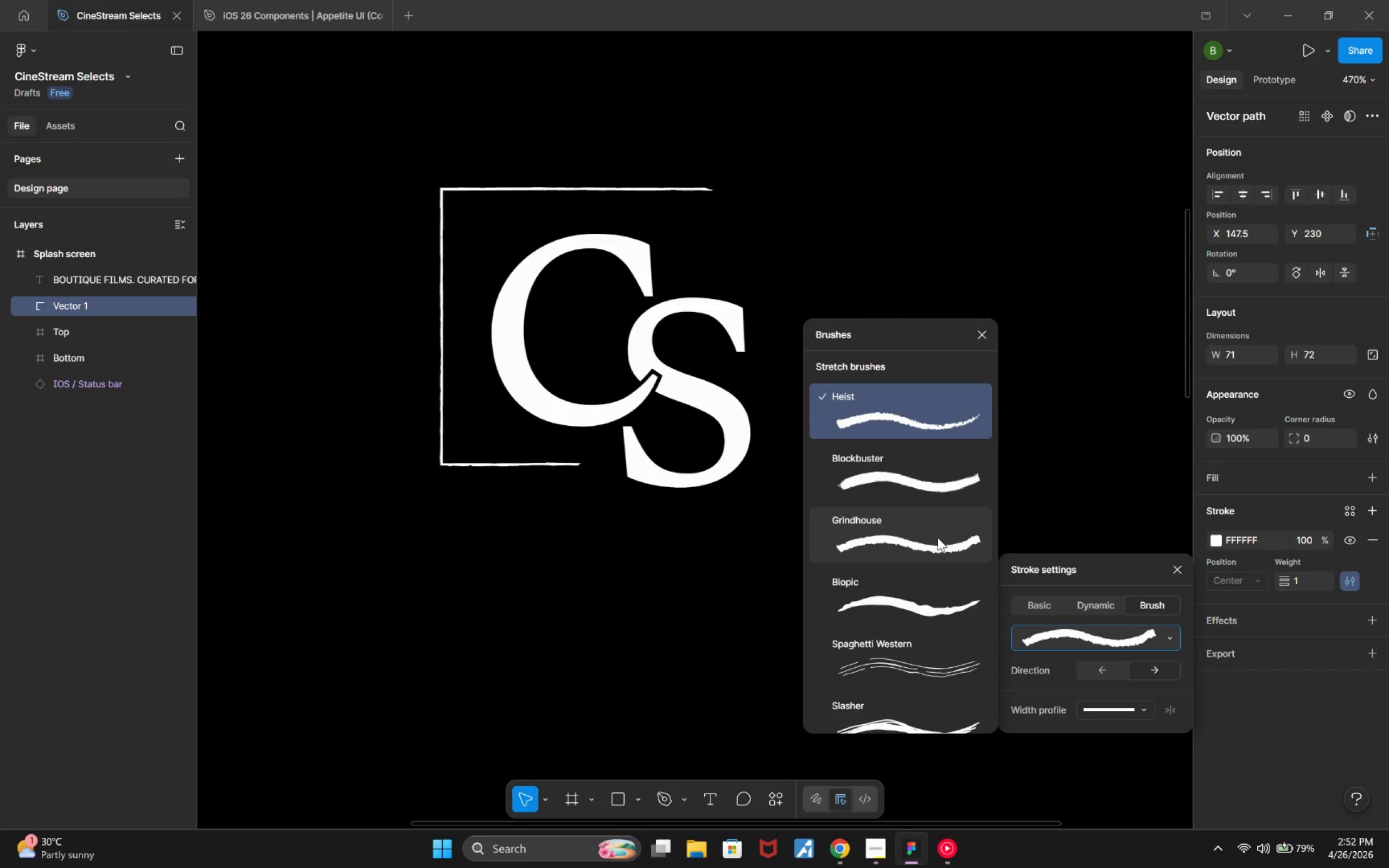 
scroll: coordinate [932, 647], scroll_direction: down, amount: 3.0
 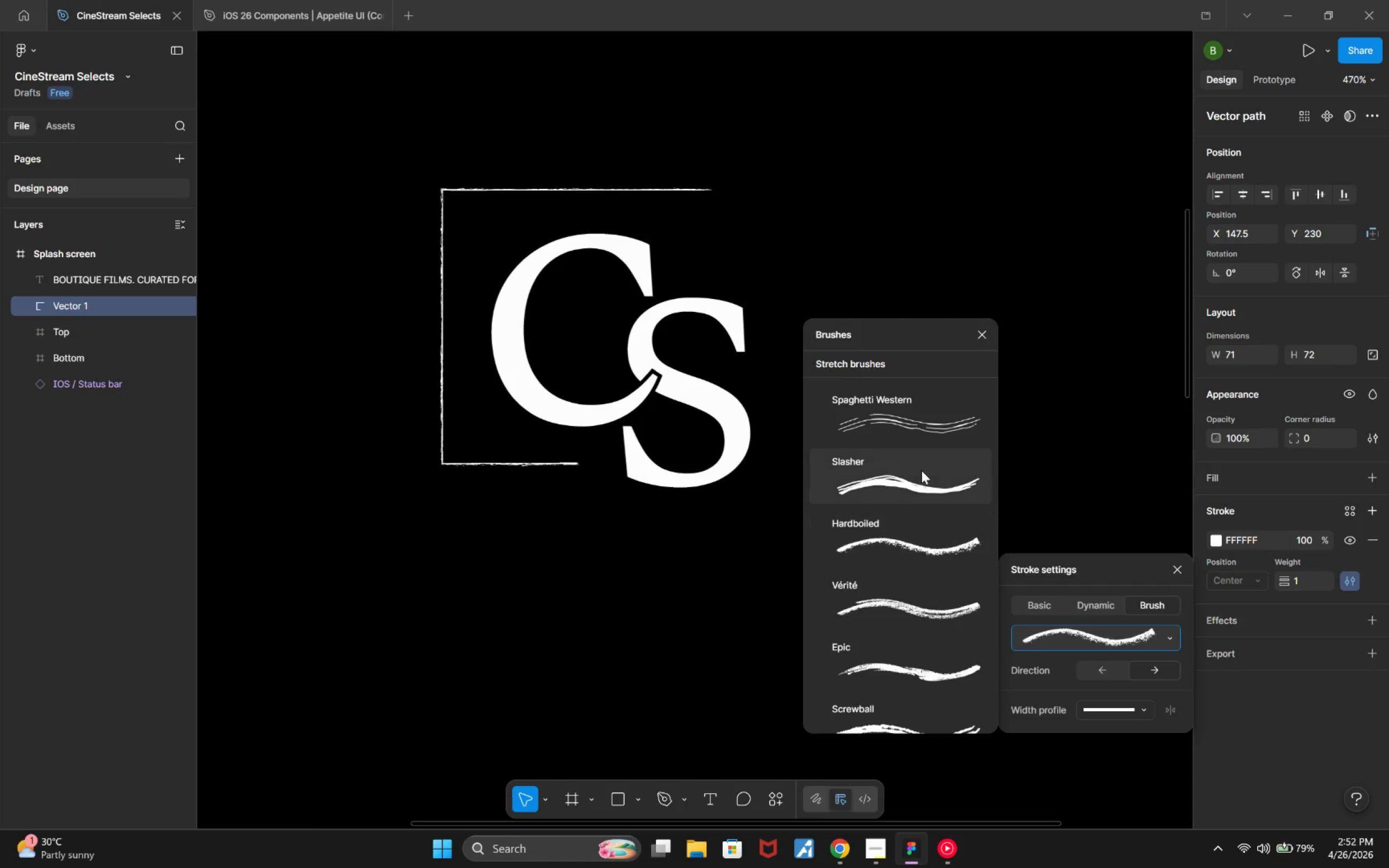 
scroll: coordinate [921, 467], scroll_direction: up, amount: 2.0
 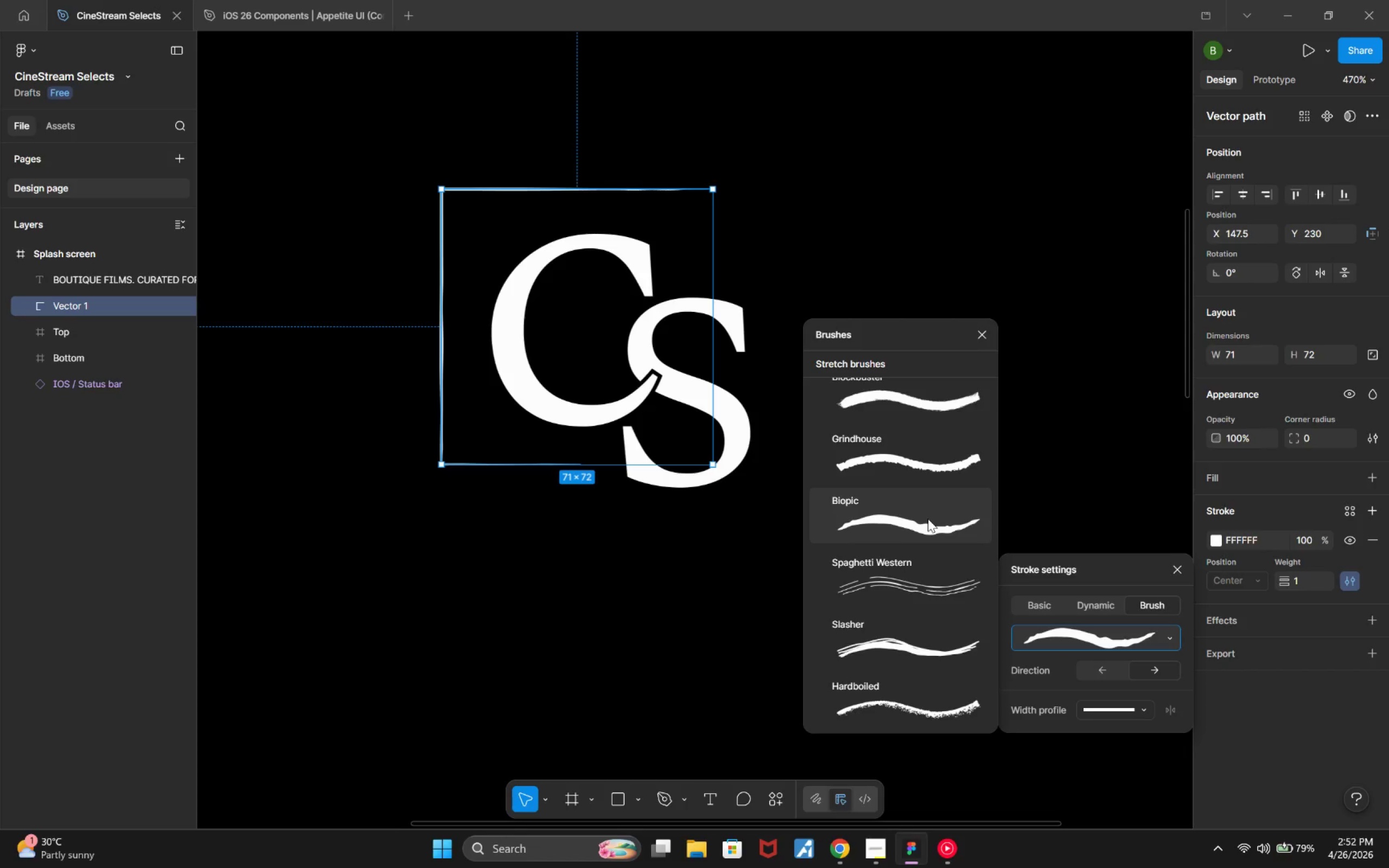 
scroll: coordinate [929, 523], scroll_direction: down, amount: 2.0
 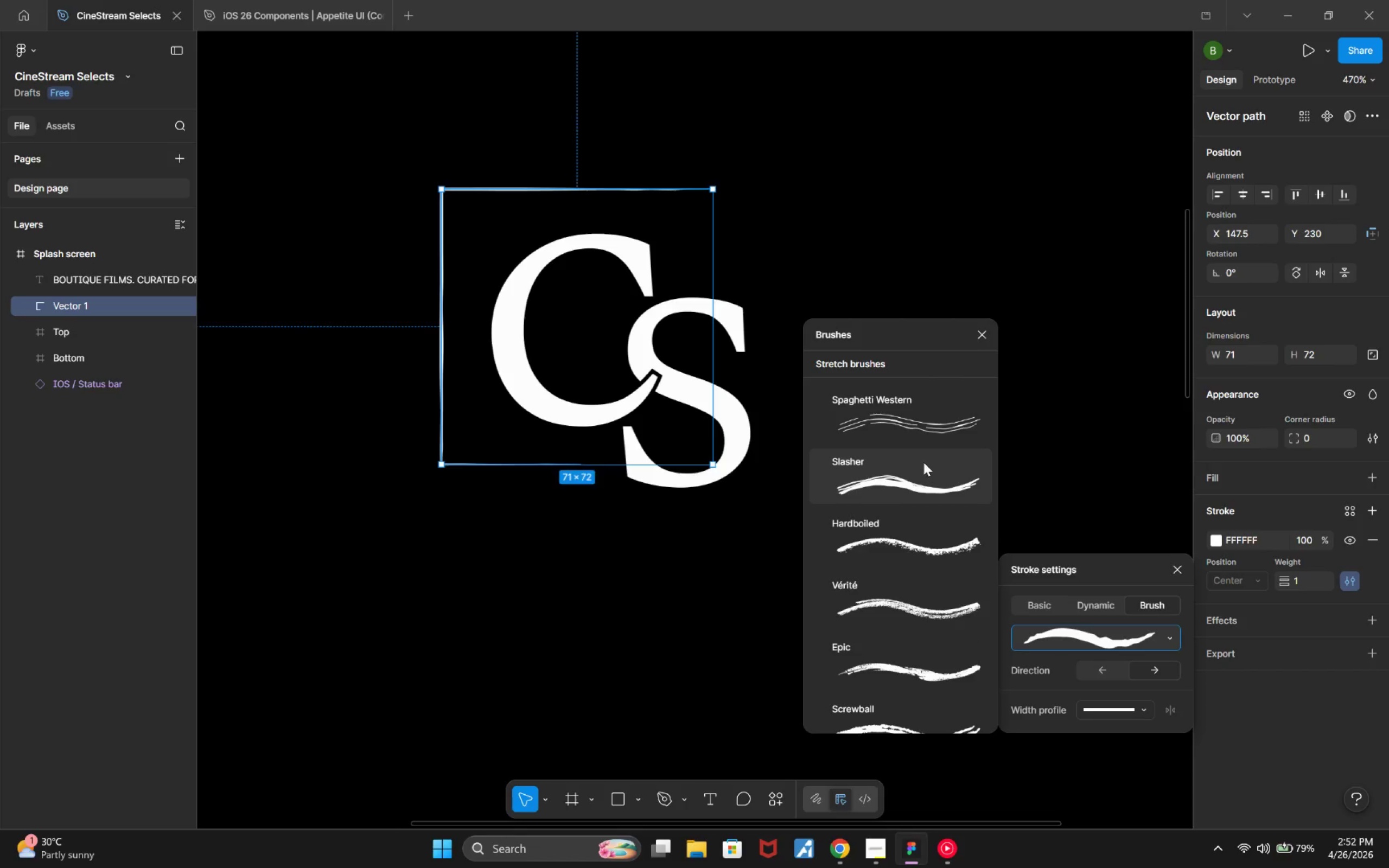 
scroll: coordinate [925, 470], scroll_direction: up, amount: 1.0
 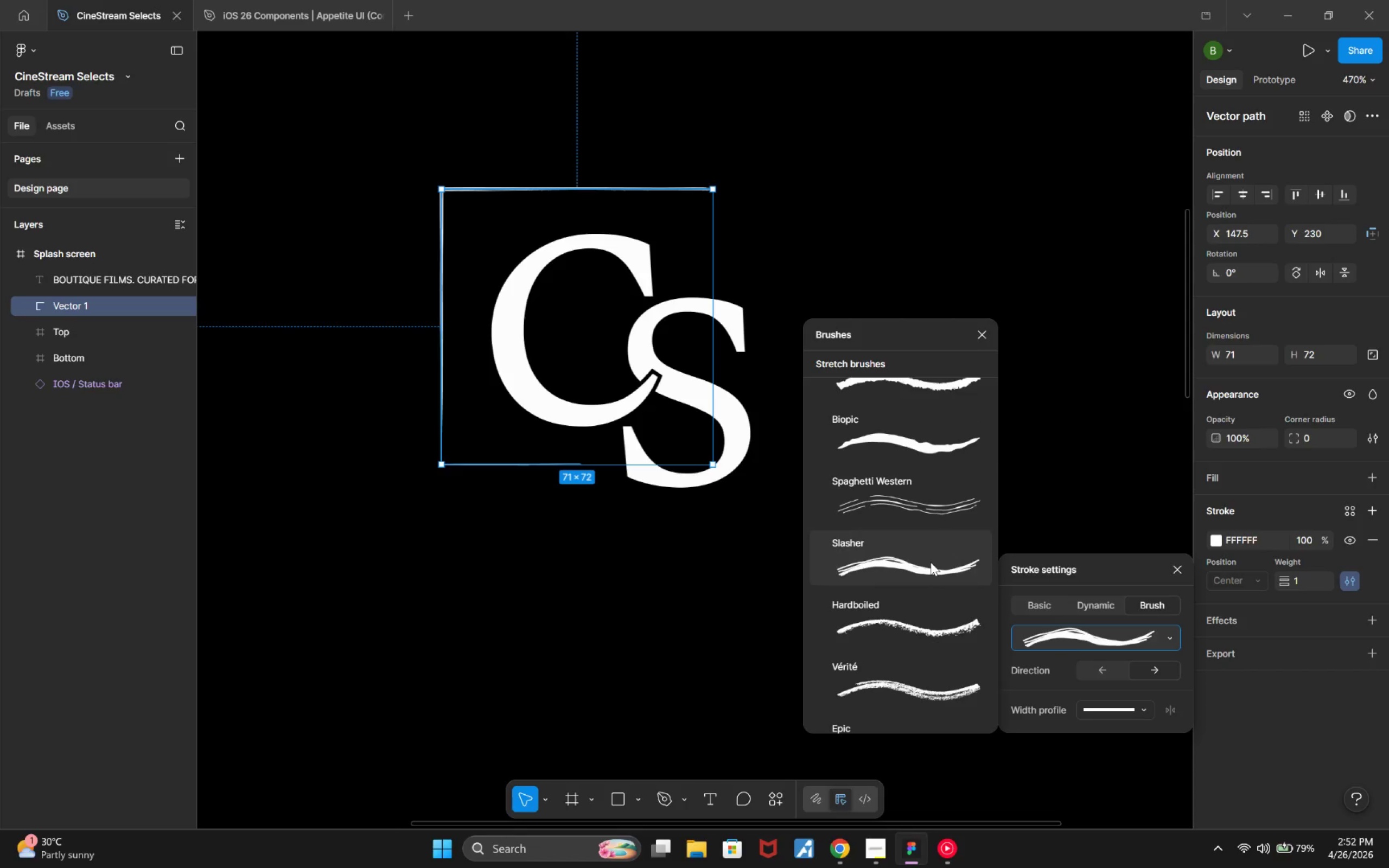 
scroll: coordinate [941, 597], scroll_direction: down, amount: 8.0
 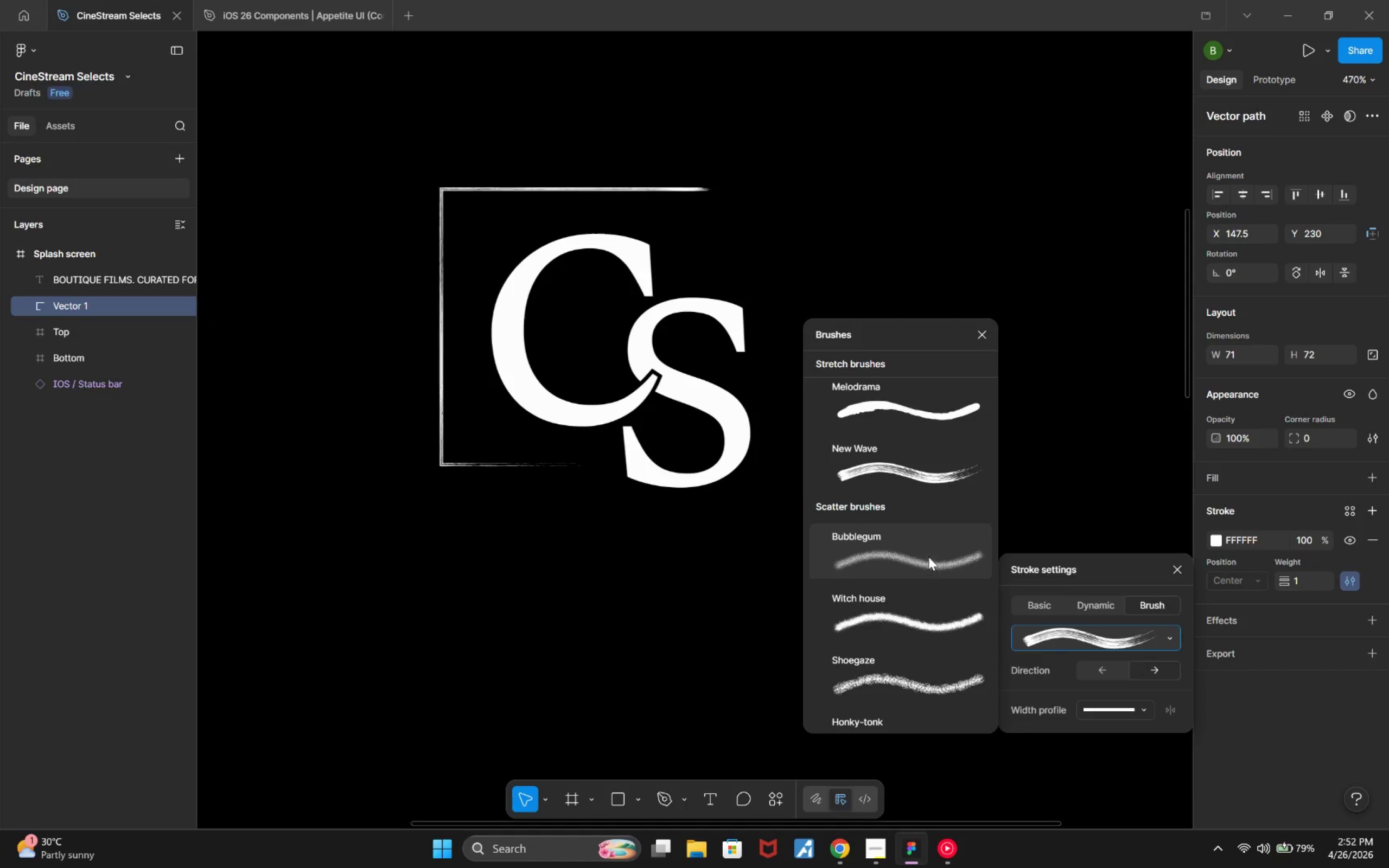 
scroll: coordinate [942, 506], scroll_direction: down, amount: 16.0
 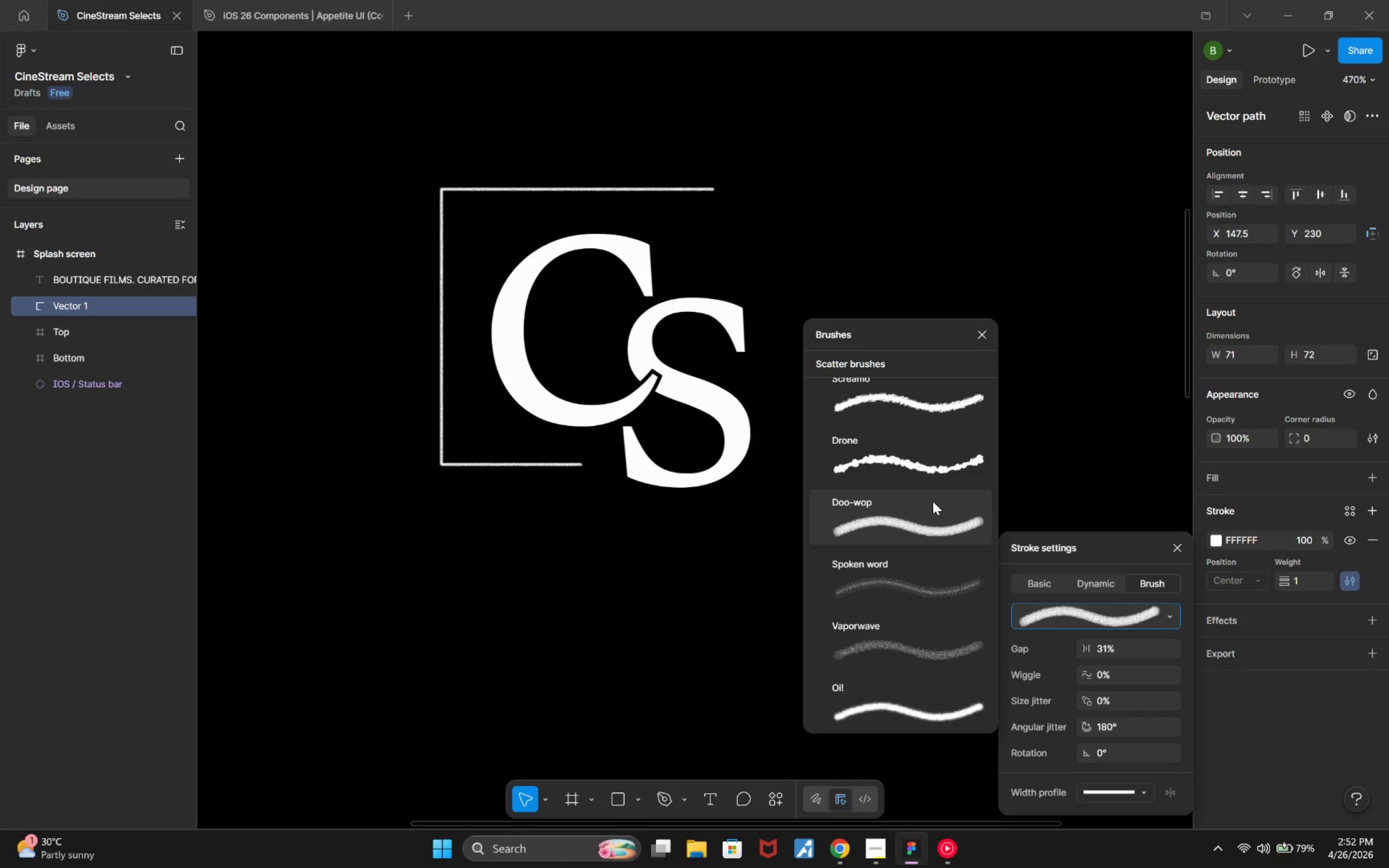 
scroll: coordinate [938, 502], scroll_direction: up, amount: 14.0
 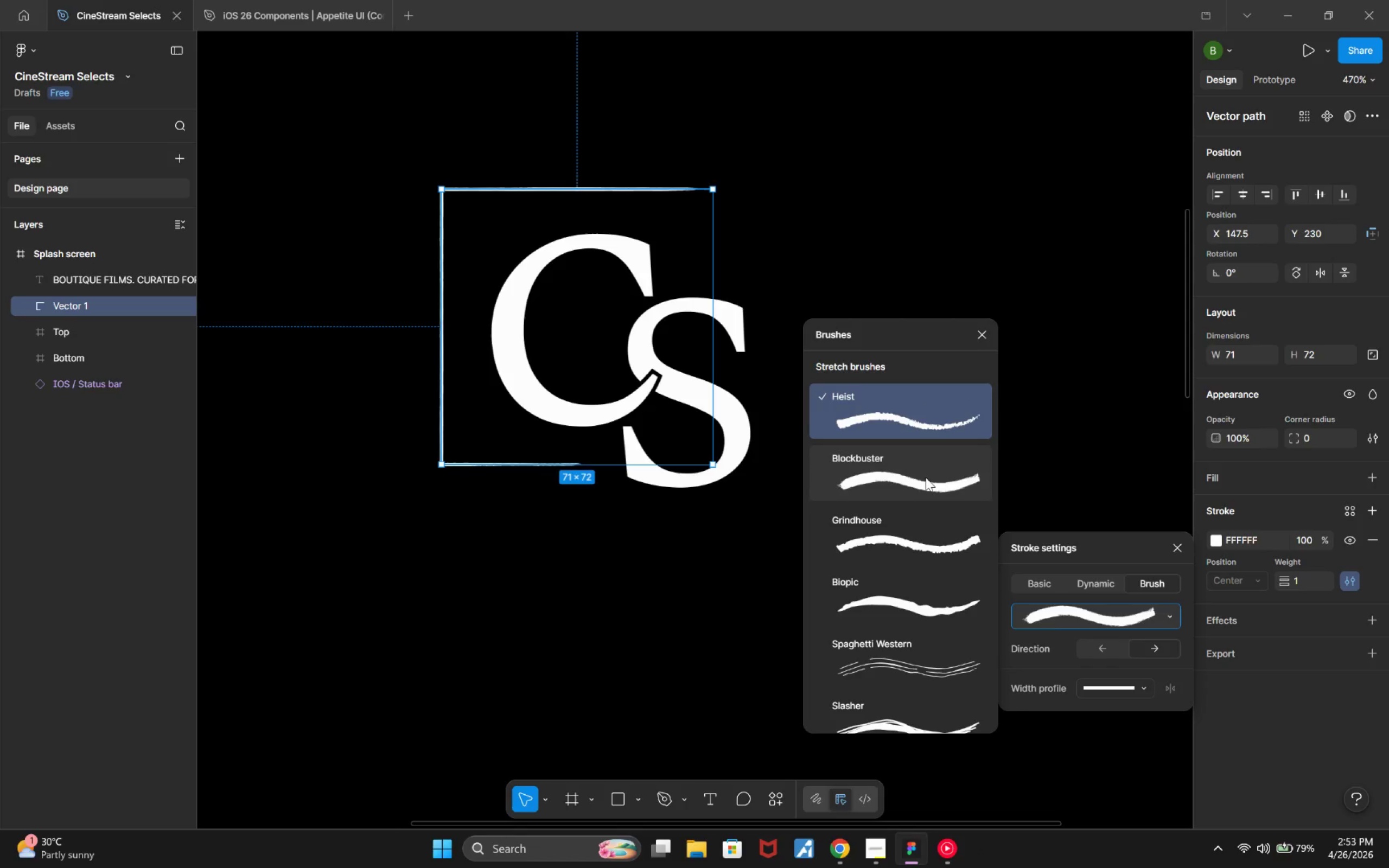 
scroll: coordinate [932, 499], scroll_direction: down, amount: 5.0
 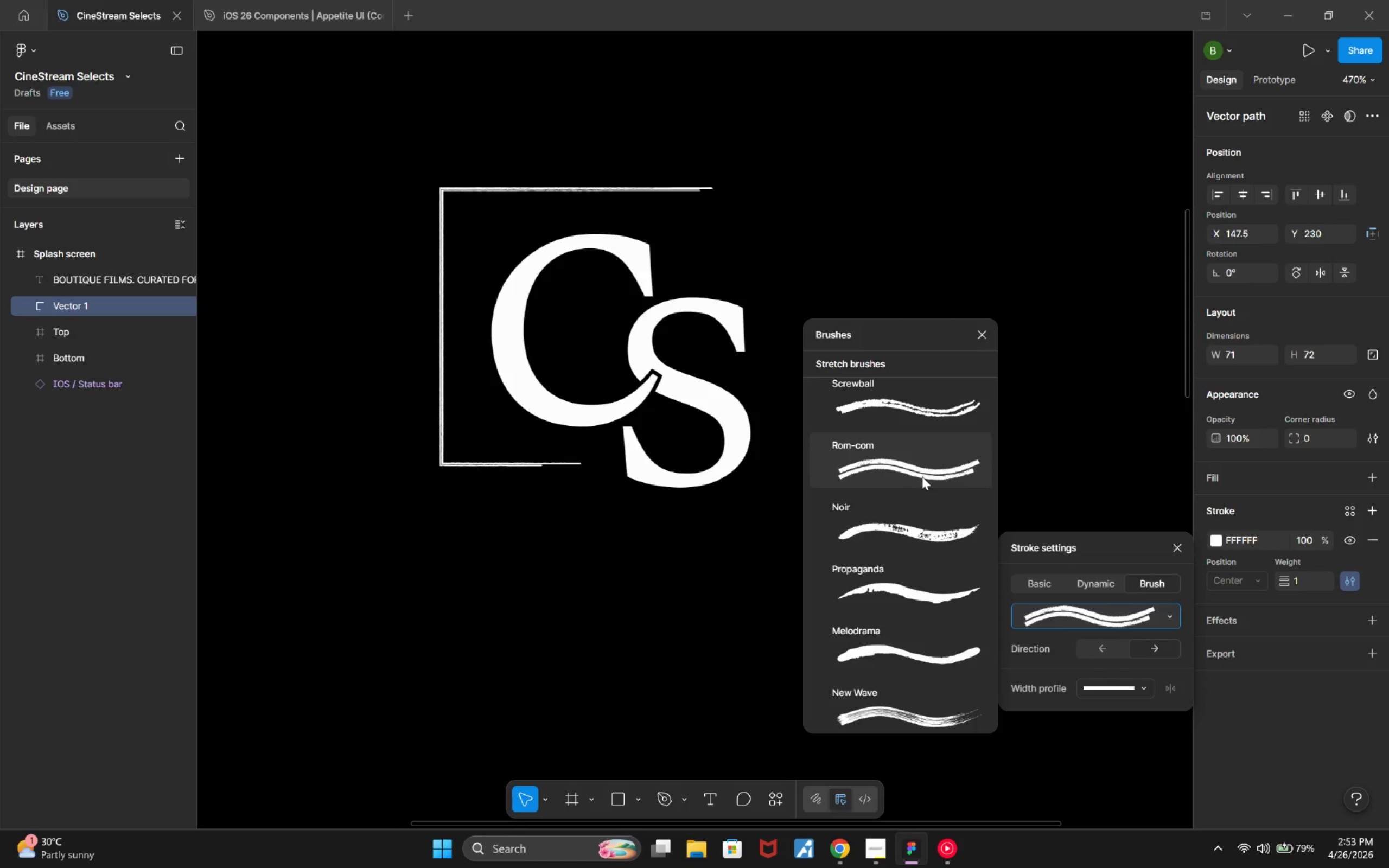 
scroll: coordinate [915, 476], scroll_direction: up, amount: 4.0
 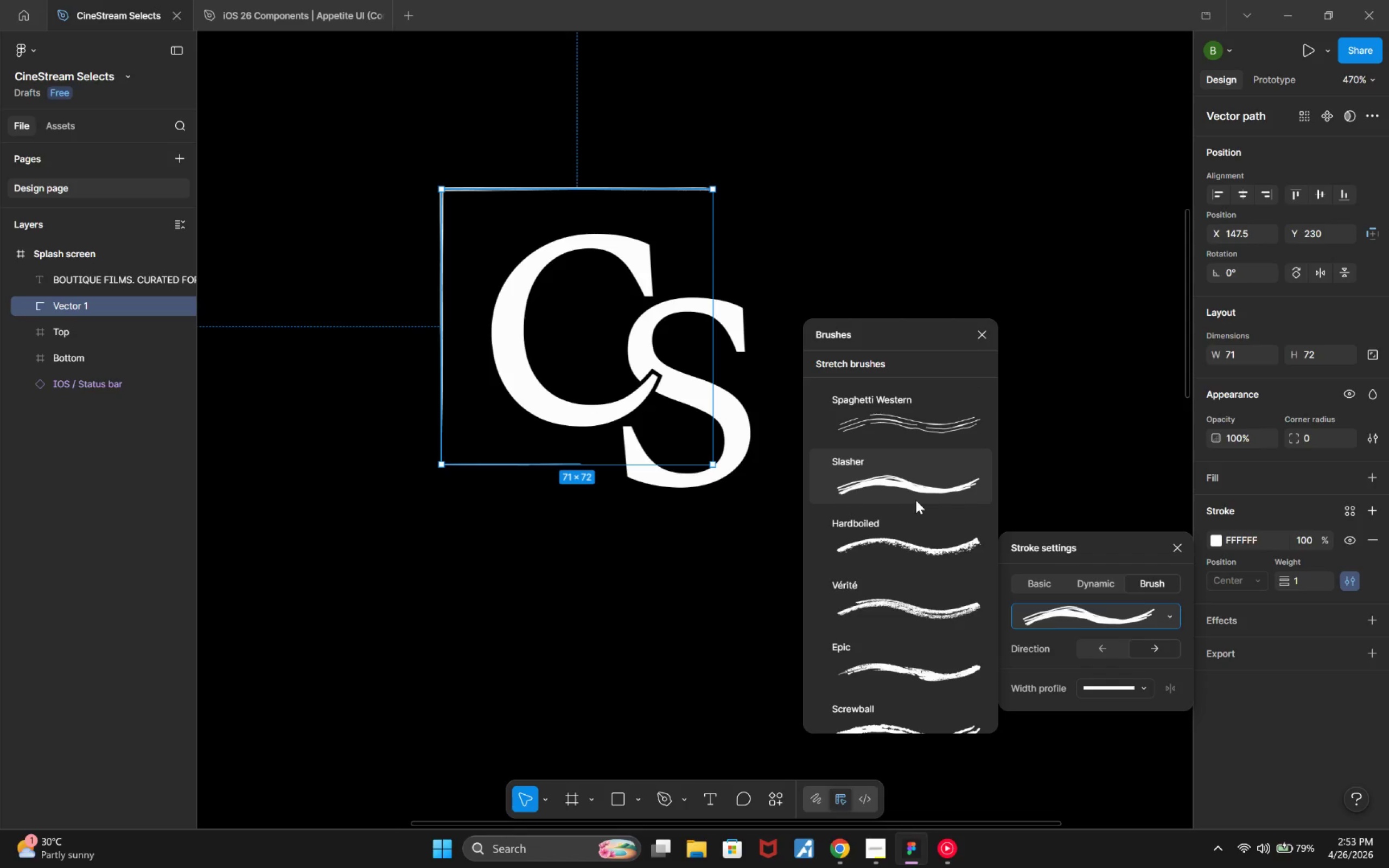 
scroll: coordinate [916, 511], scroll_direction: down, amount: 5.0
 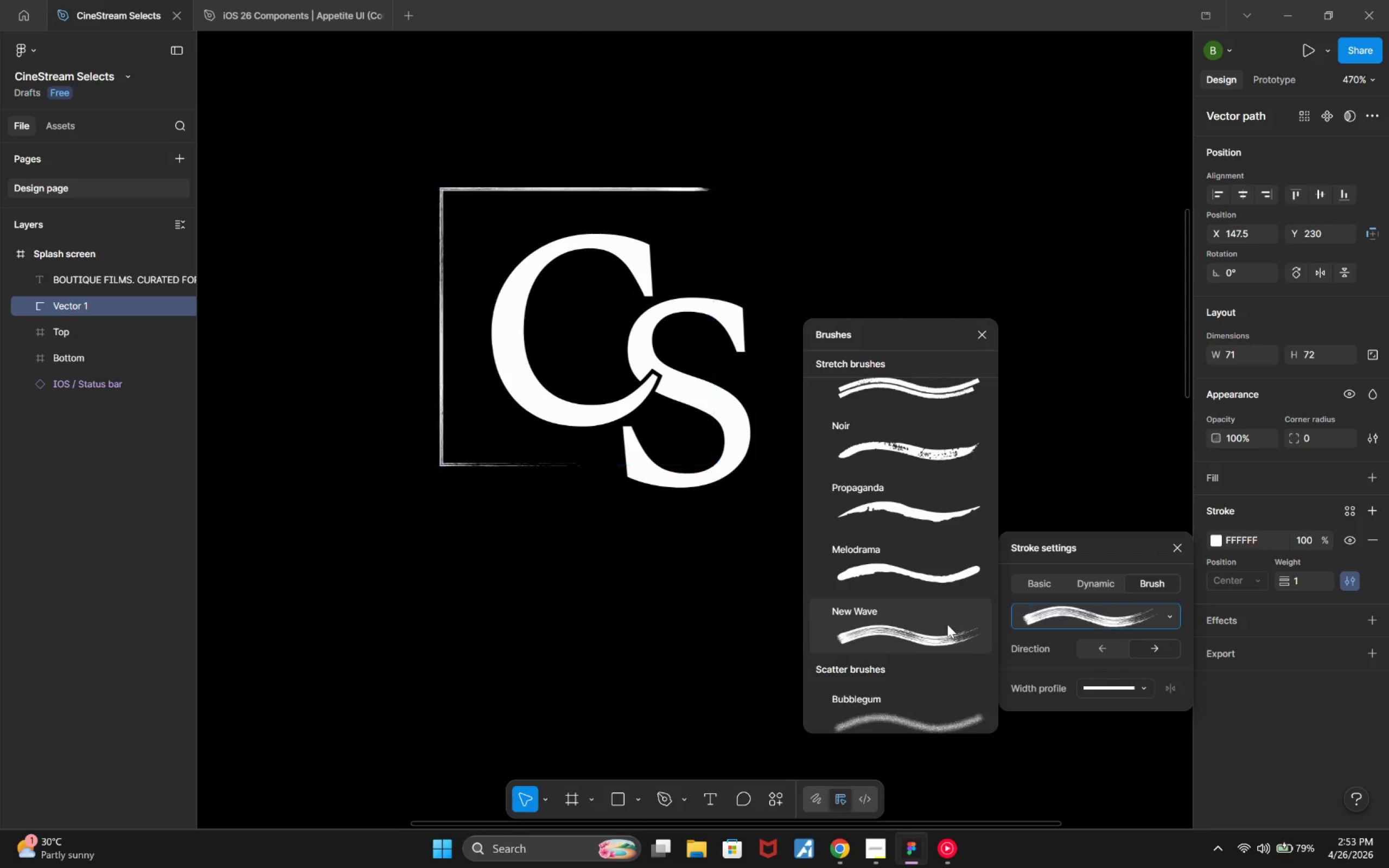 
scroll: coordinate [938, 590], scroll_direction: up, amount: 9.0
 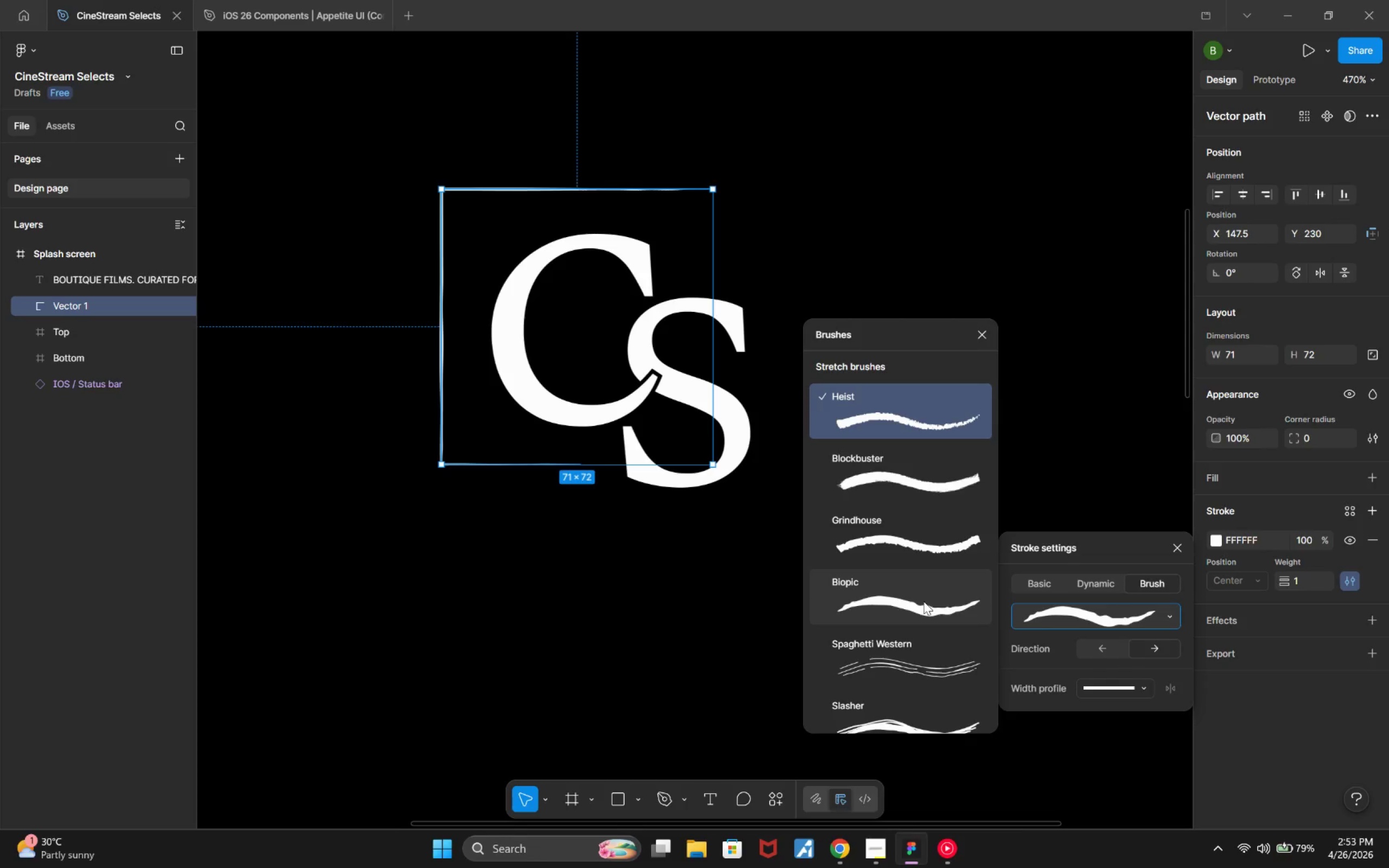 
wait(27.82)
 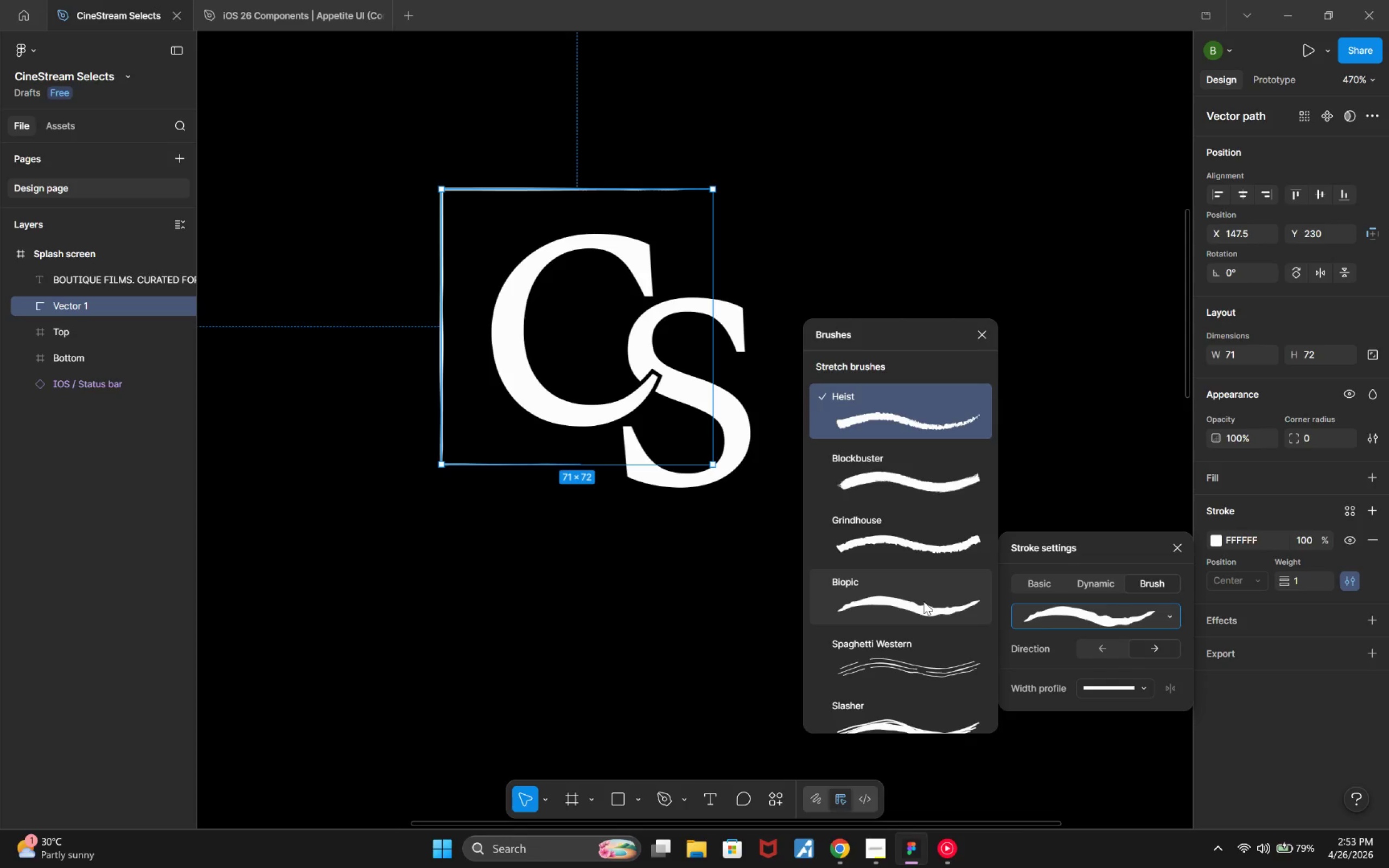 
left_click([1090, 582])
 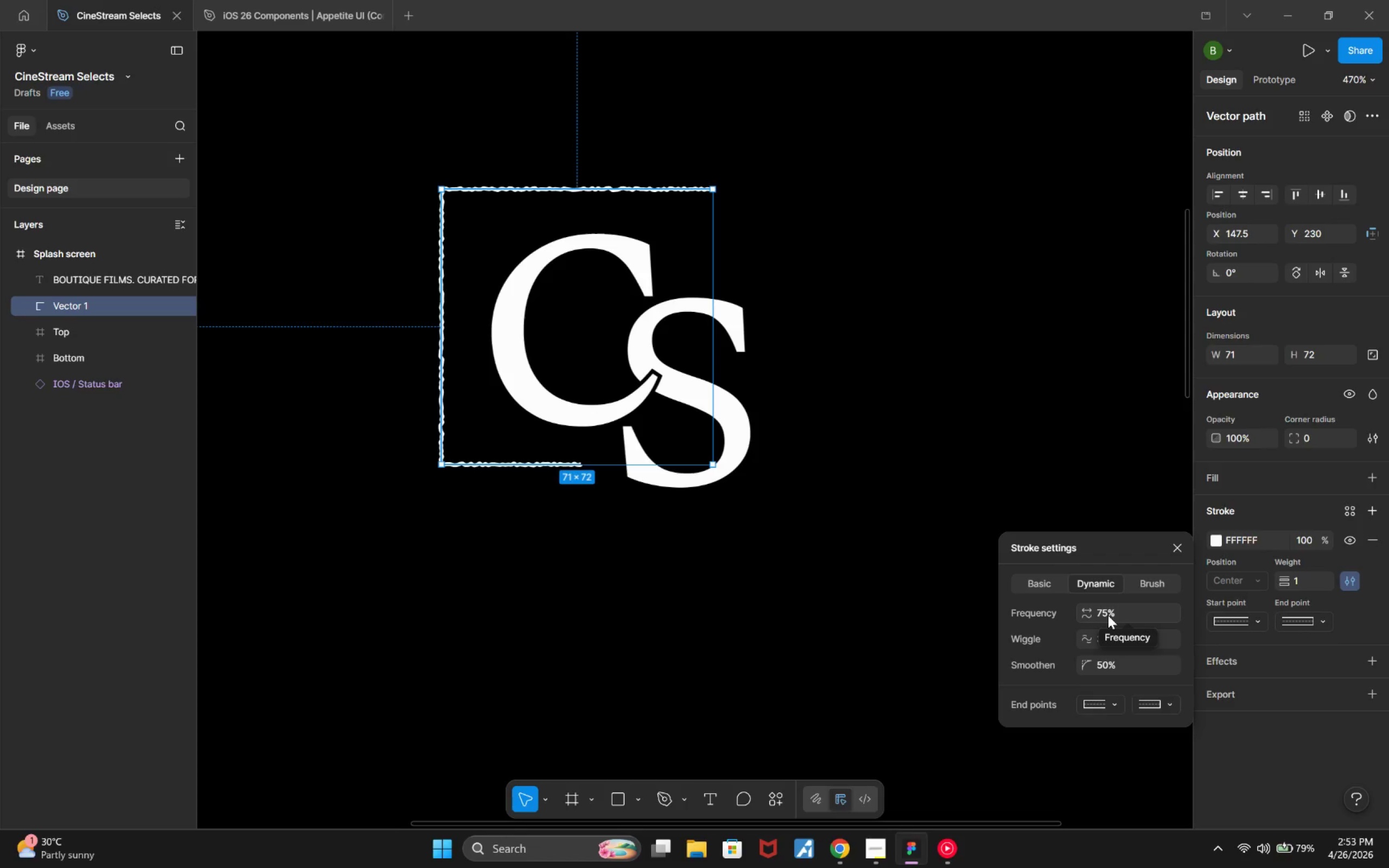 
wait(5.55)
 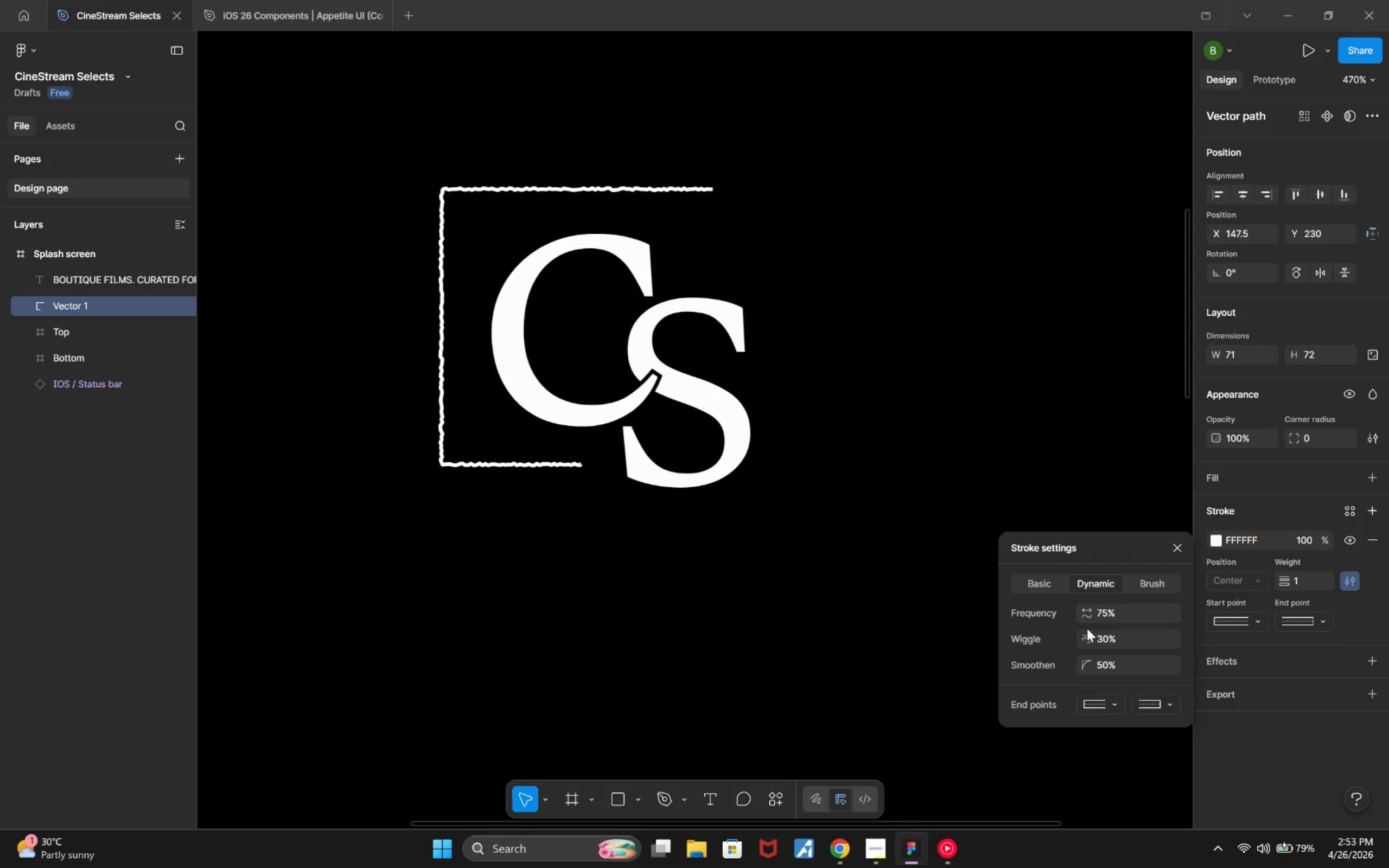 
mouse_move([1137, 667])
 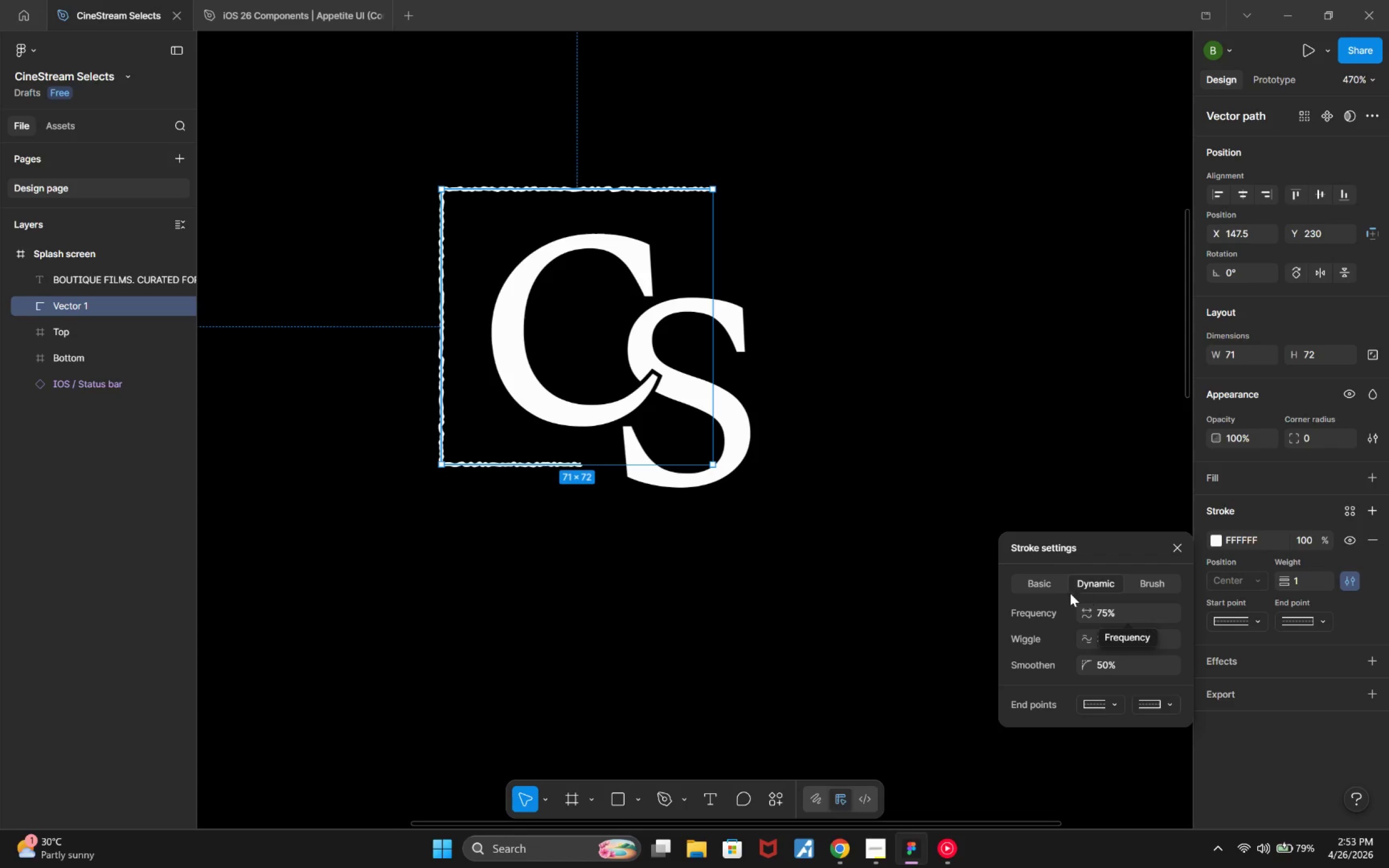 
left_click([1050, 589])
 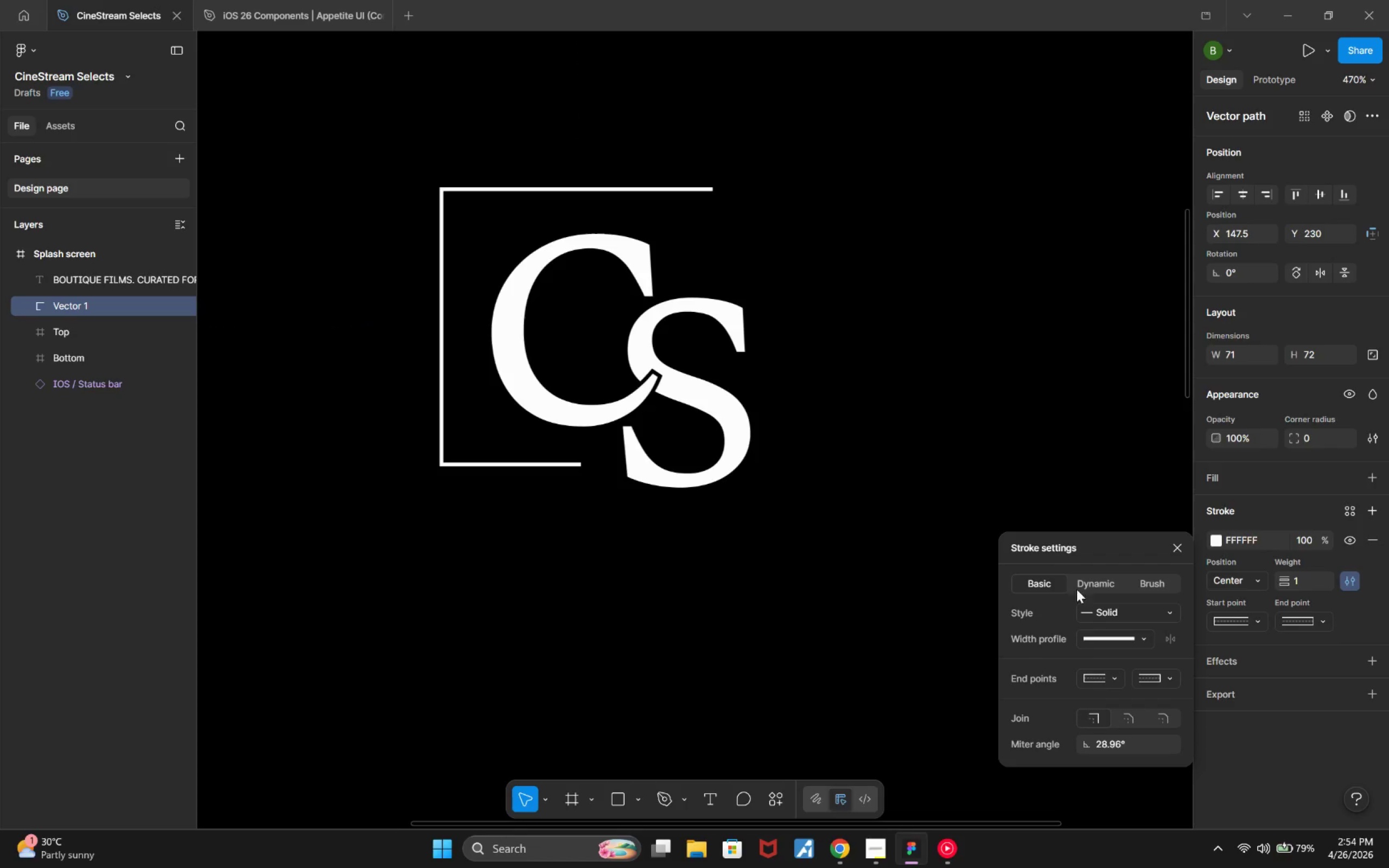 
left_click([1088, 589])
 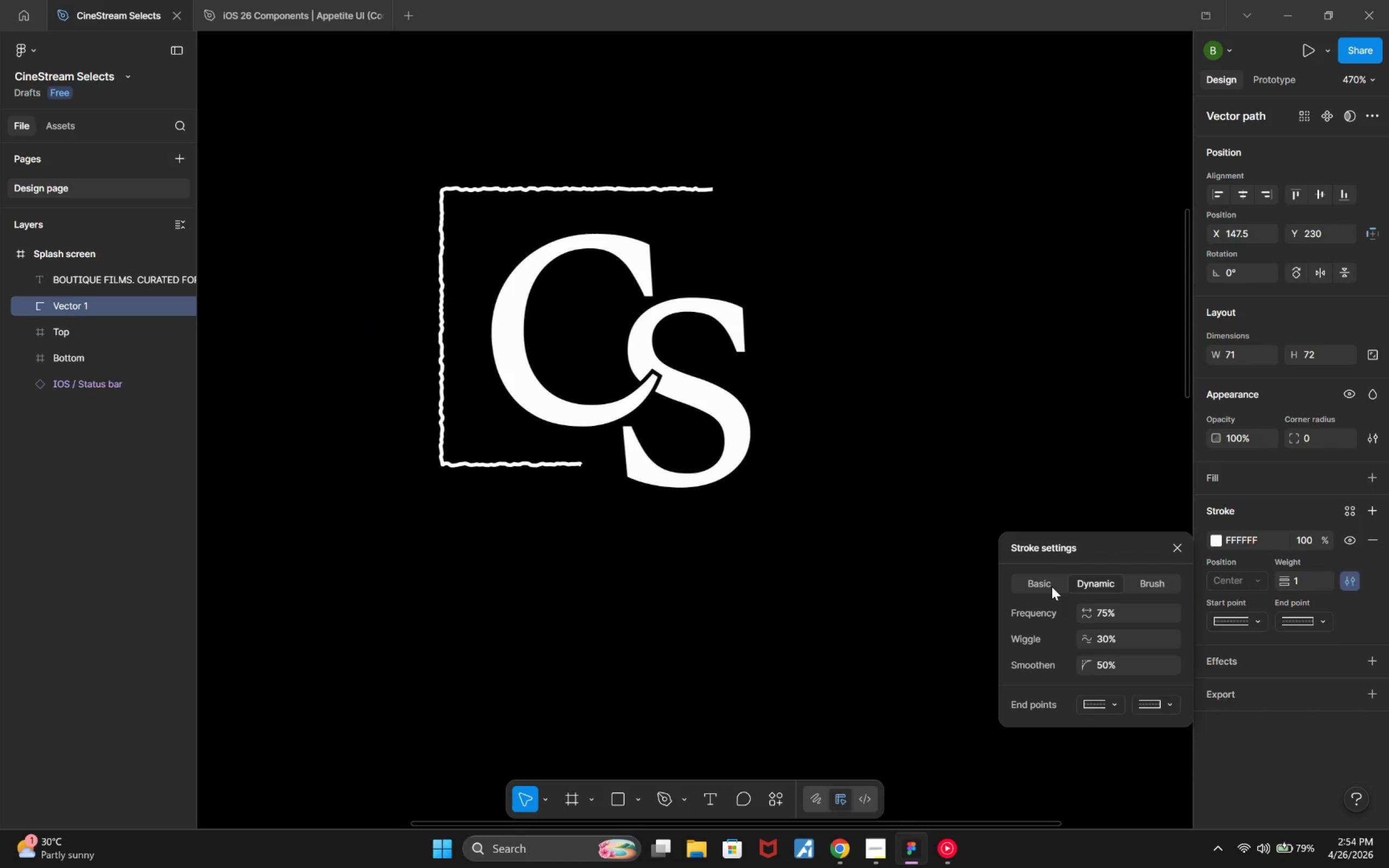 
left_click([1052, 586])
 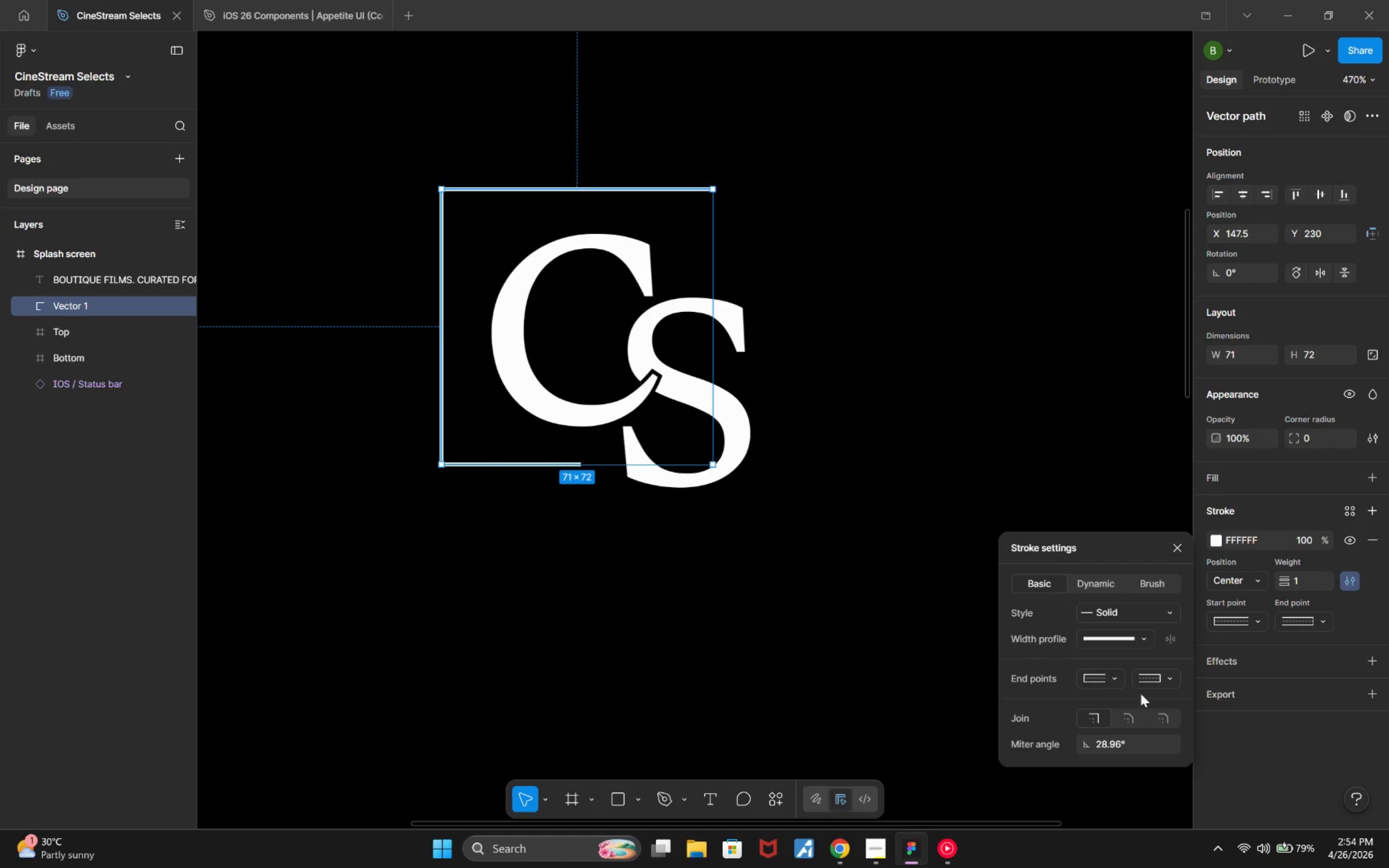 
wait(6.05)
 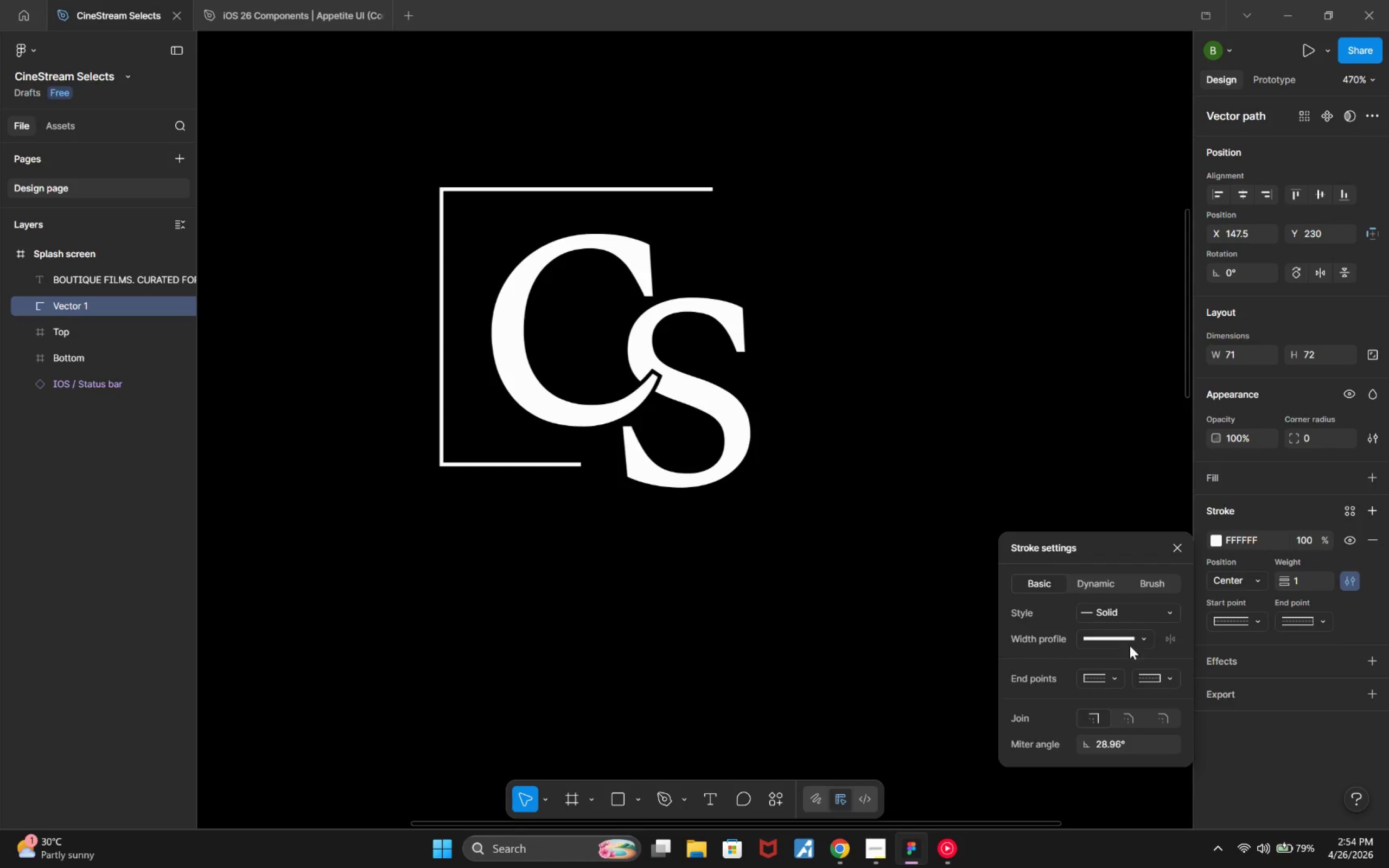 
left_click([1153, 640])
 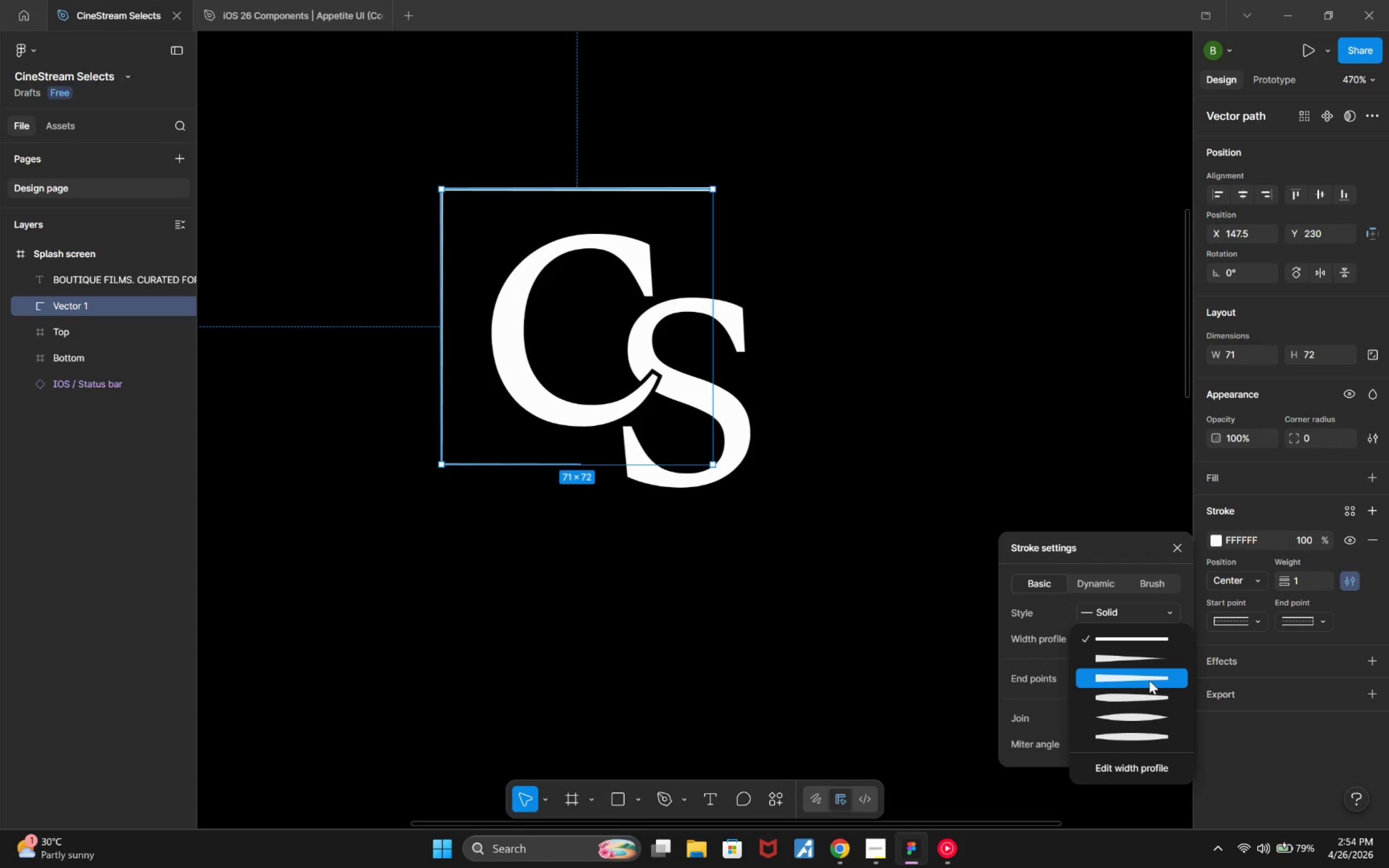 
key(Escape)
 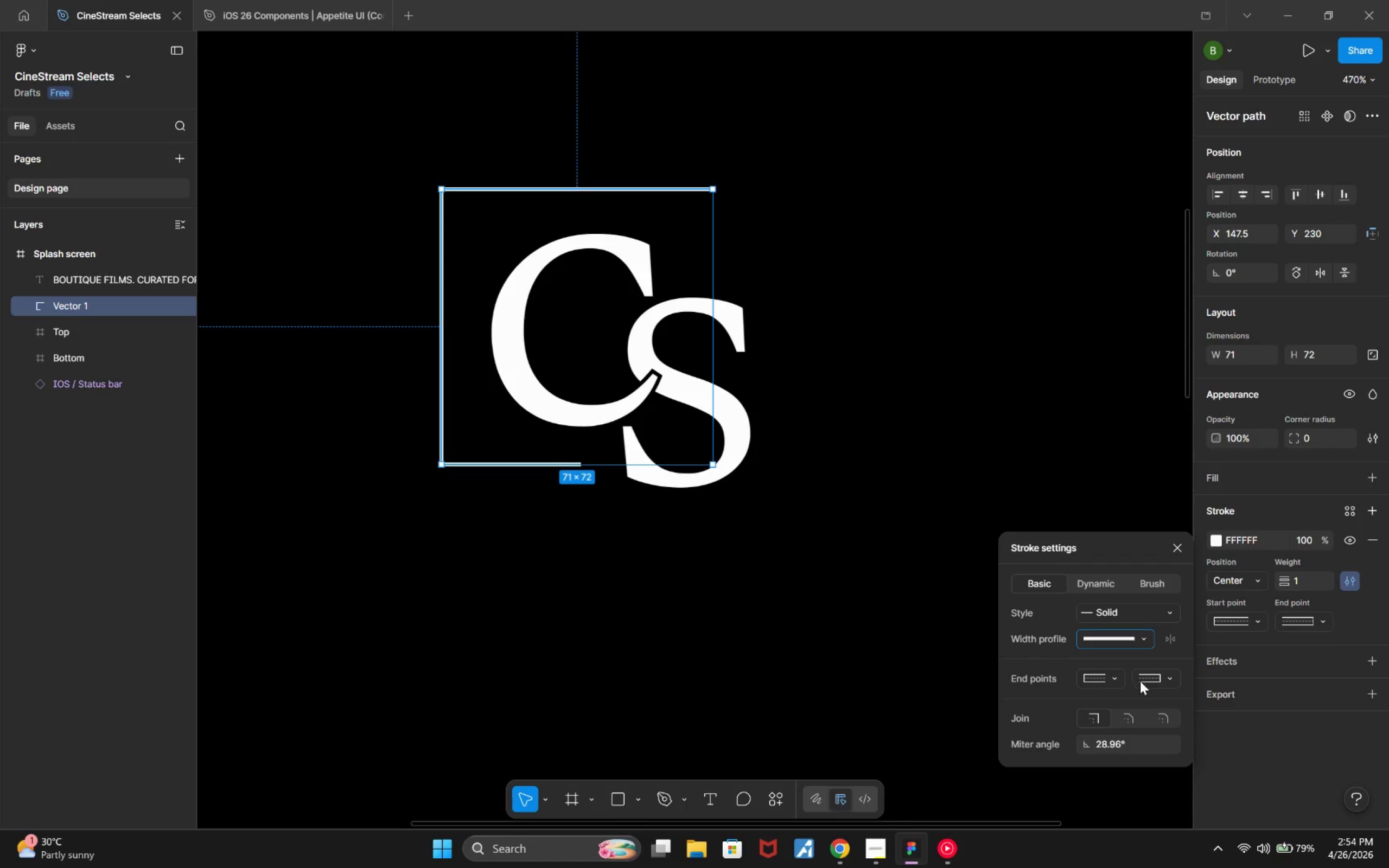 
hold_key(key=ControlLeft, duration=0.48)
 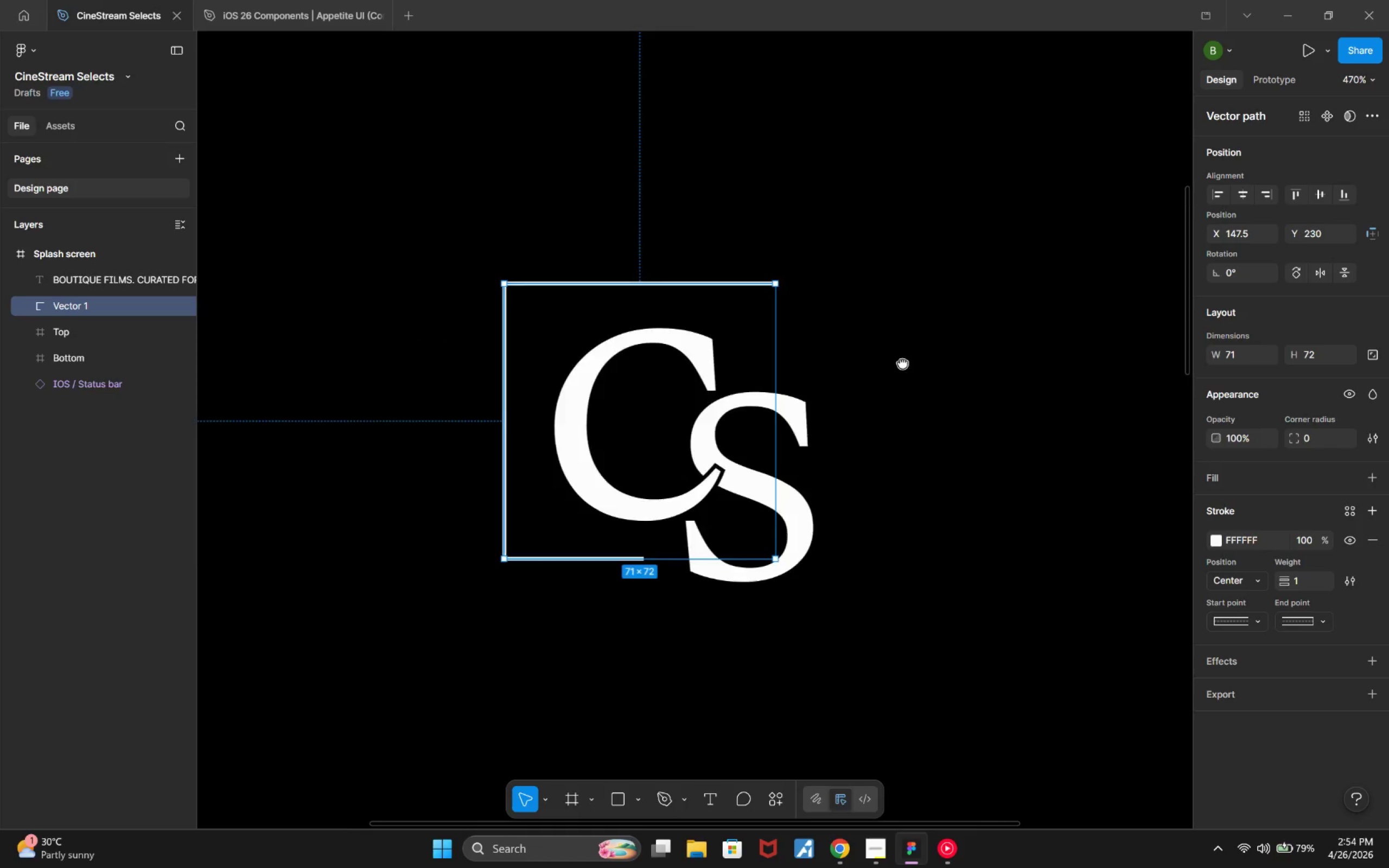 
hold_key(key=ControlLeft, duration=0.98)
scroll: coordinate [920, 416], scroll_direction: up, amount: 2.0
 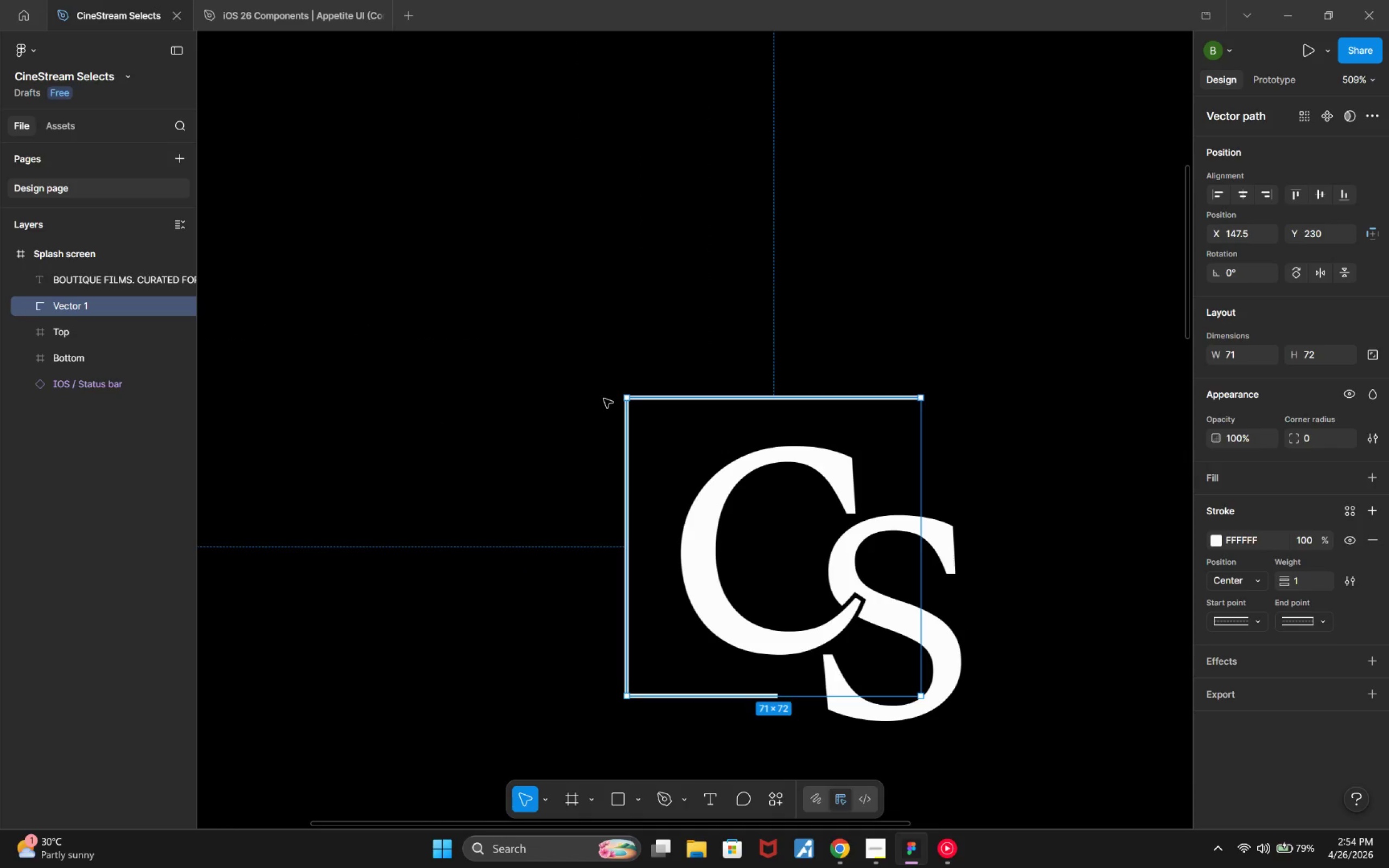 
hold_key(key=Enter, duration=0.33)
 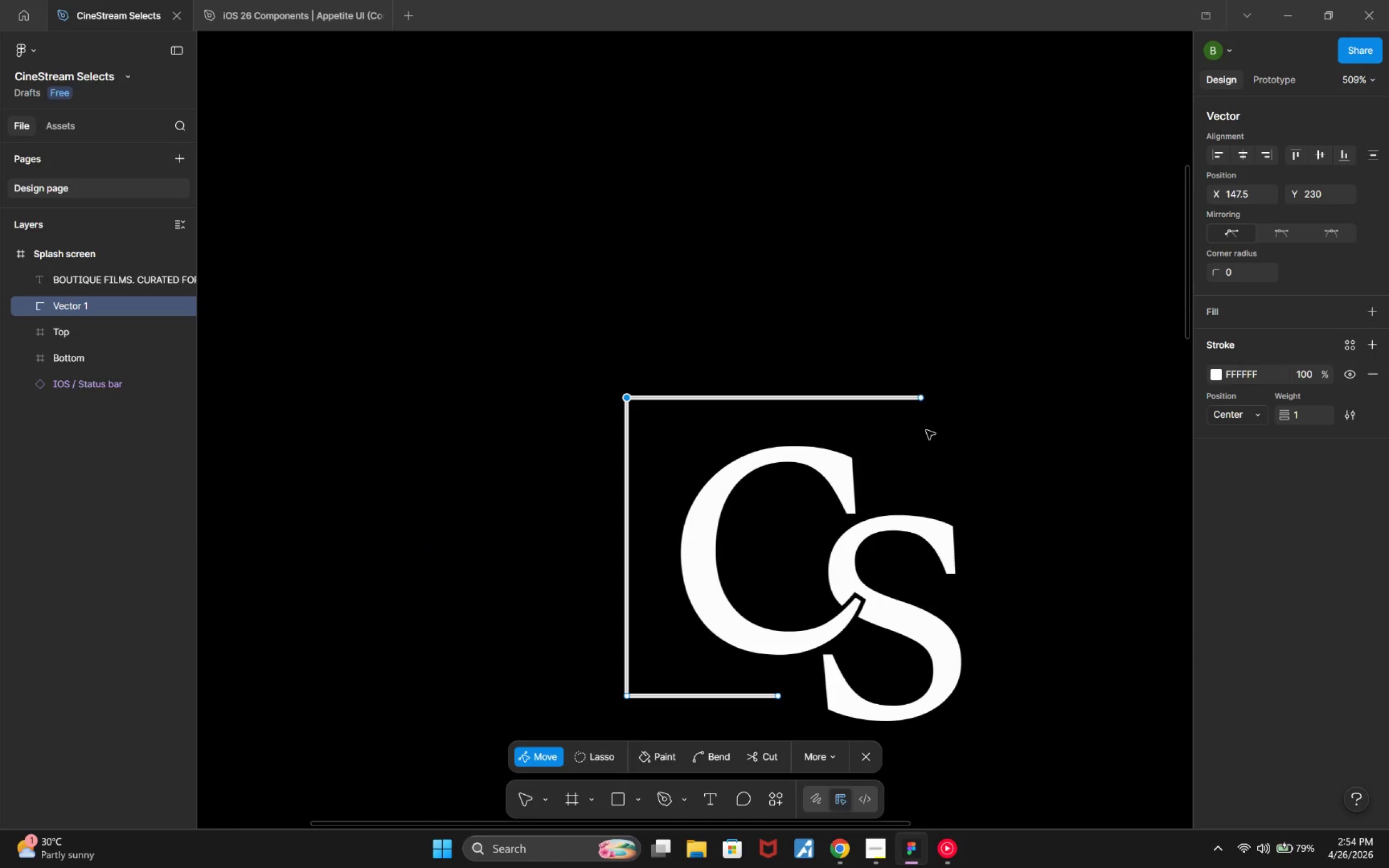 
key(Enter)
 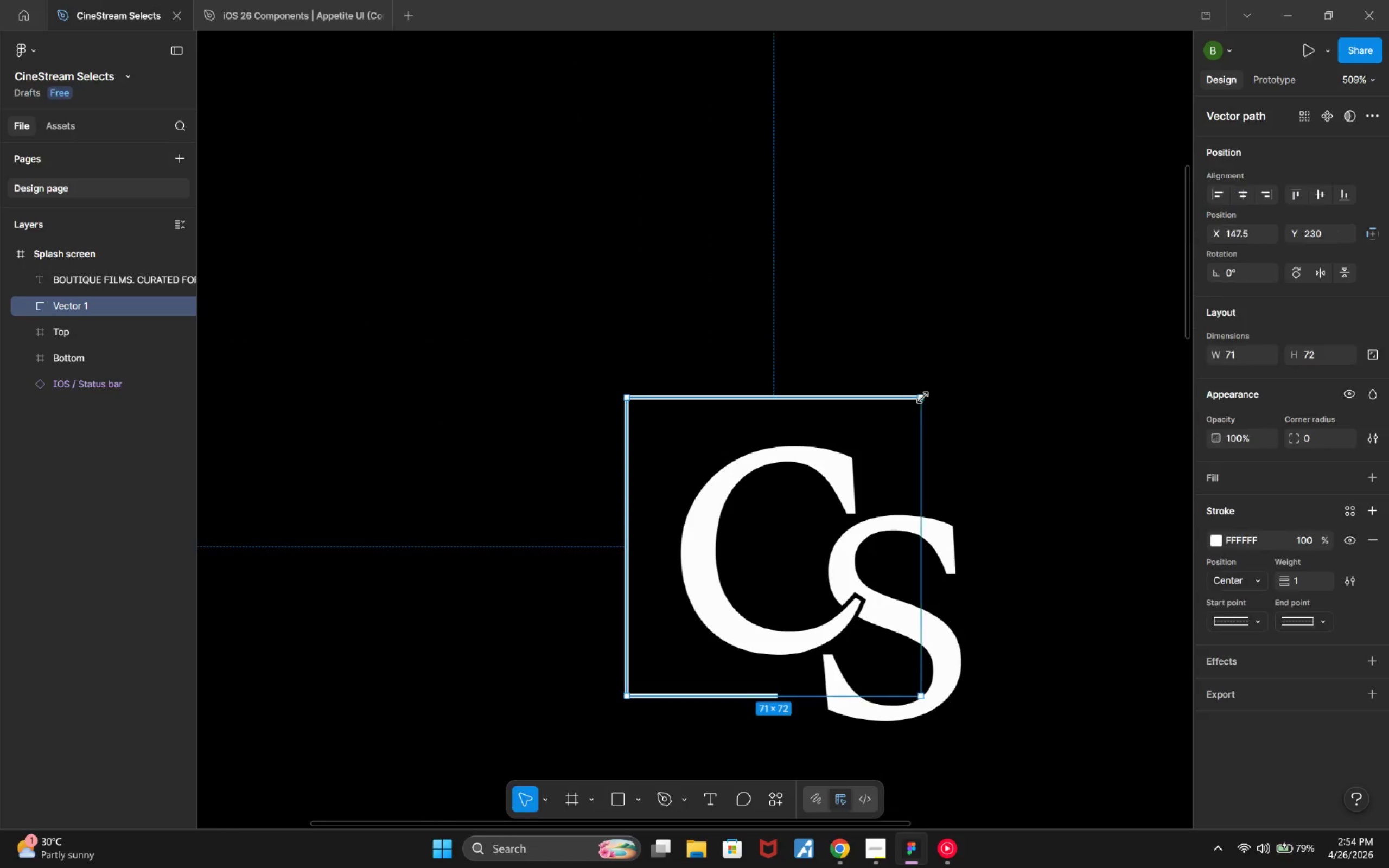 
key(Control+ControlLeft)
 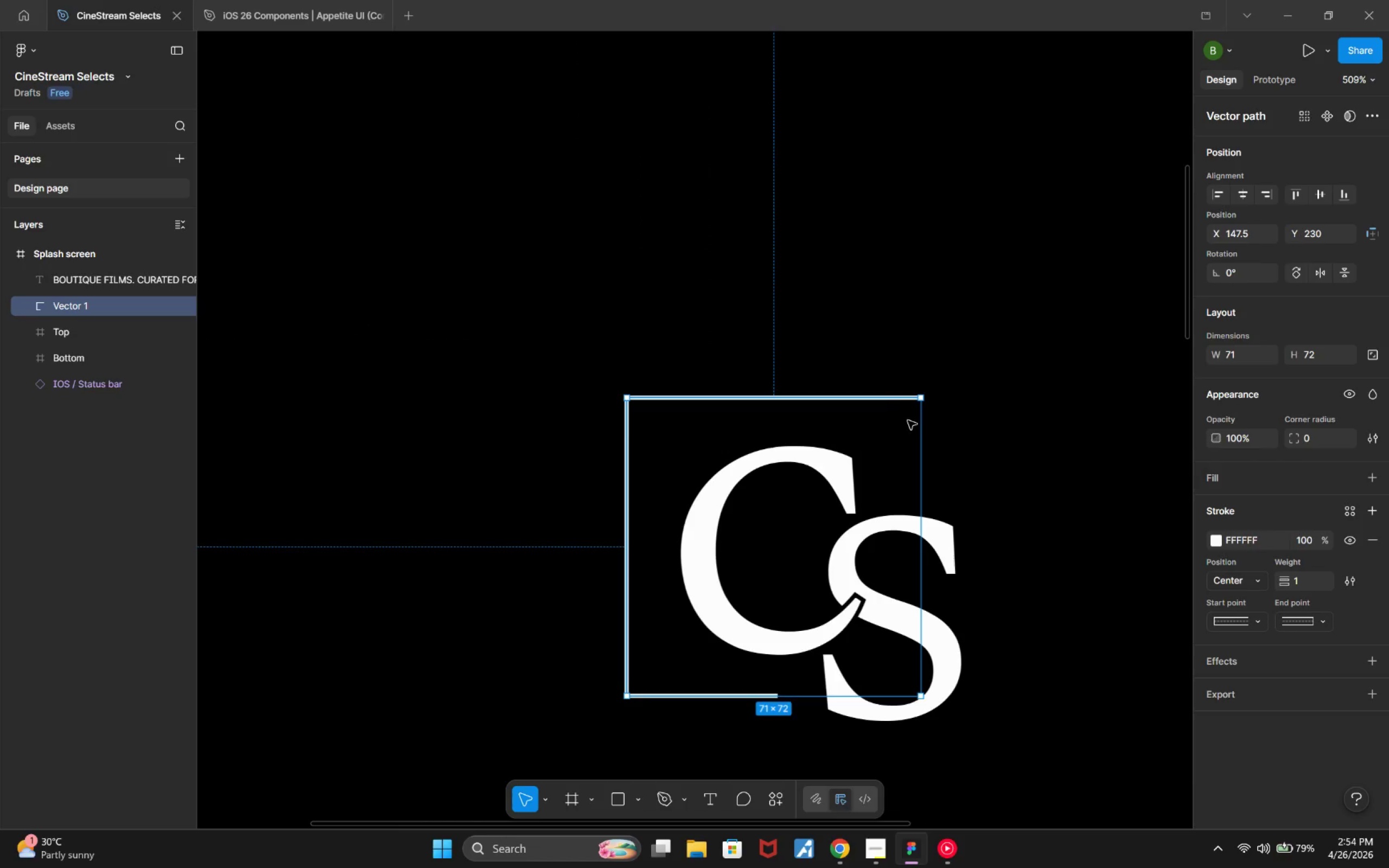 
key(Control+ControlLeft)
 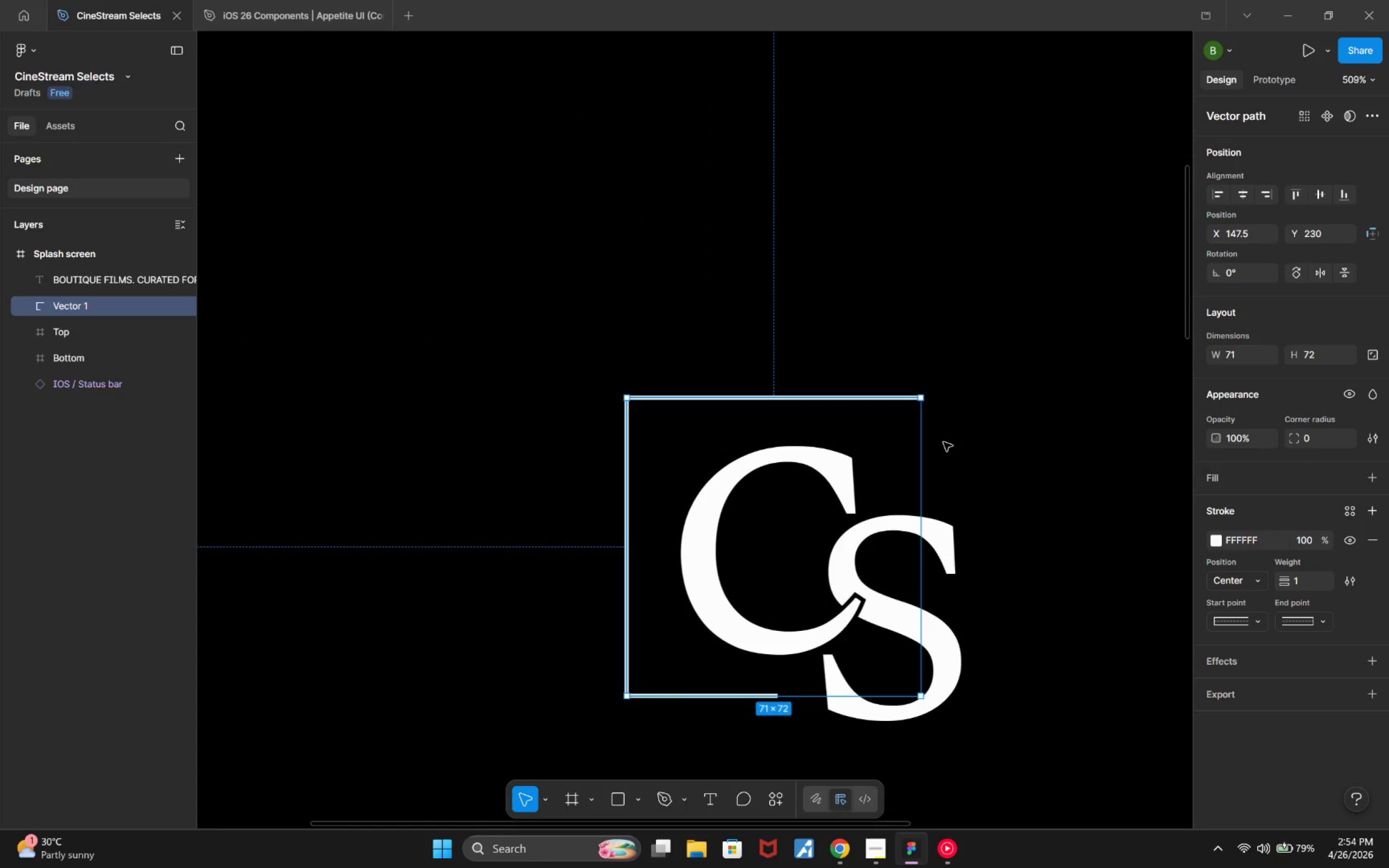 
left_click_drag(start_coordinate=[991, 424], to_coordinate=[486, 345])
 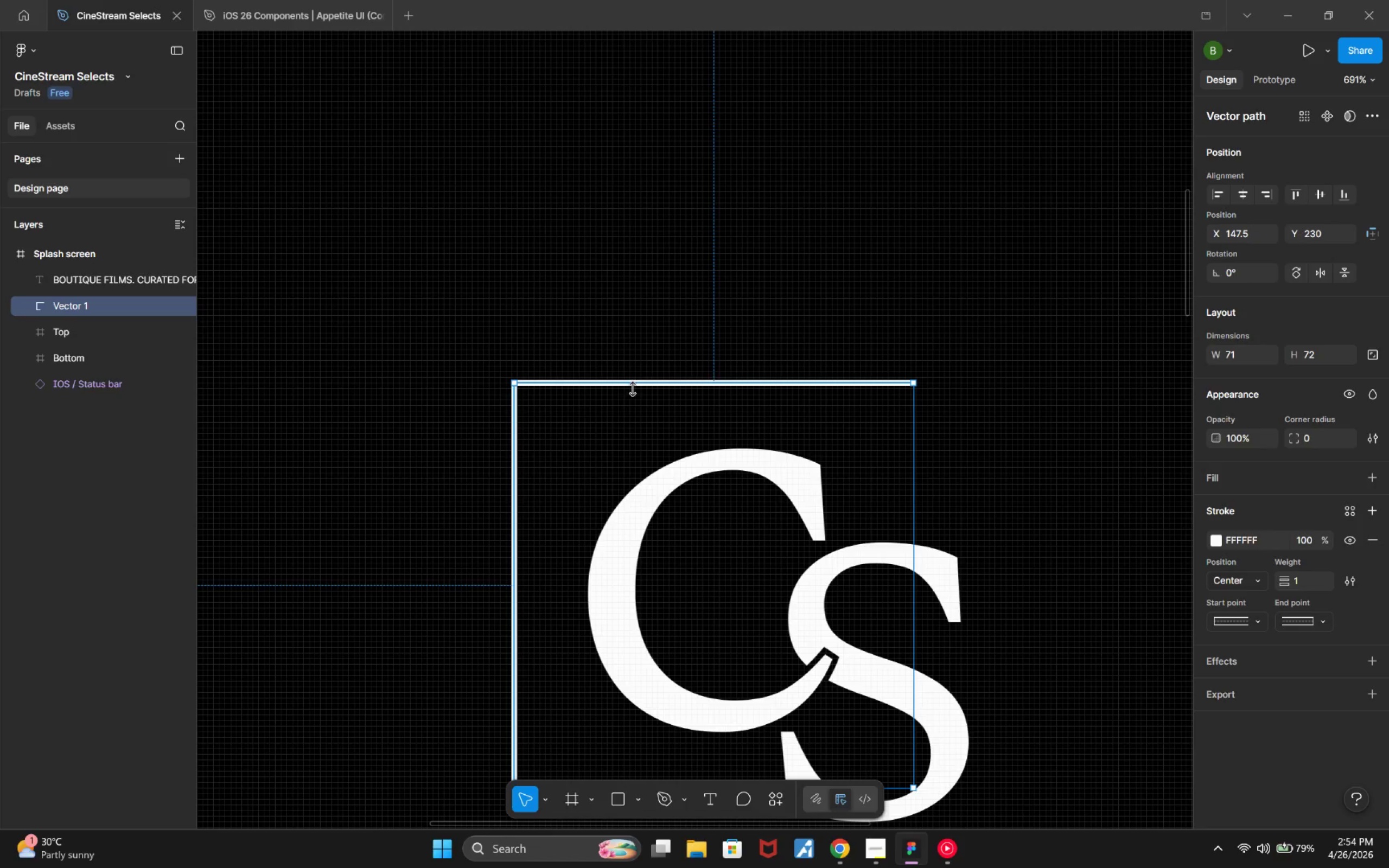 
scroll: coordinate [943, 441], scroll_direction: up, amount: 3.0
 